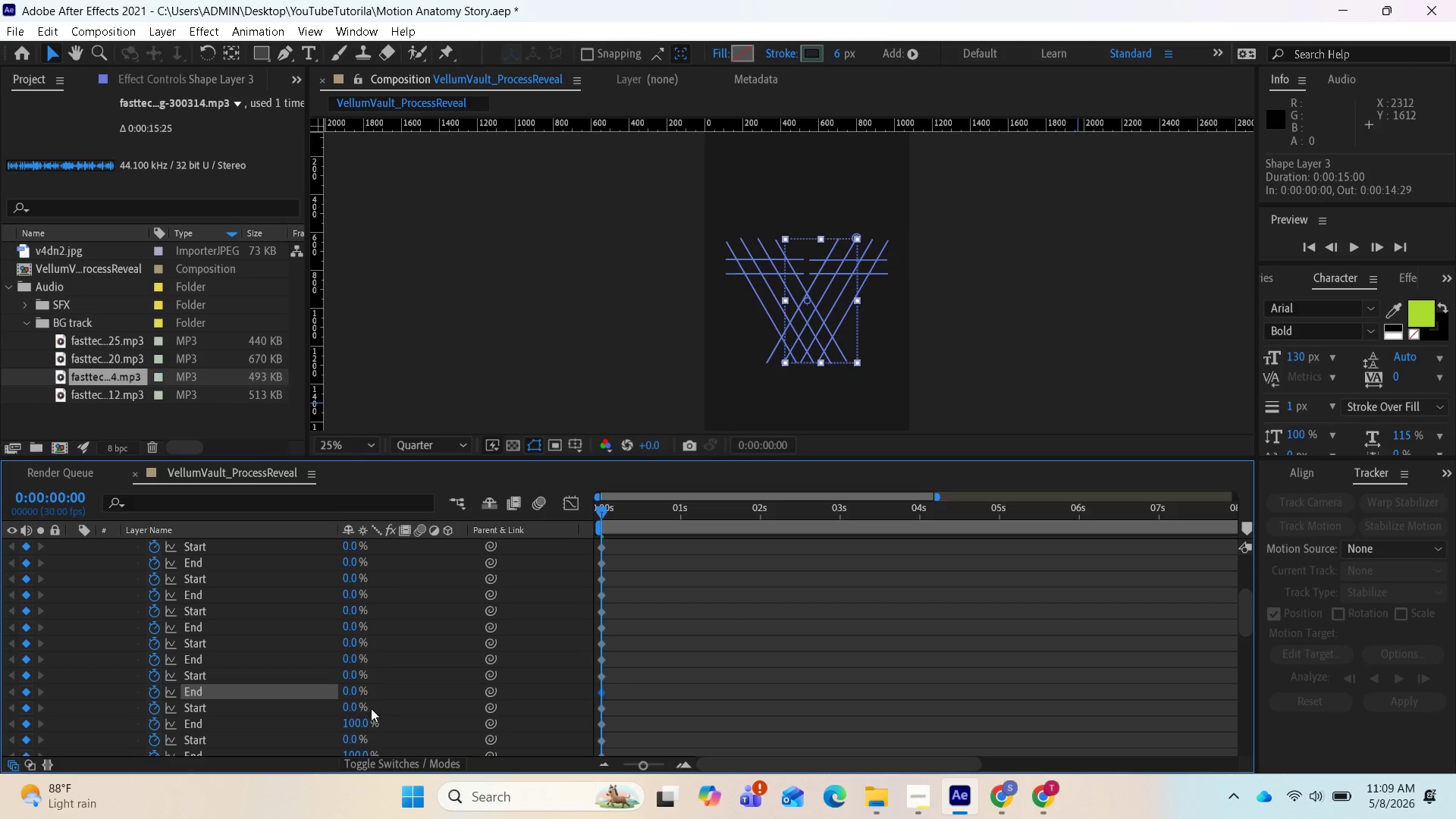 
scroll: coordinate [371, 708], scroll_direction: down, amount: 2.0
 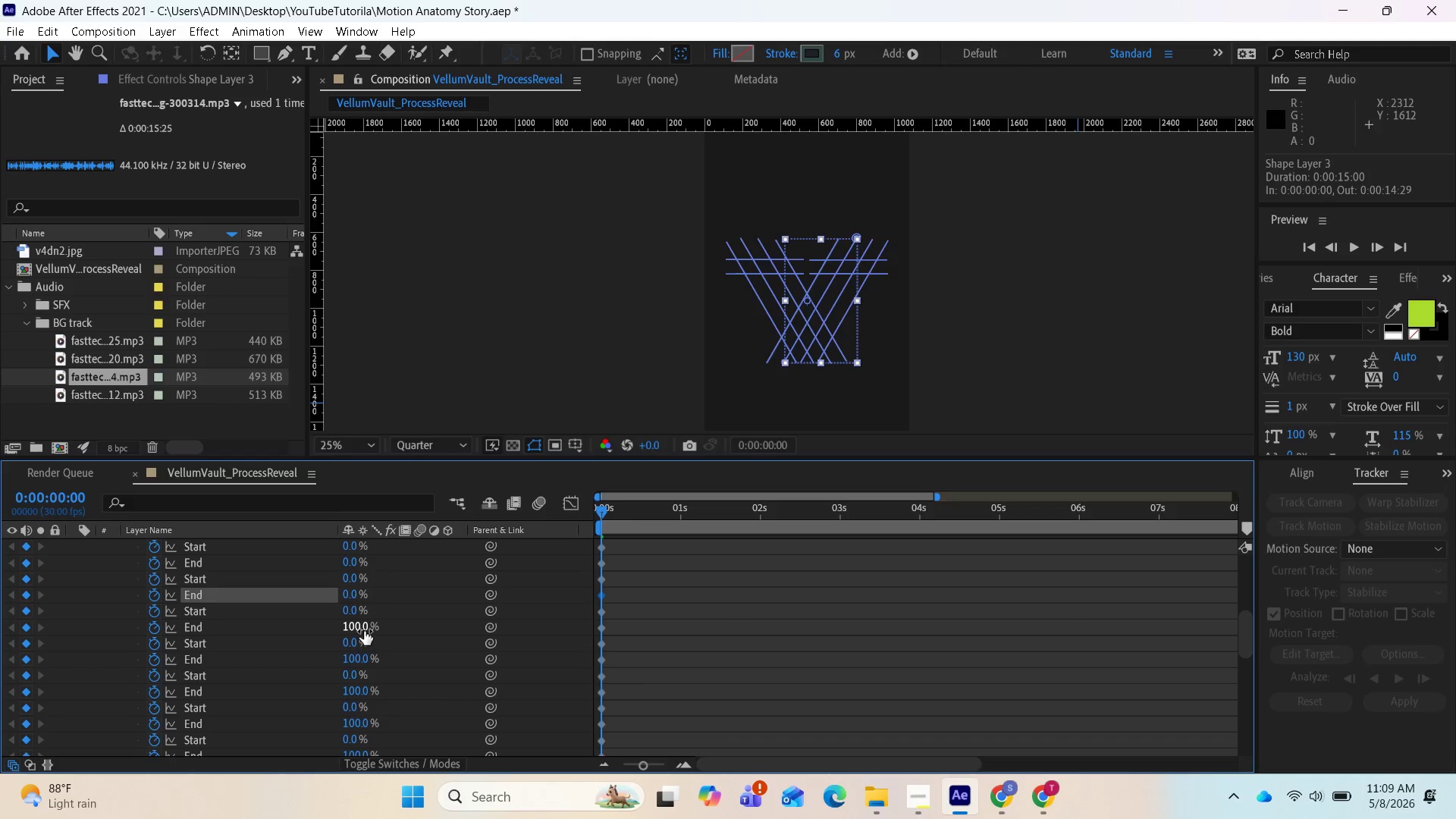 
left_click_drag(start_coordinate=[354, 626], to_coordinate=[206, 657])
 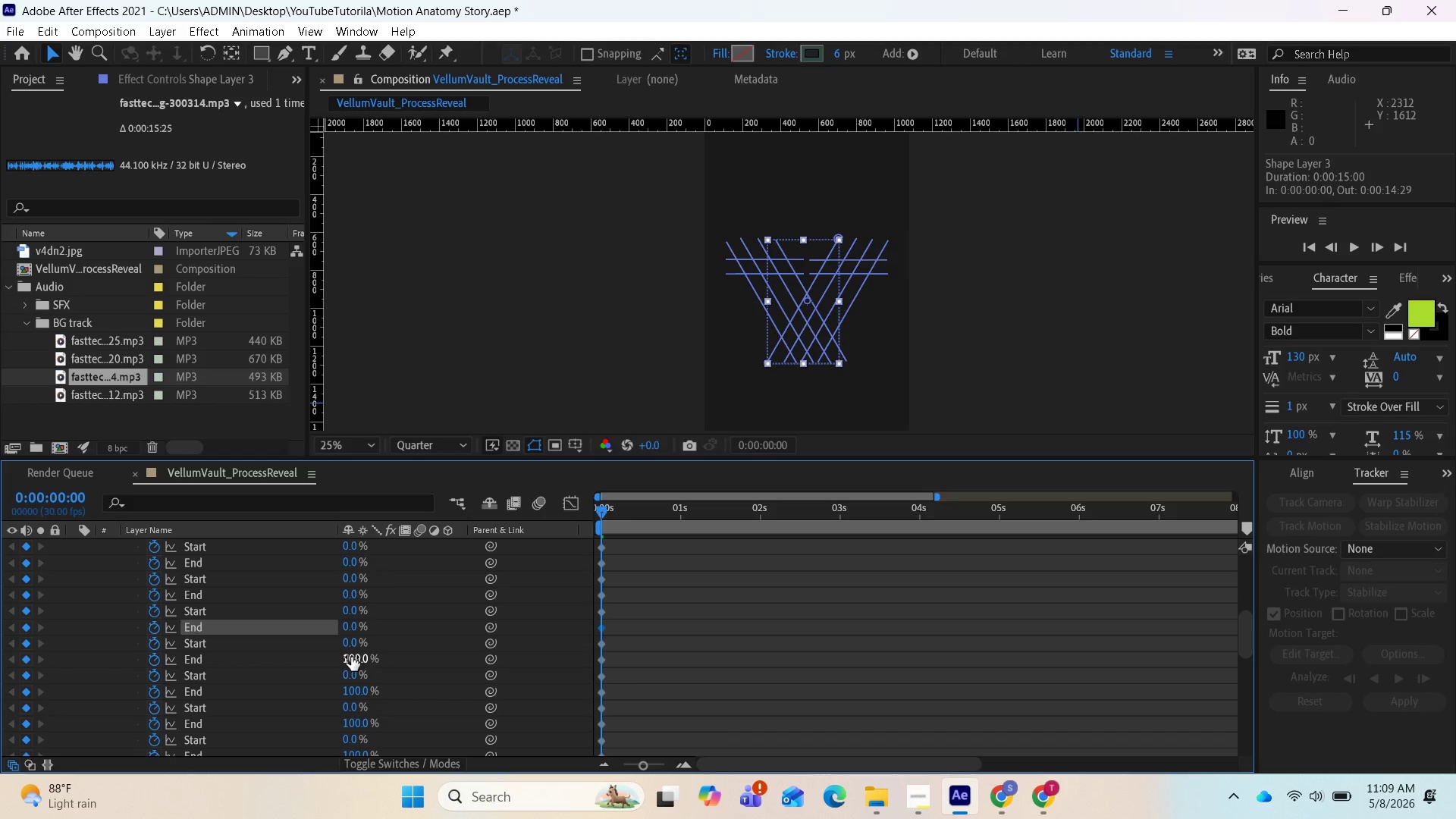 
left_click_drag(start_coordinate=[352, 657], to_coordinate=[189, 679])
 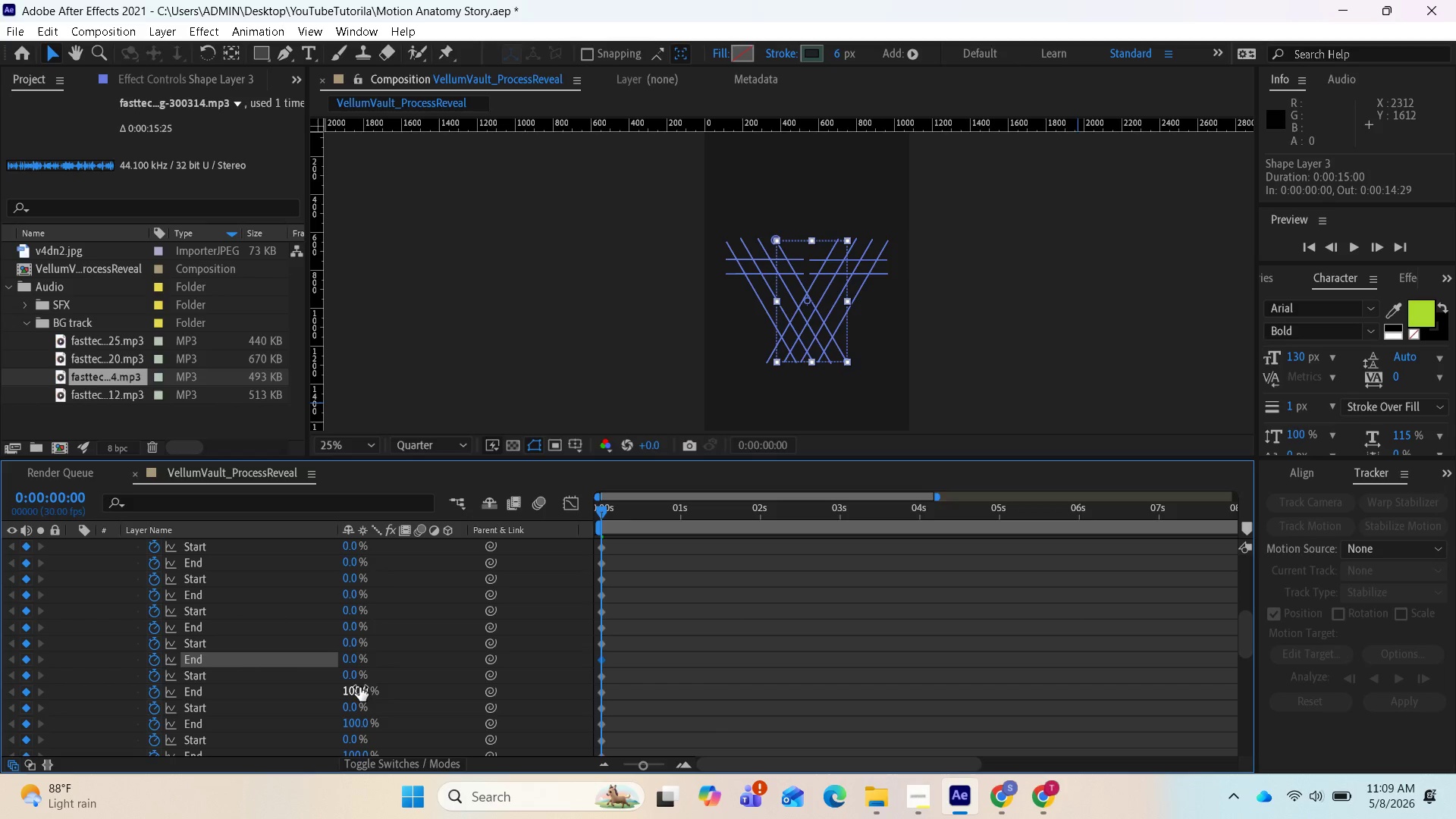 
left_click_drag(start_coordinate=[360, 687], to_coordinate=[187, 711])
 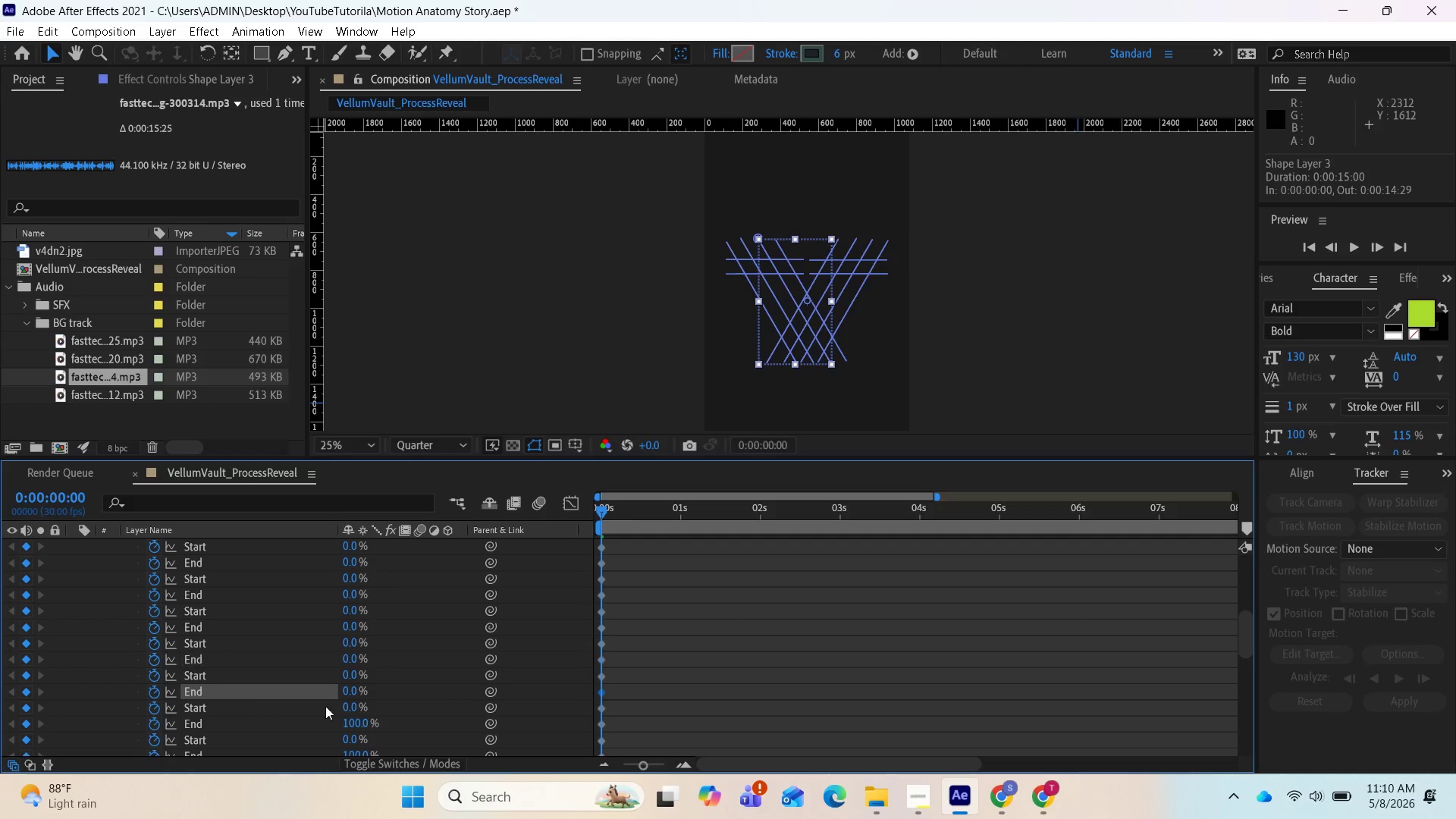 
scroll: coordinate [342, 708], scroll_direction: down, amount: 2.0
 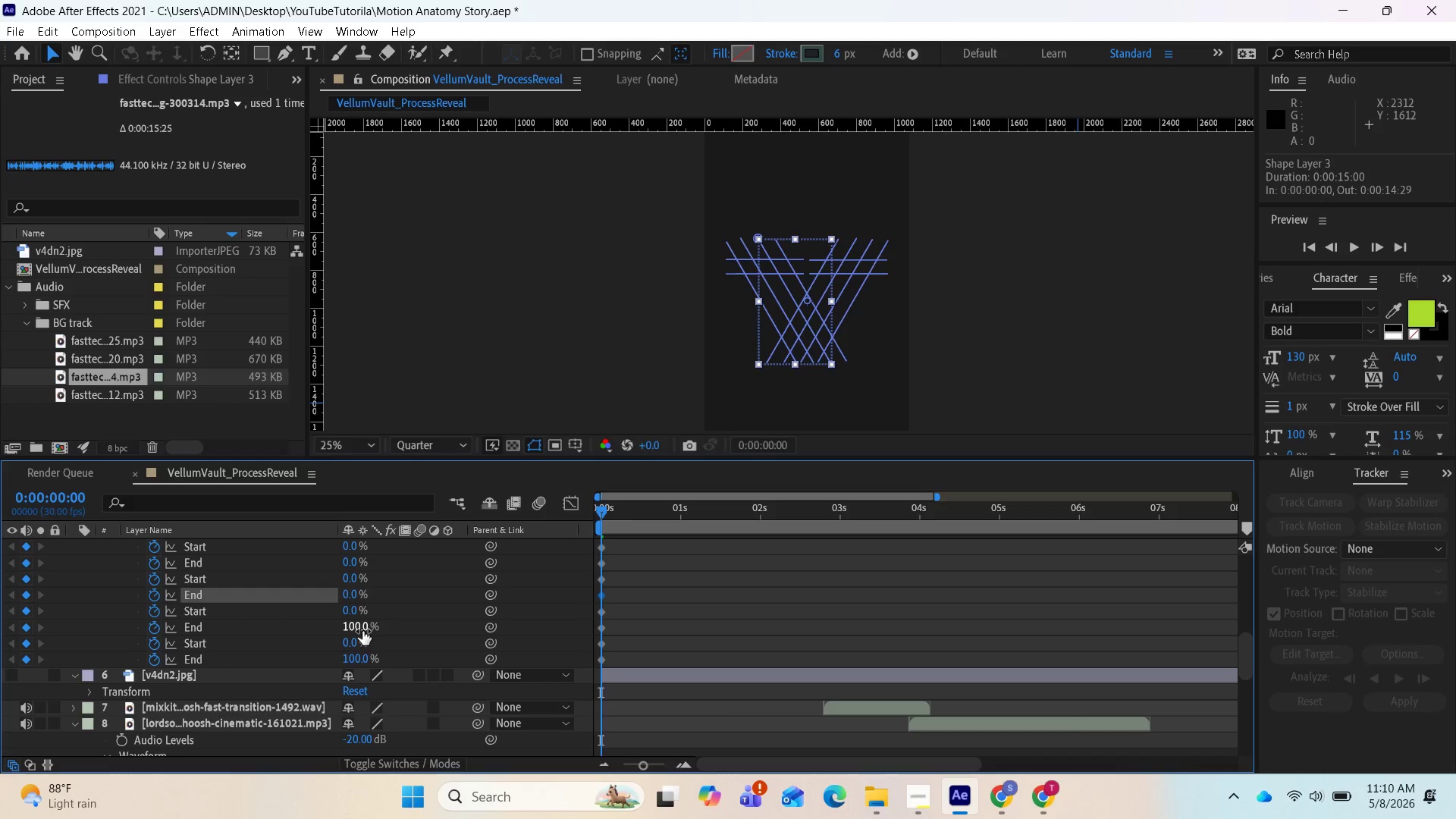 
left_click_drag(start_coordinate=[362, 630], to_coordinate=[231, 645])
 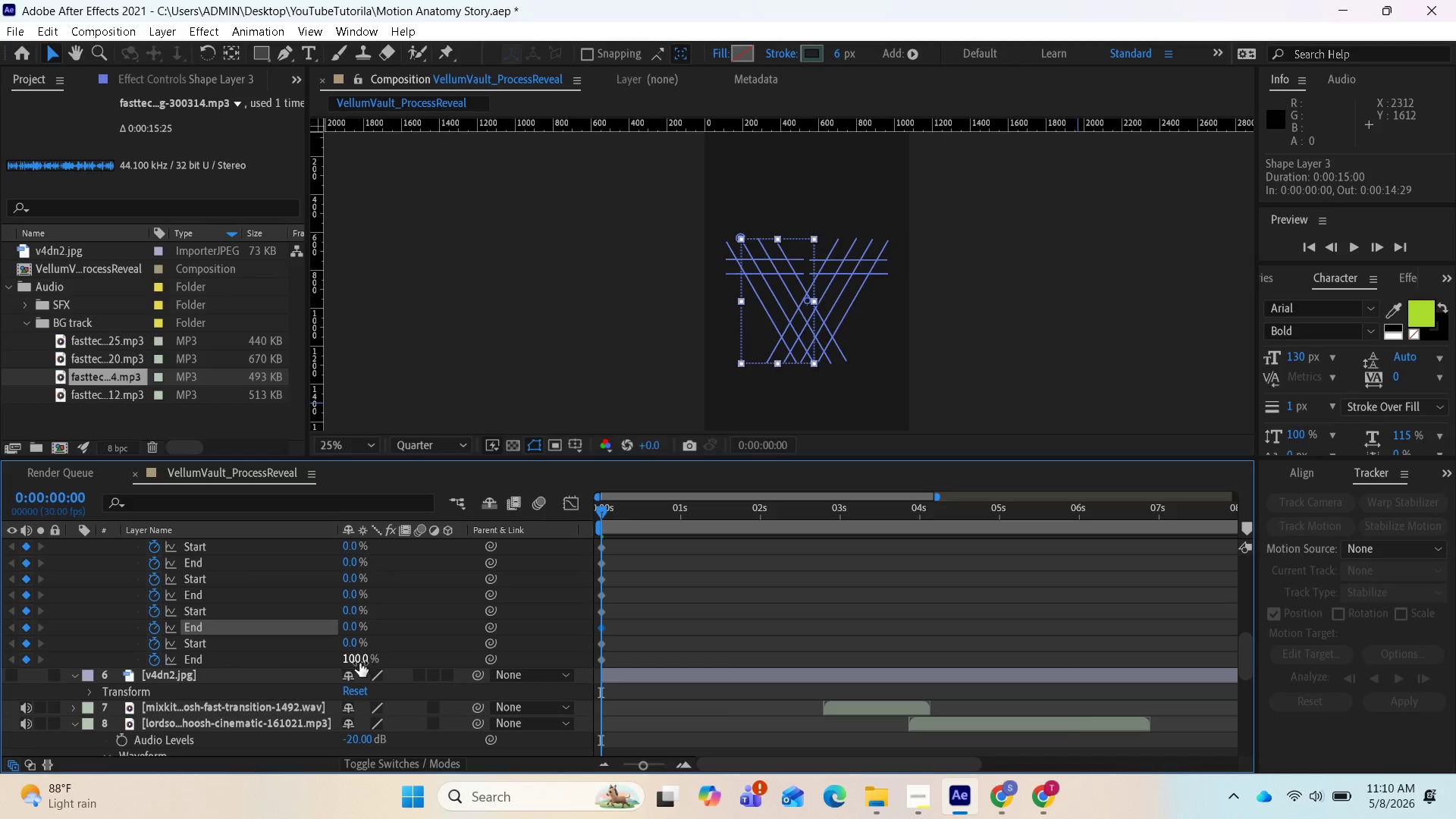 
left_click_drag(start_coordinate=[356, 659], to_coordinate=[221, 666])
 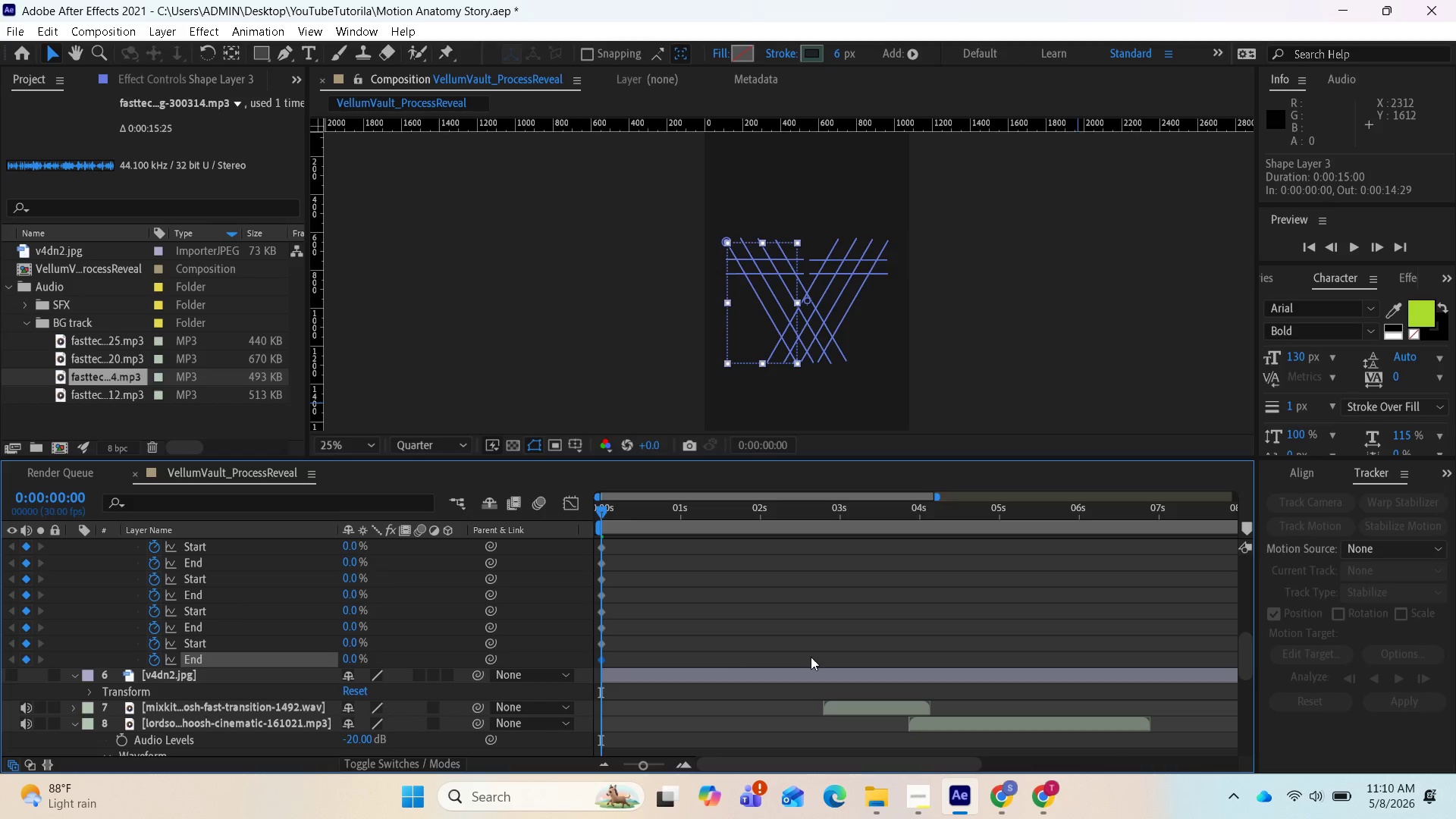 
scroll: coordinate [741, 626], scroll_direction: up, amount: 4.0
 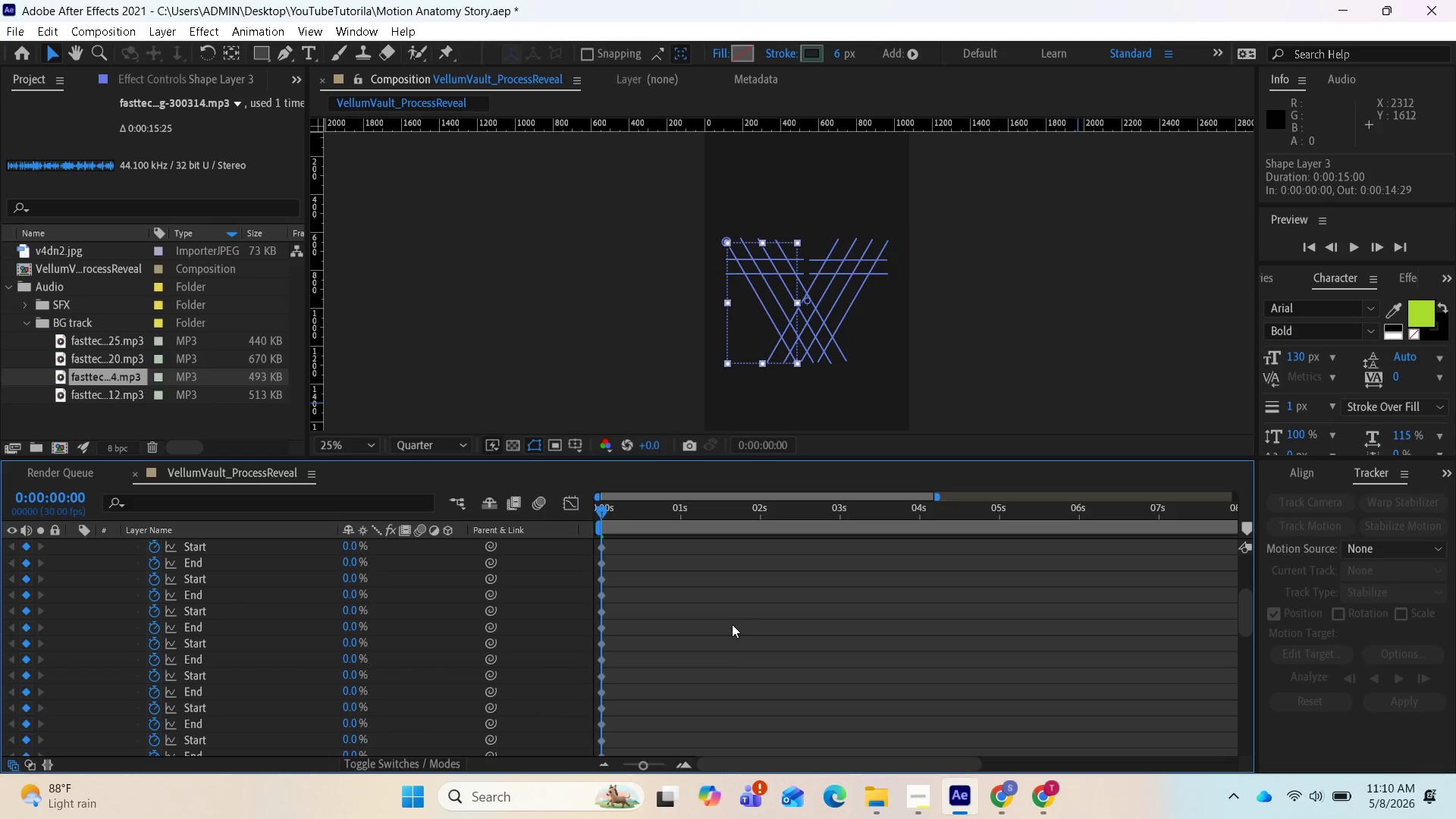 
left_click([732, 625])
 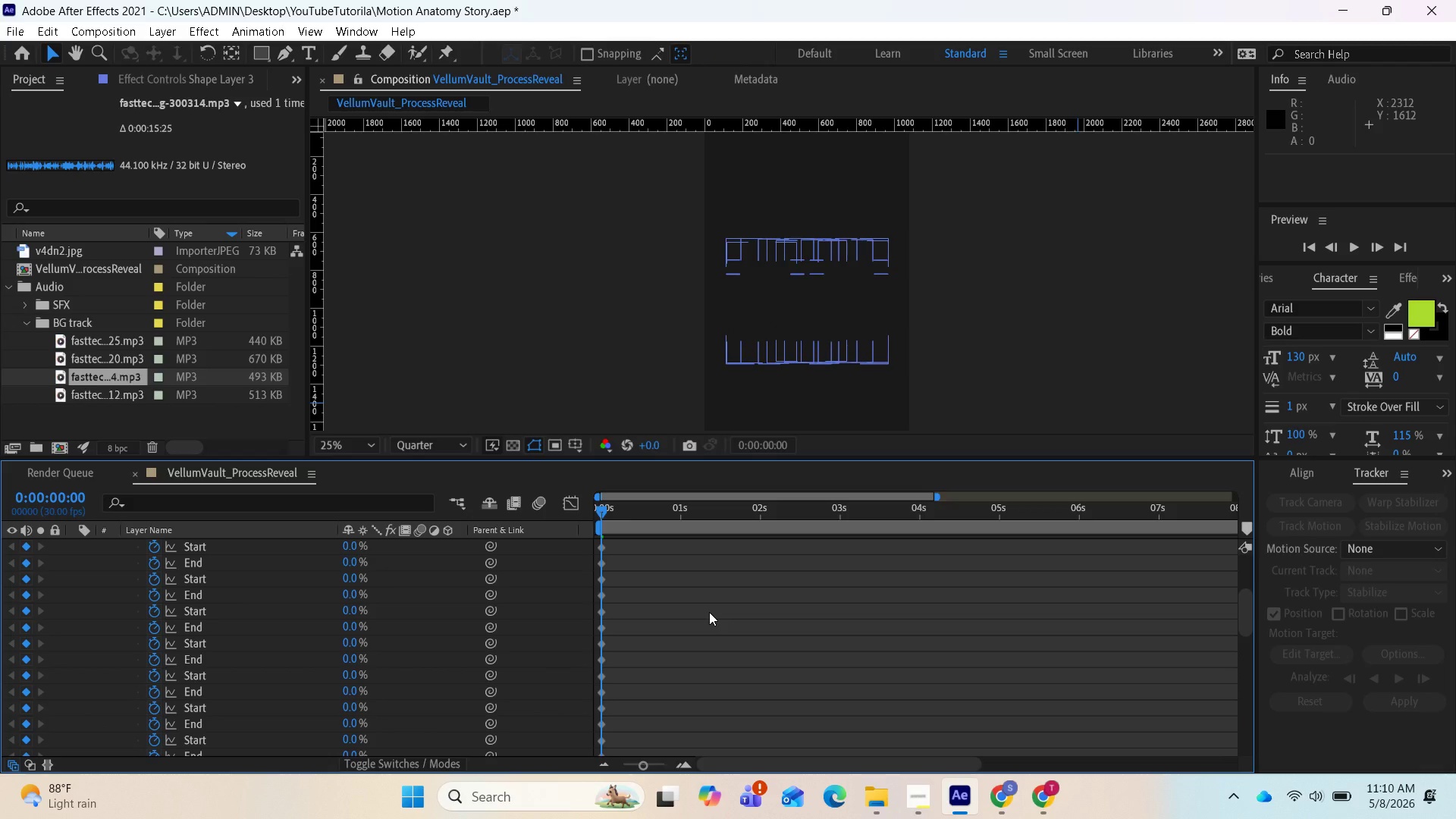 
scroll: coordinate [725, 606], scroll_direction: up, amount: 2.0
 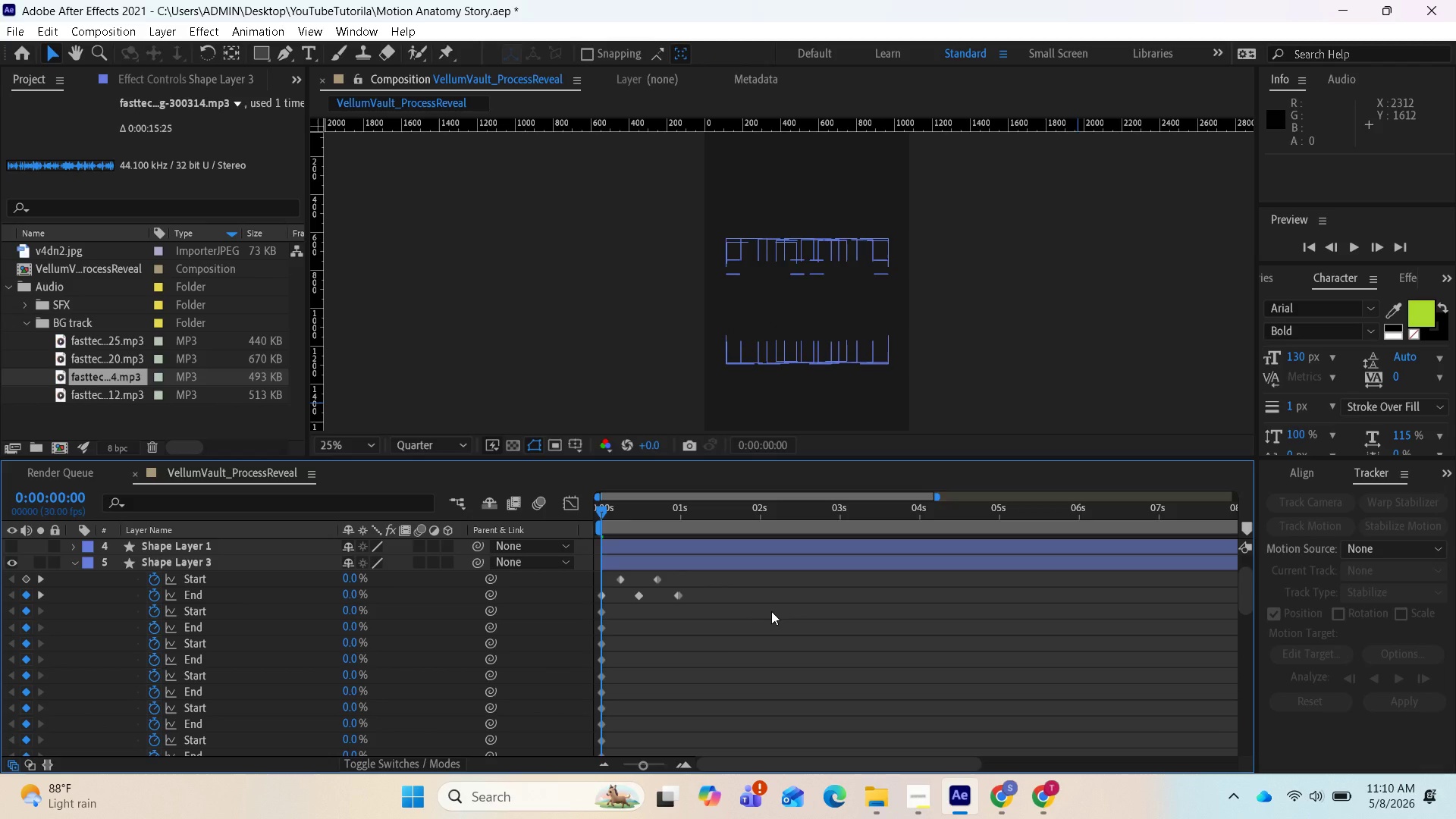 
wait(8.38)
 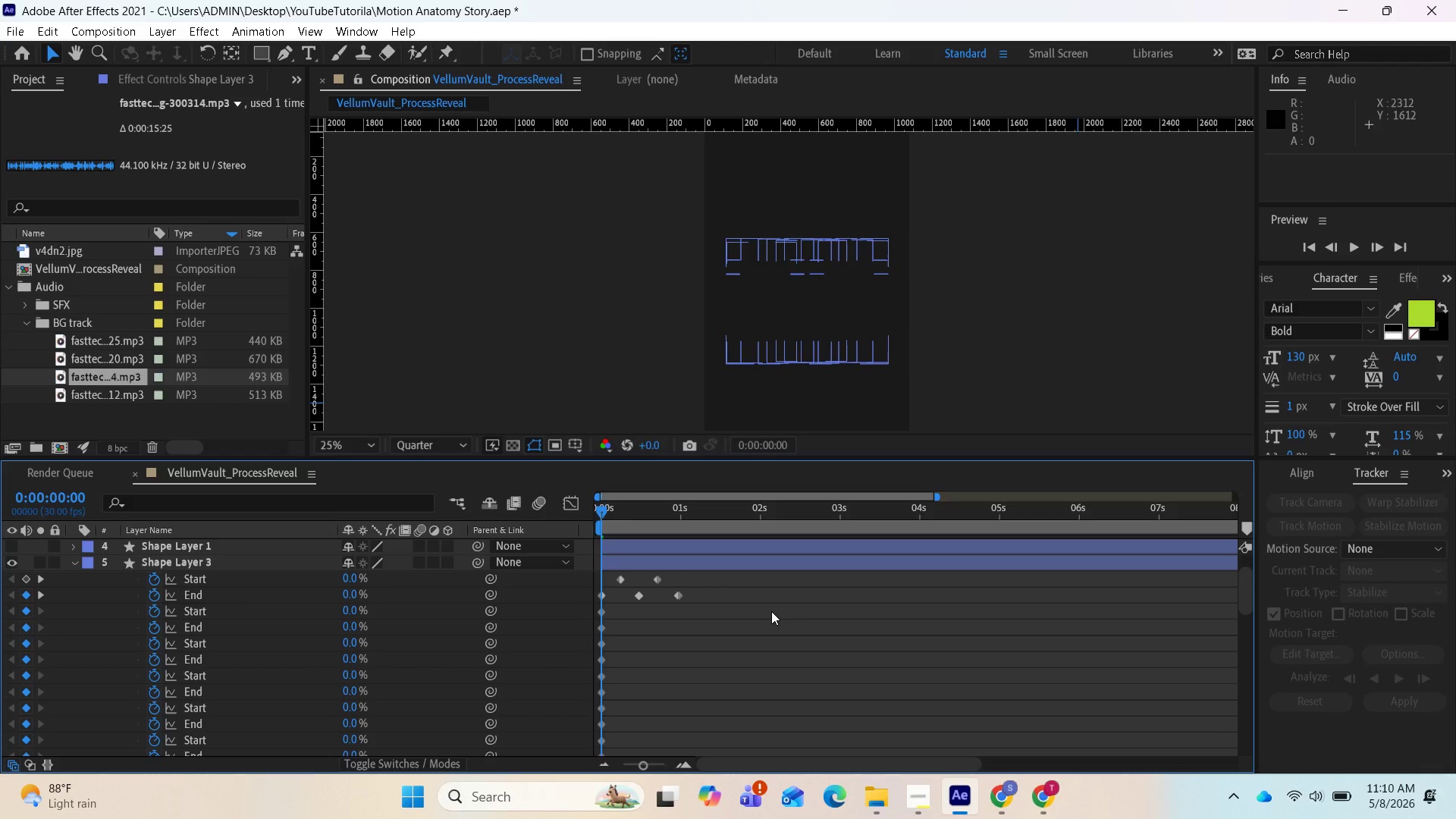 
left_click([41, 595])
 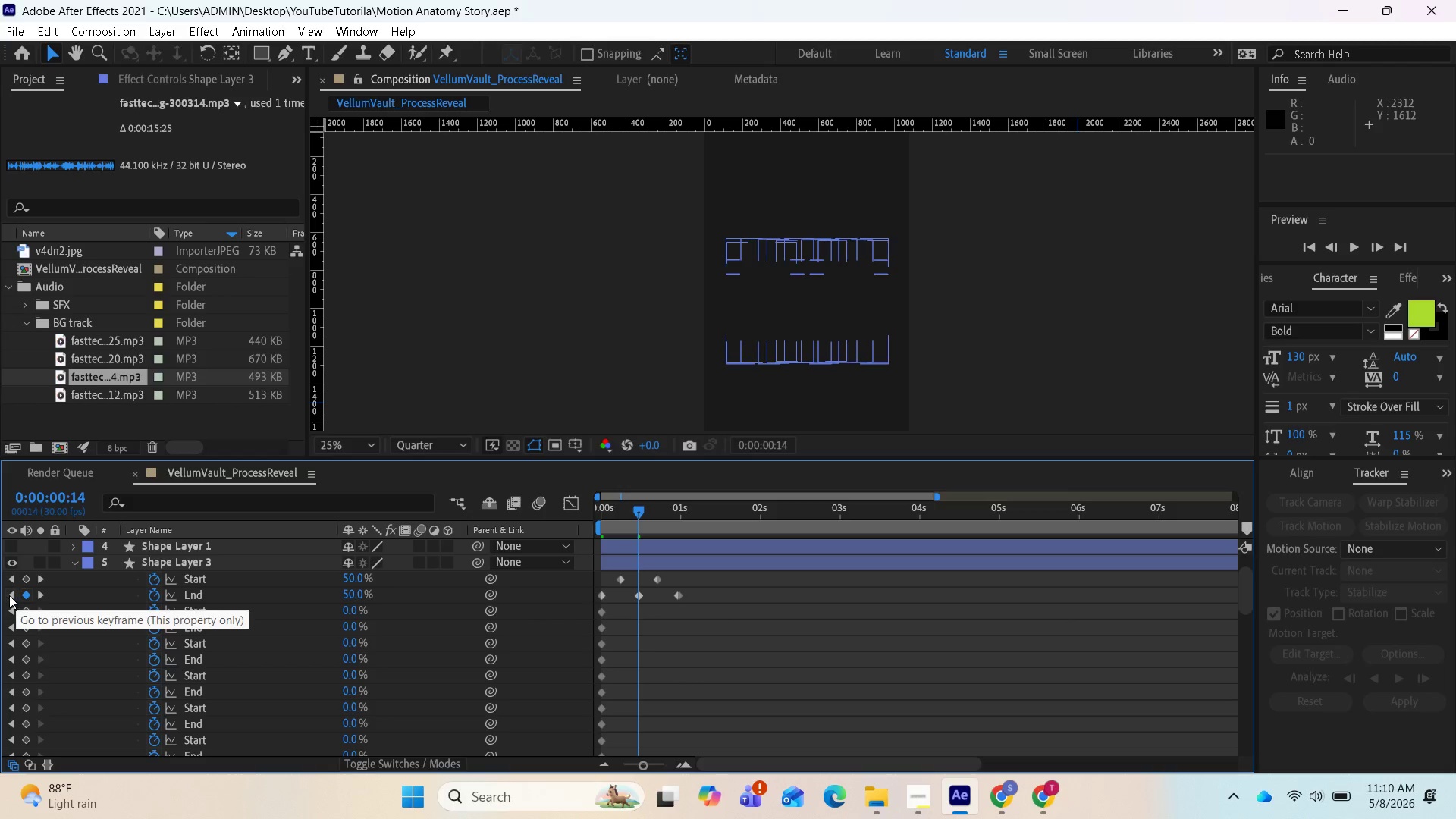 
left_click([9, 595])
 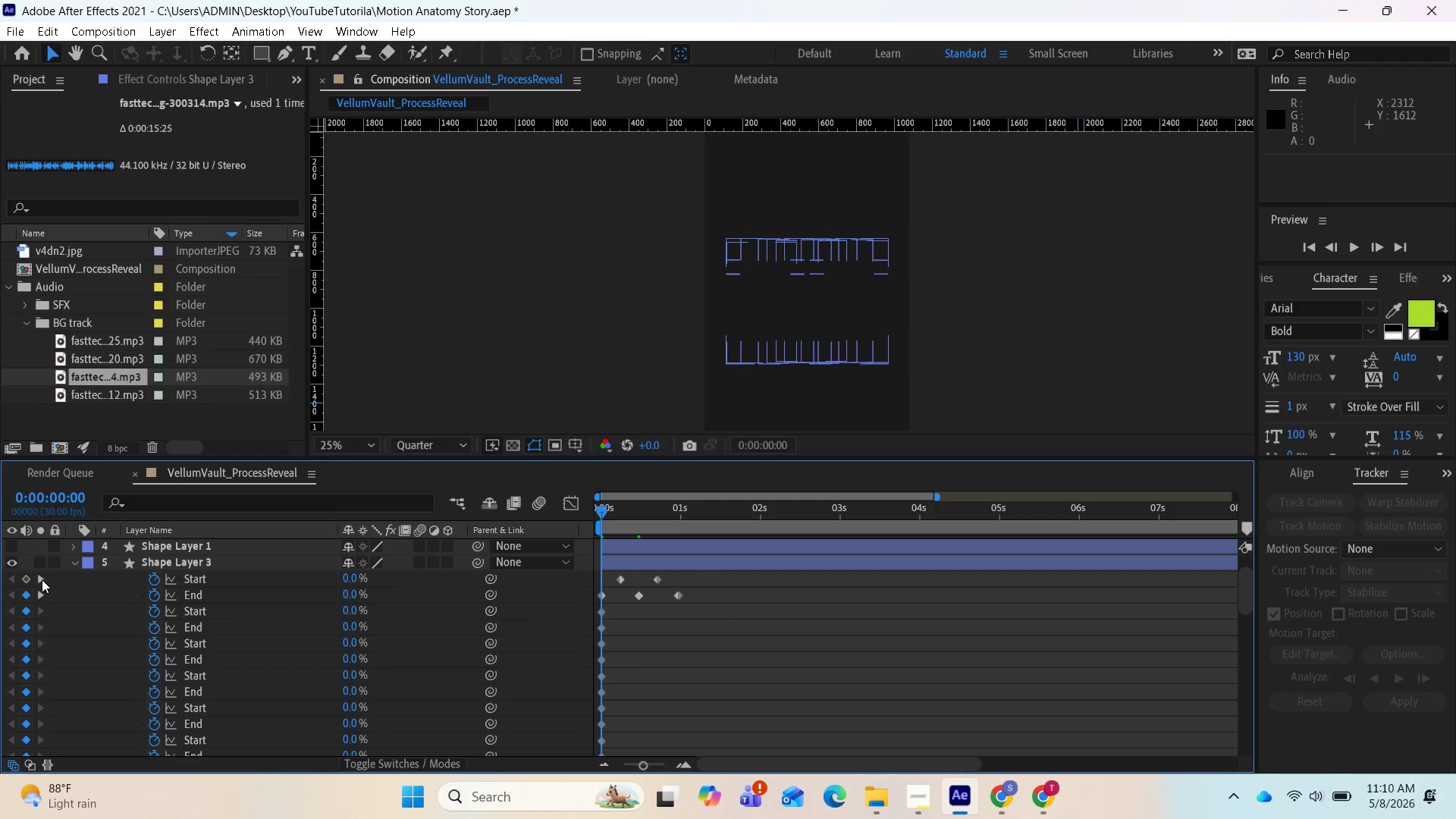 
left_click([42, 579])
 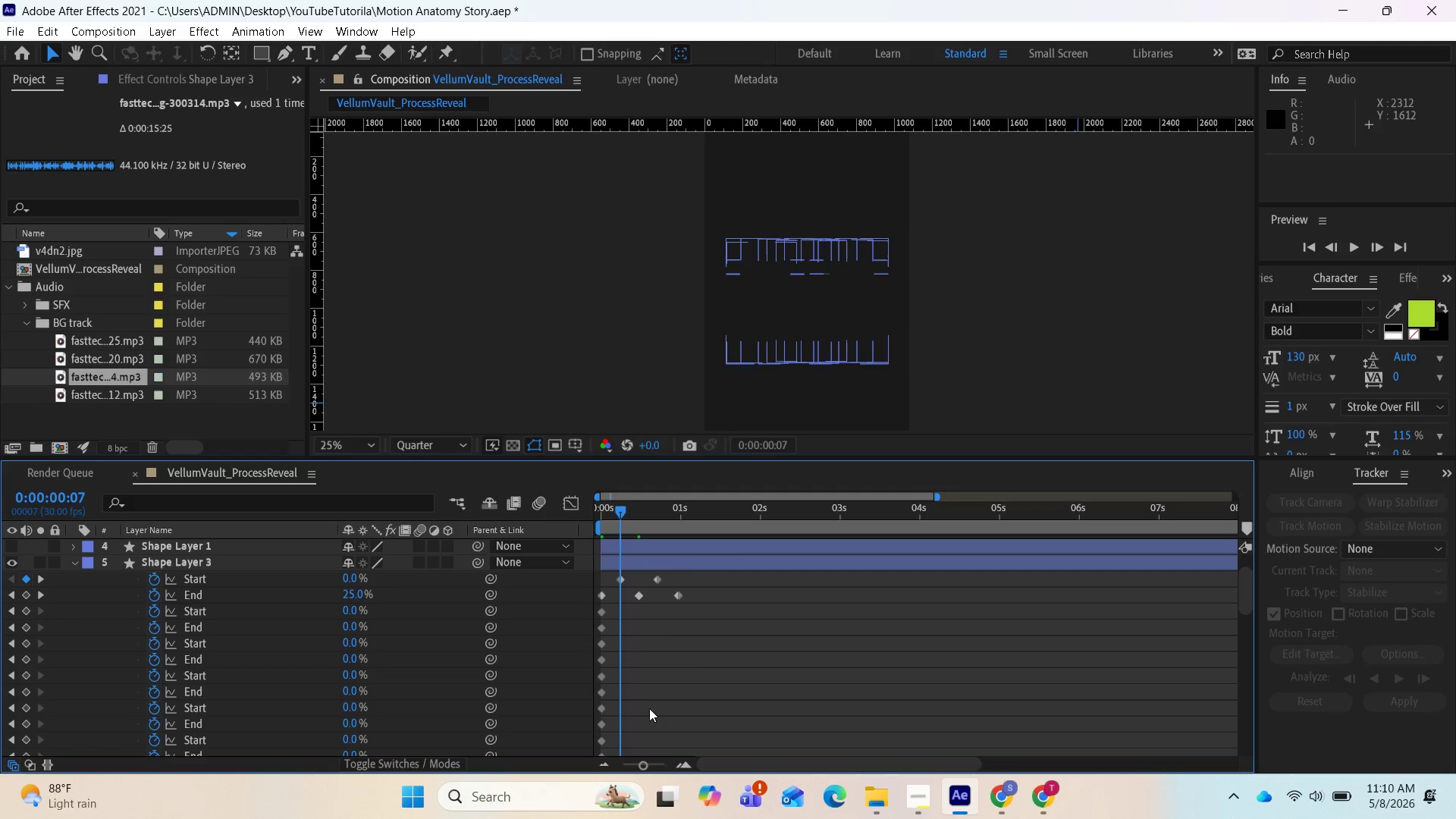 
left_click([673, 692])
 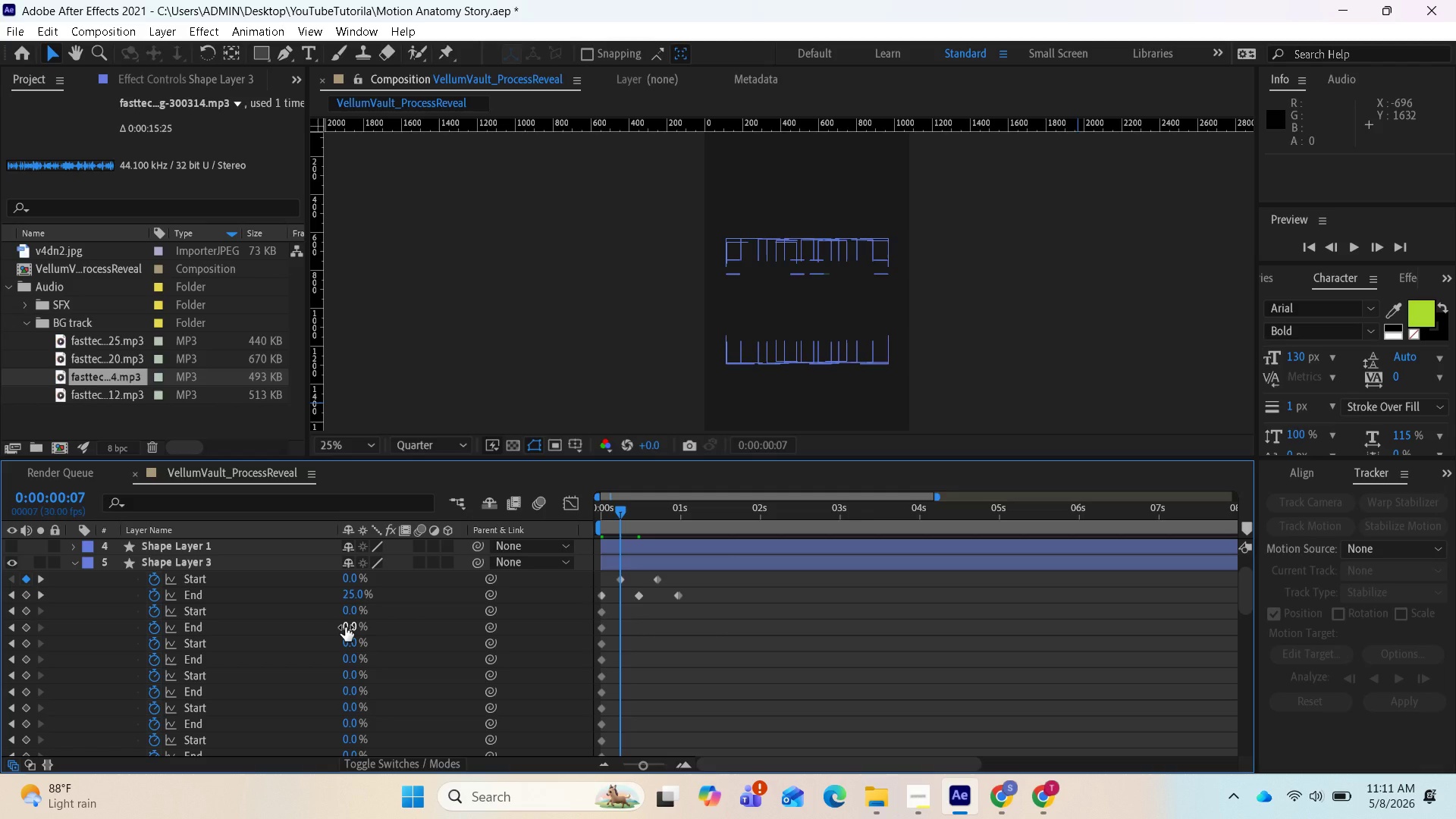 
wait(56.98)
 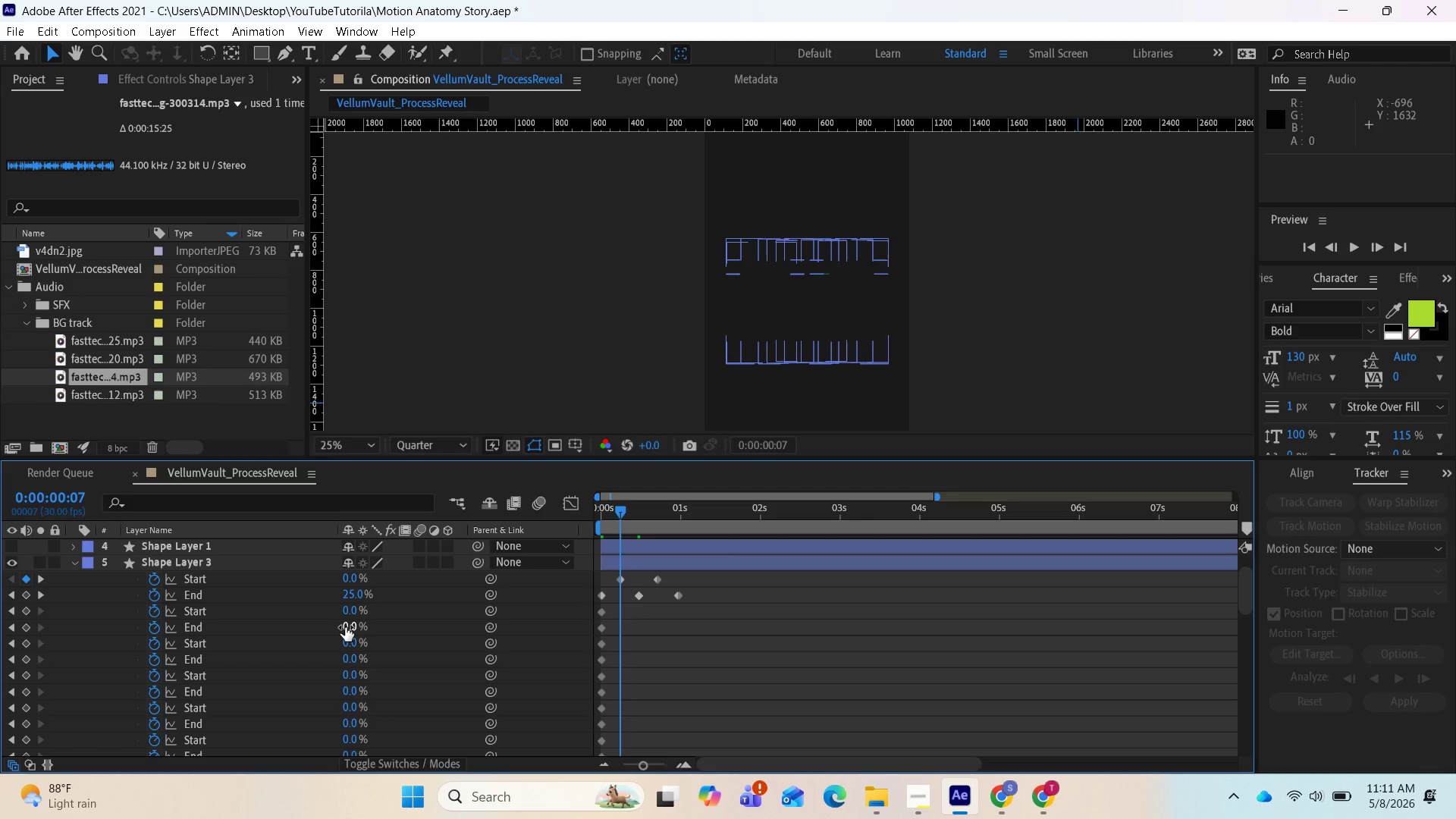 
mouse_move([588, 612])
 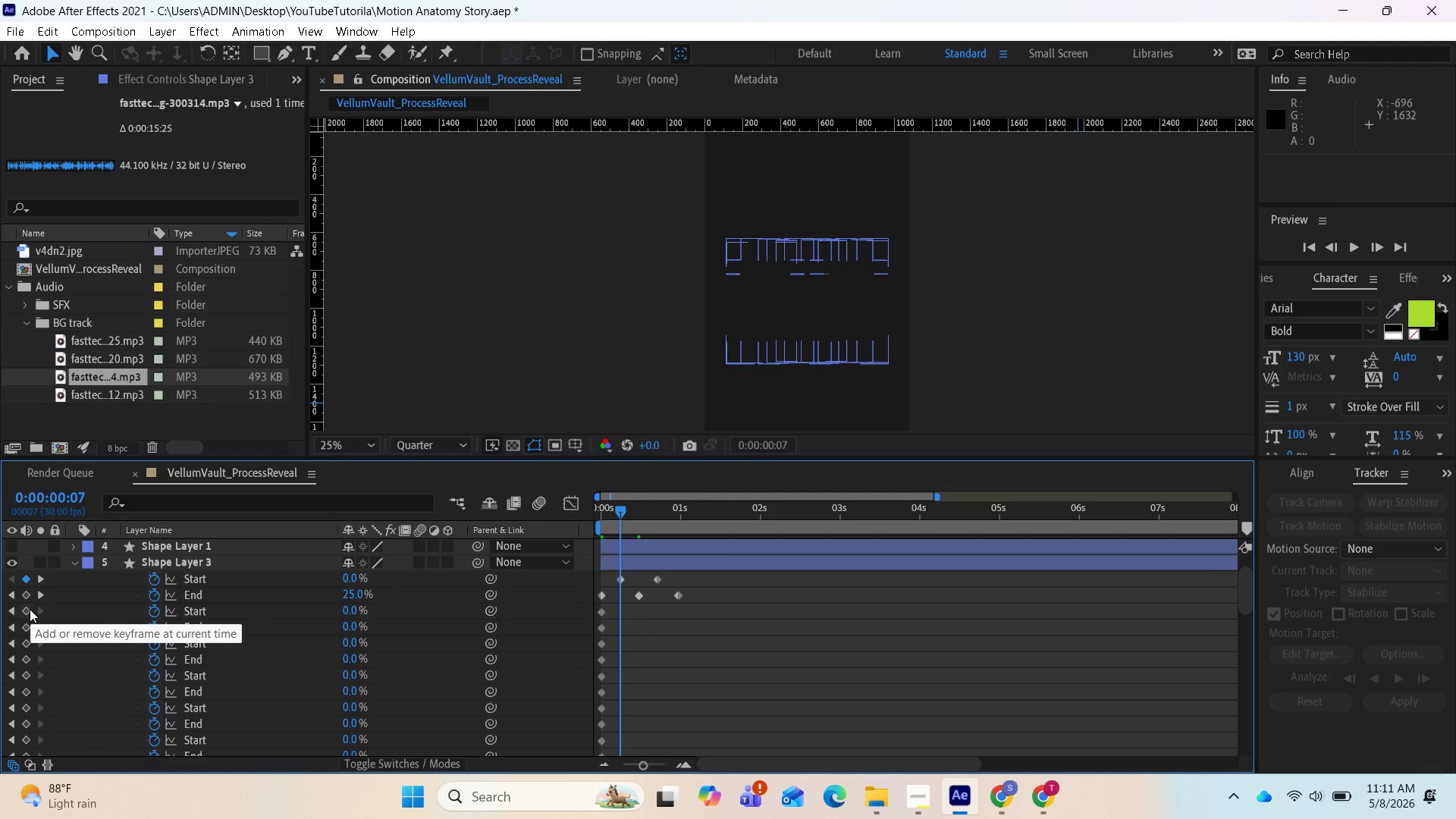 
wait(6.41)
 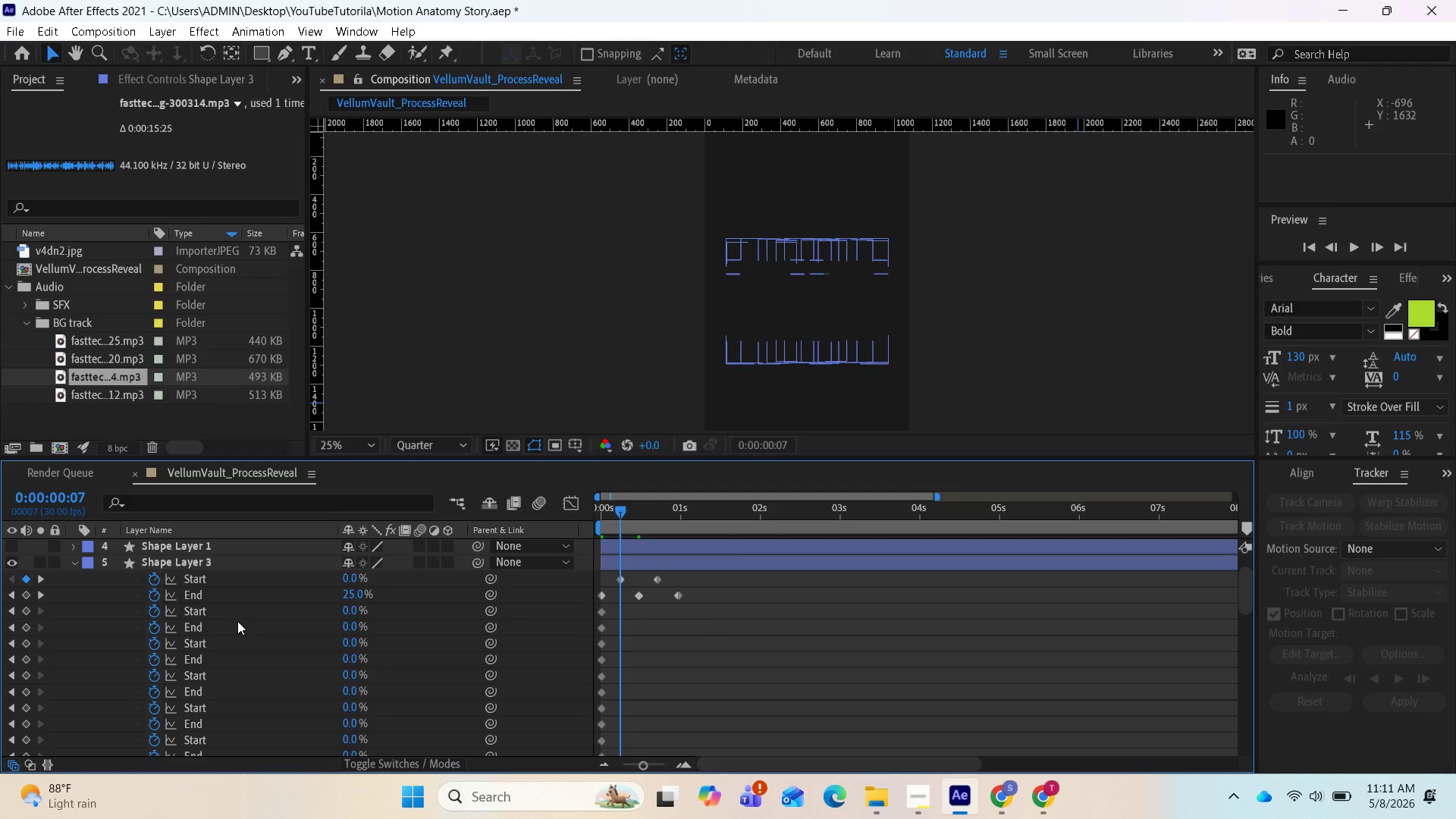 
left_click([27, 609])
 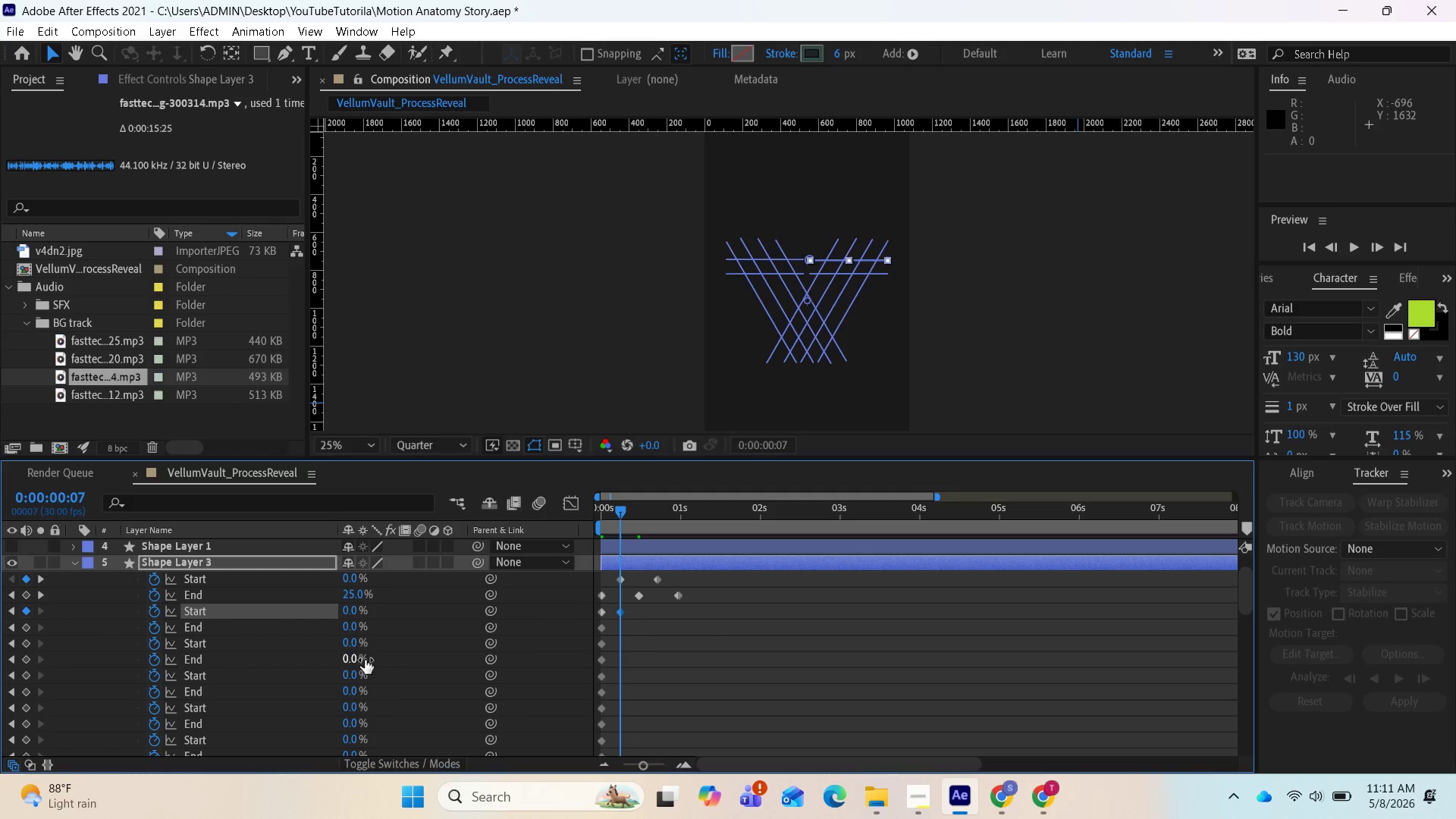 
wait(10.78)
 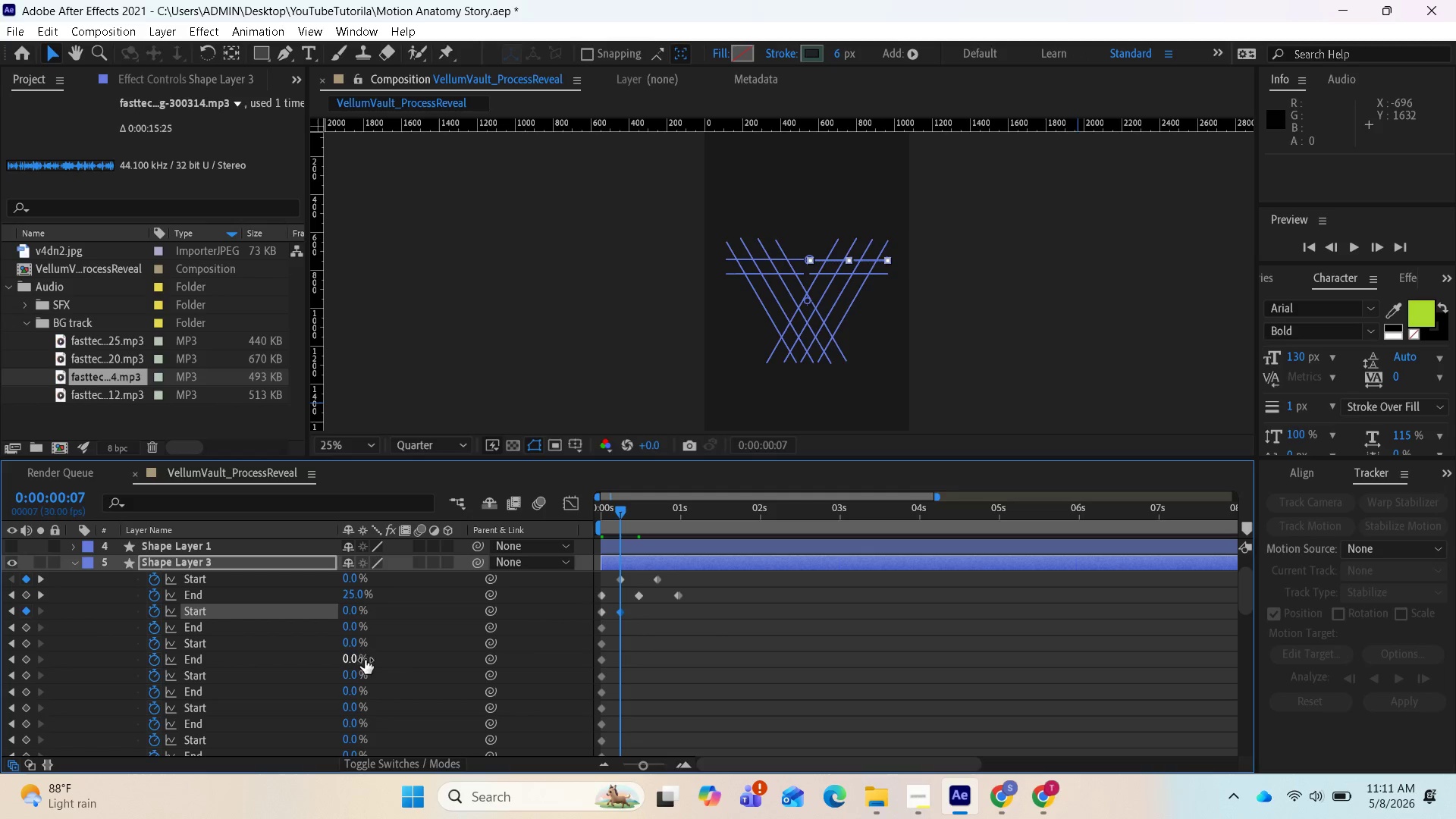 
left_click([27, 644])
 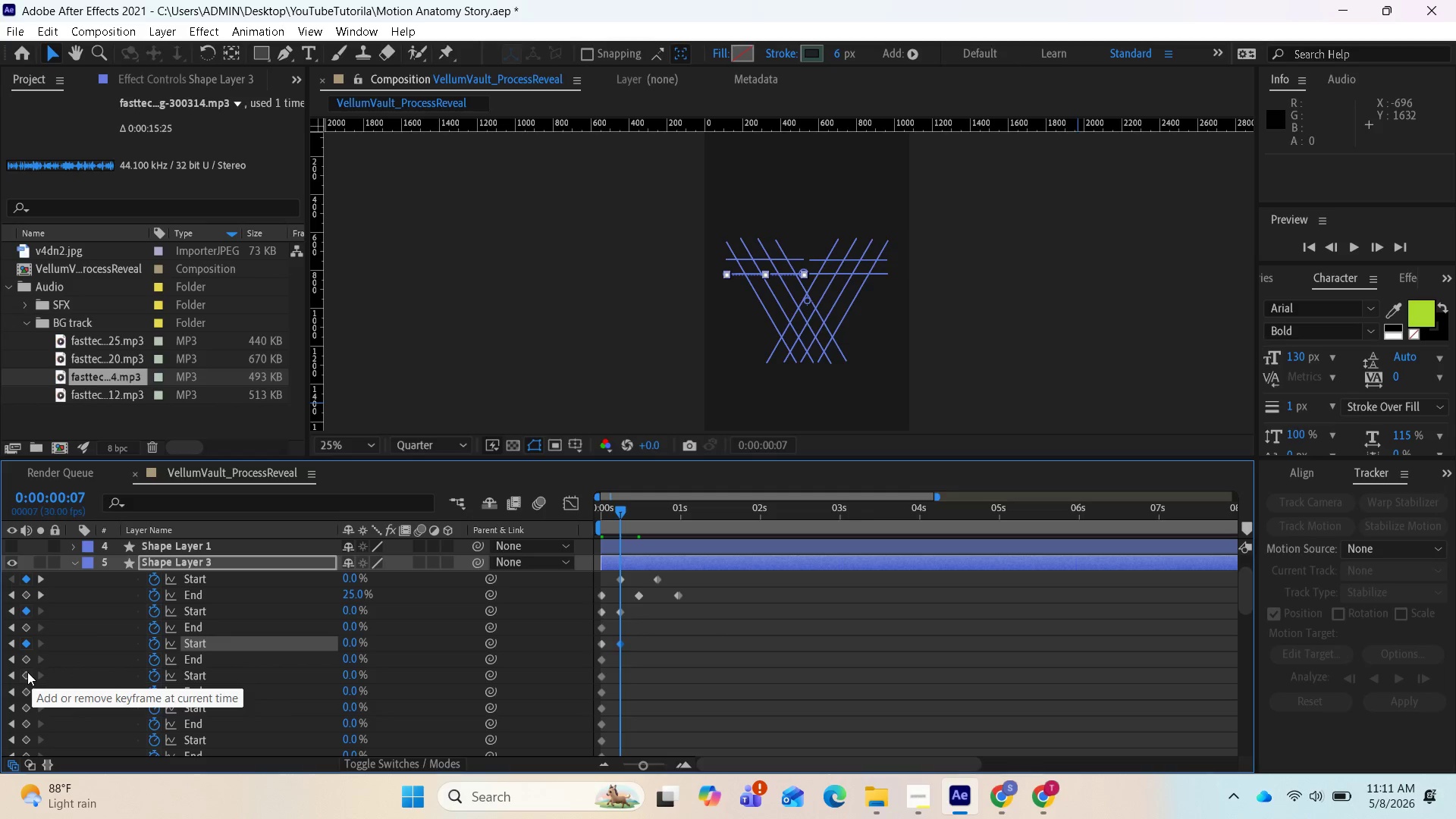 
left_click([26, 673])
 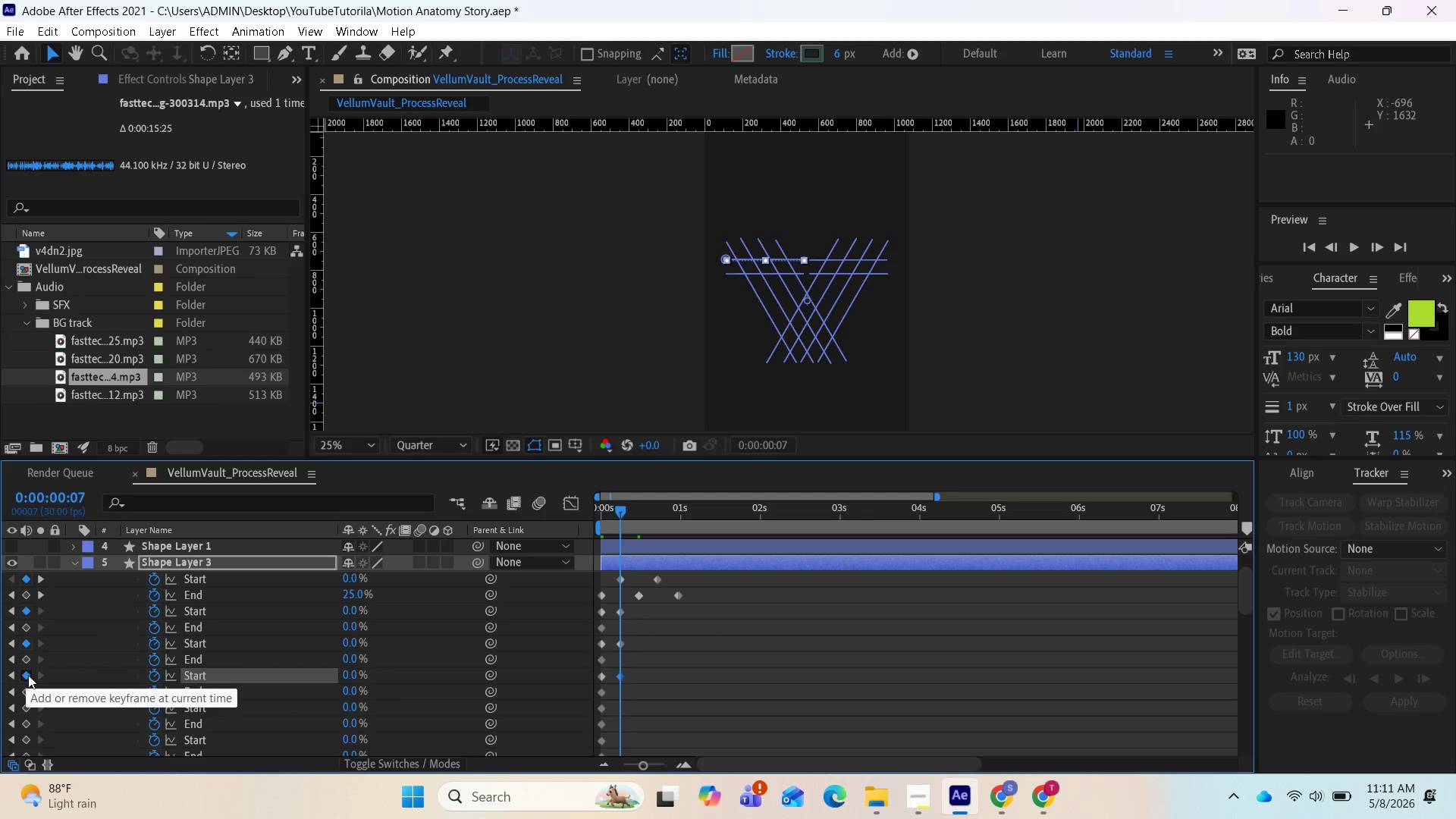 
scroll: coordinate [30, 680], scroll_direction: down, amount: 1.0
 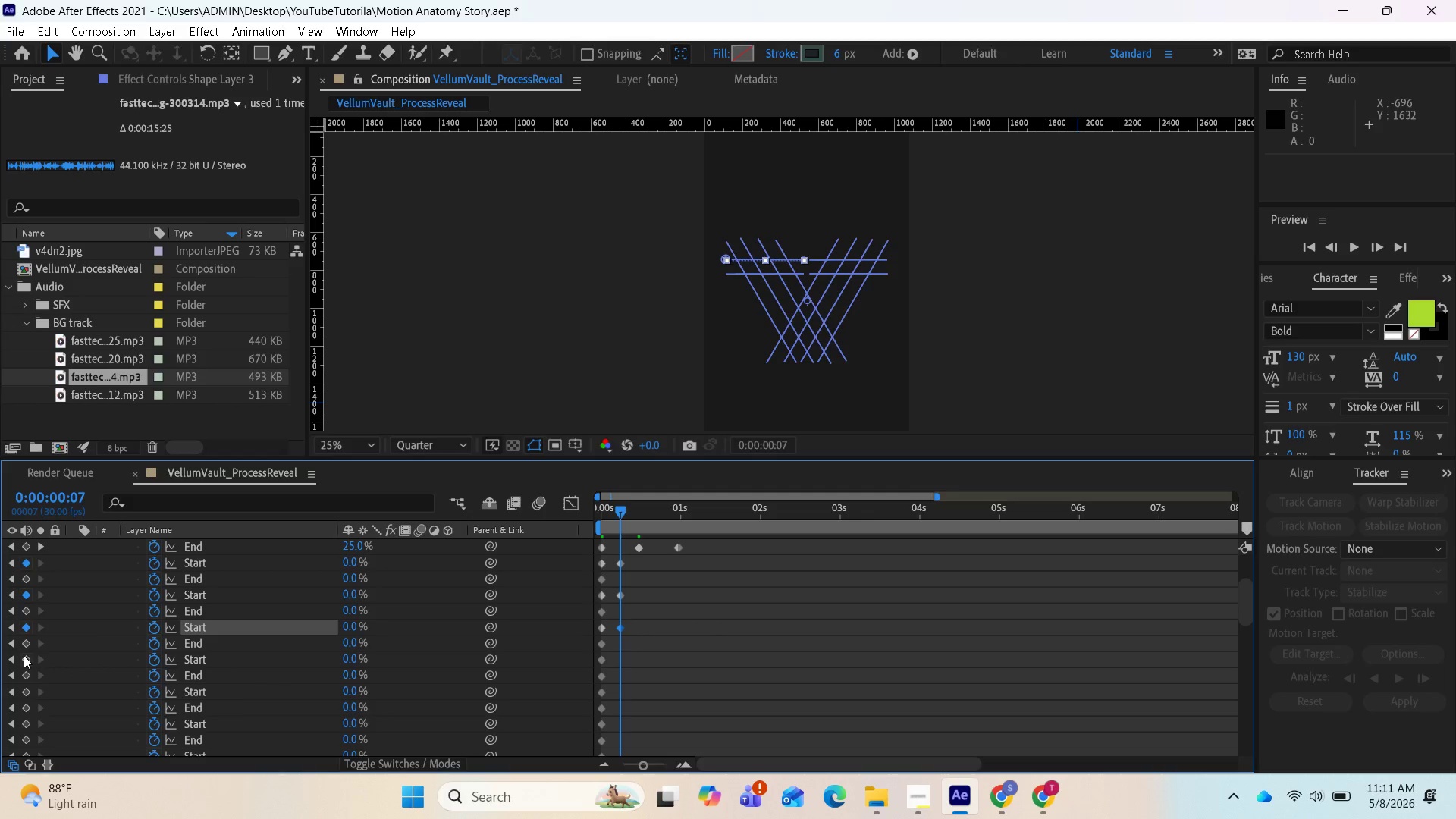 
left_click([24, 661])
 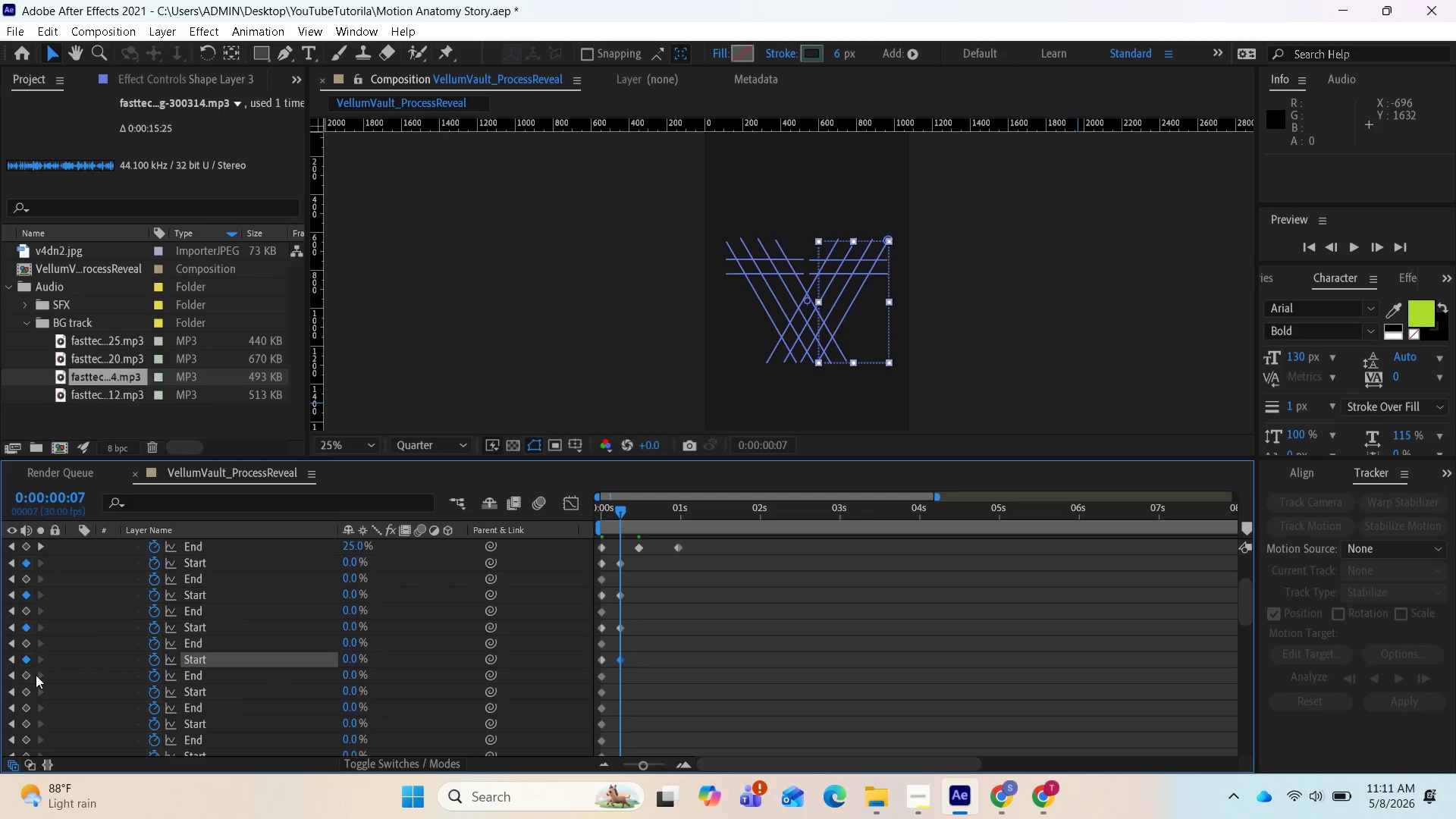 
scroll: coordinate [38, 681], scroll_direction: down, amount: 1.0
 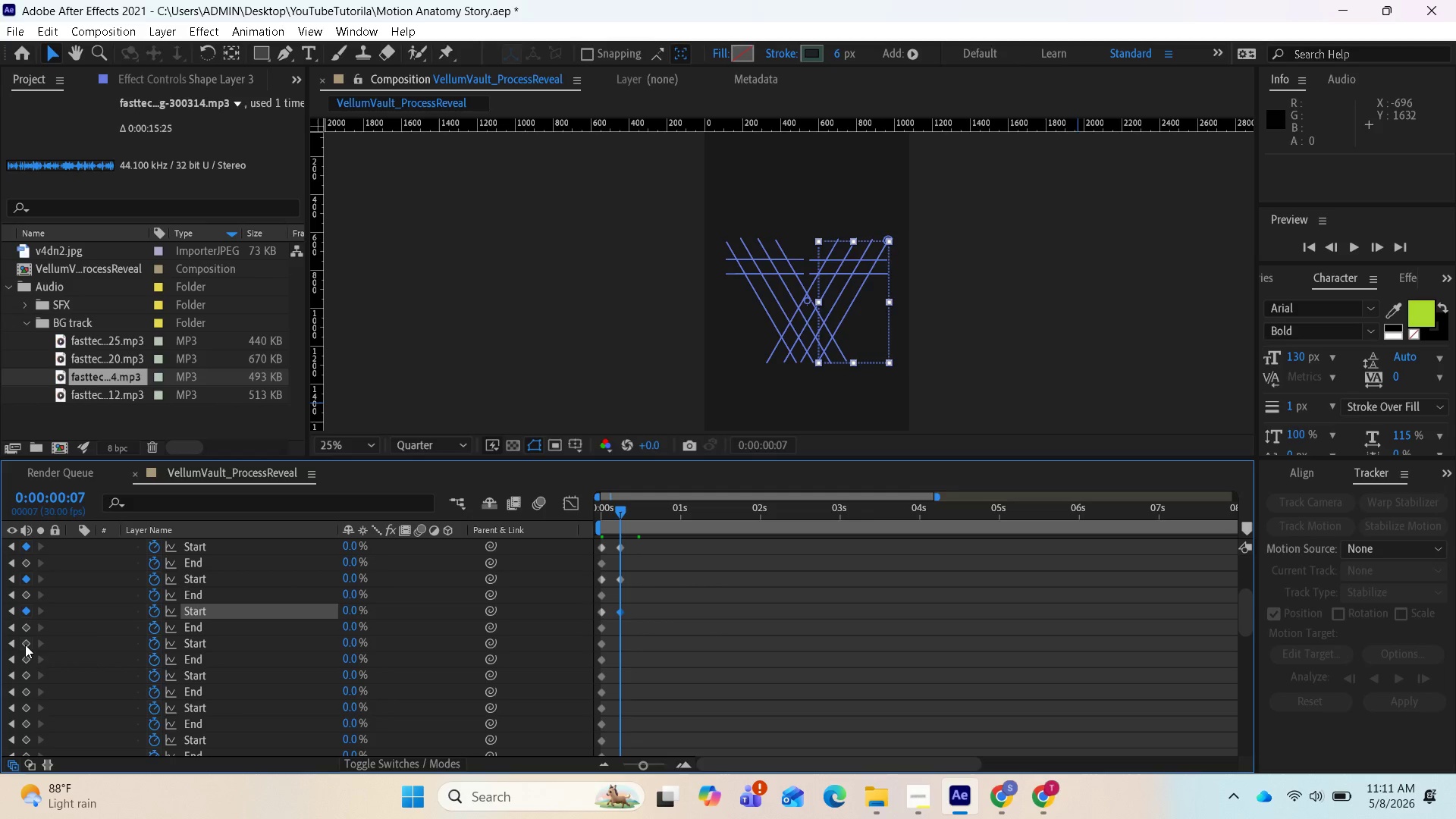 
left_click([25, 645])
 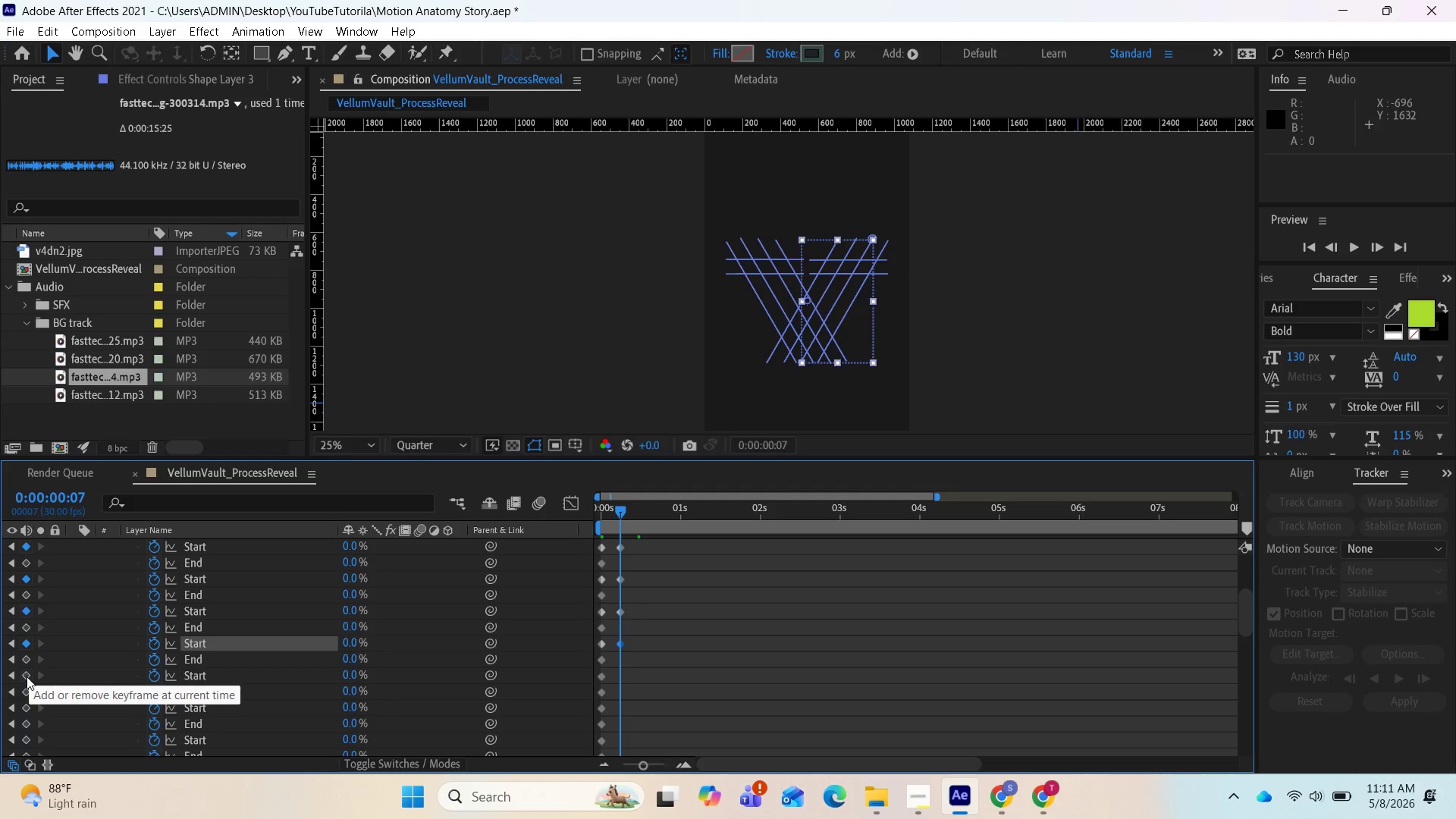 
left_click([27, 676])
 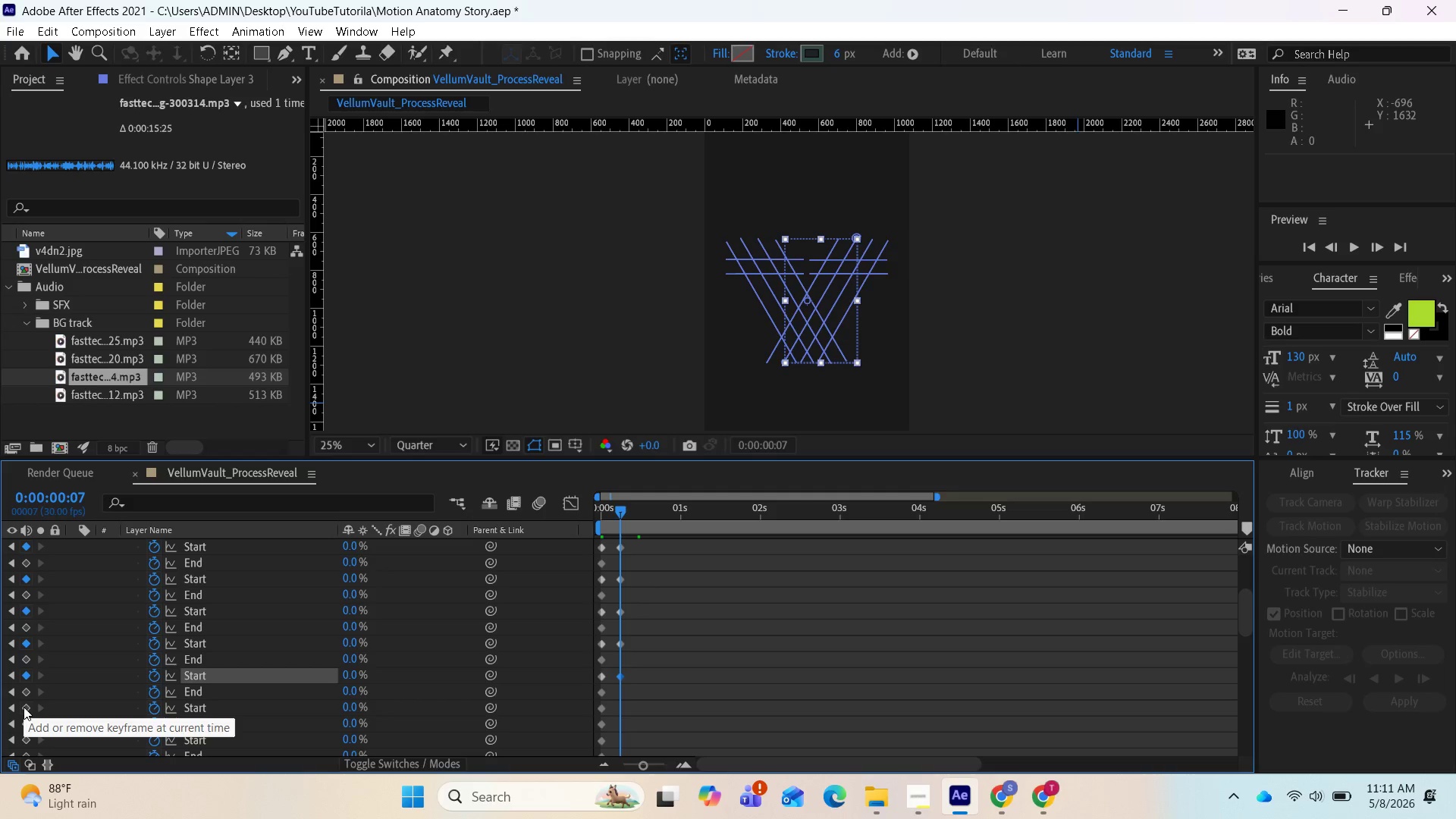 
left_click([24, 707])
 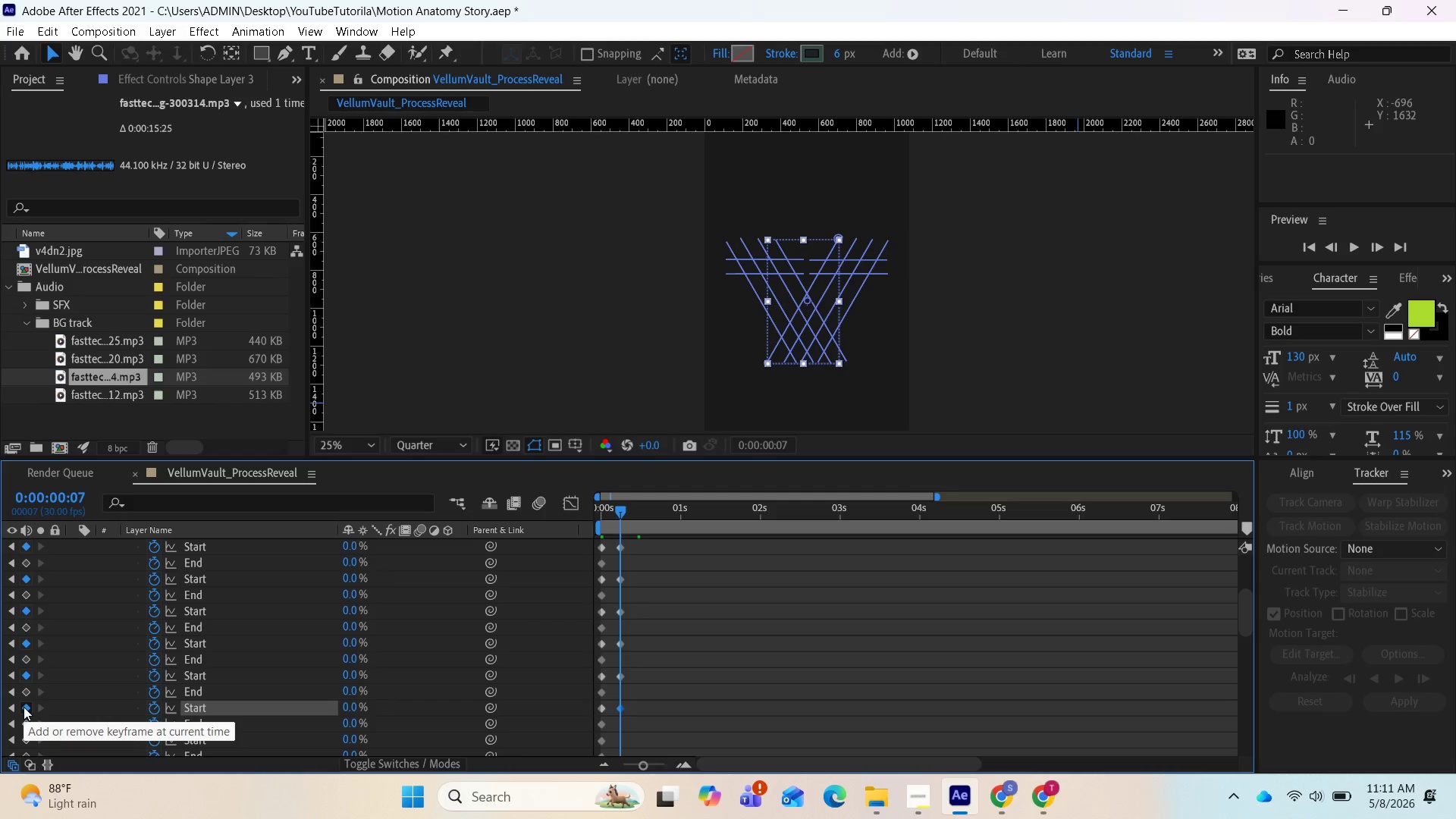 
scroll: coordinate [25, 713], scroll_direction: down, amount: 2.0
 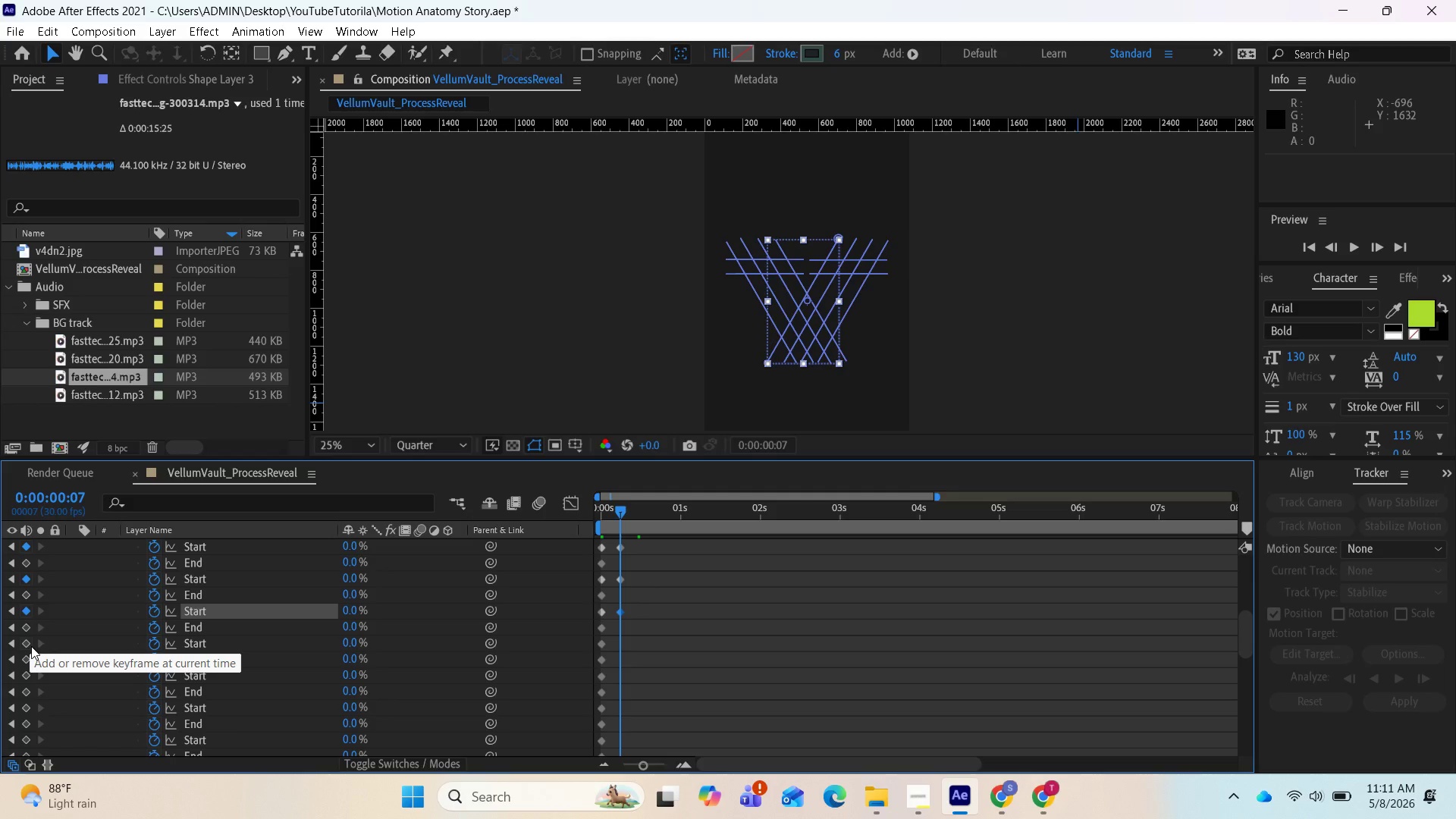 
left_click([27, 642])
 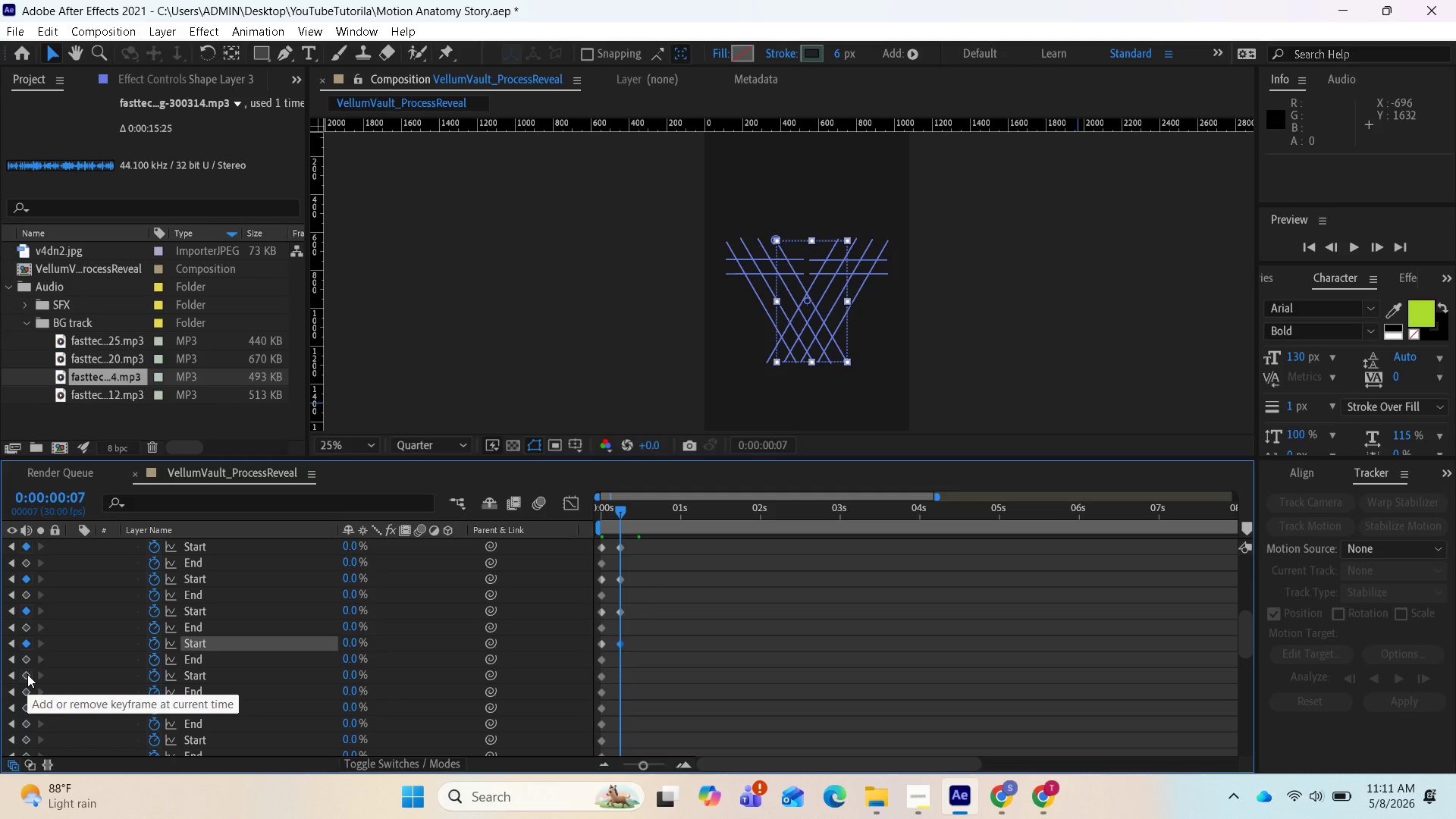 
left_click([27, 674])
 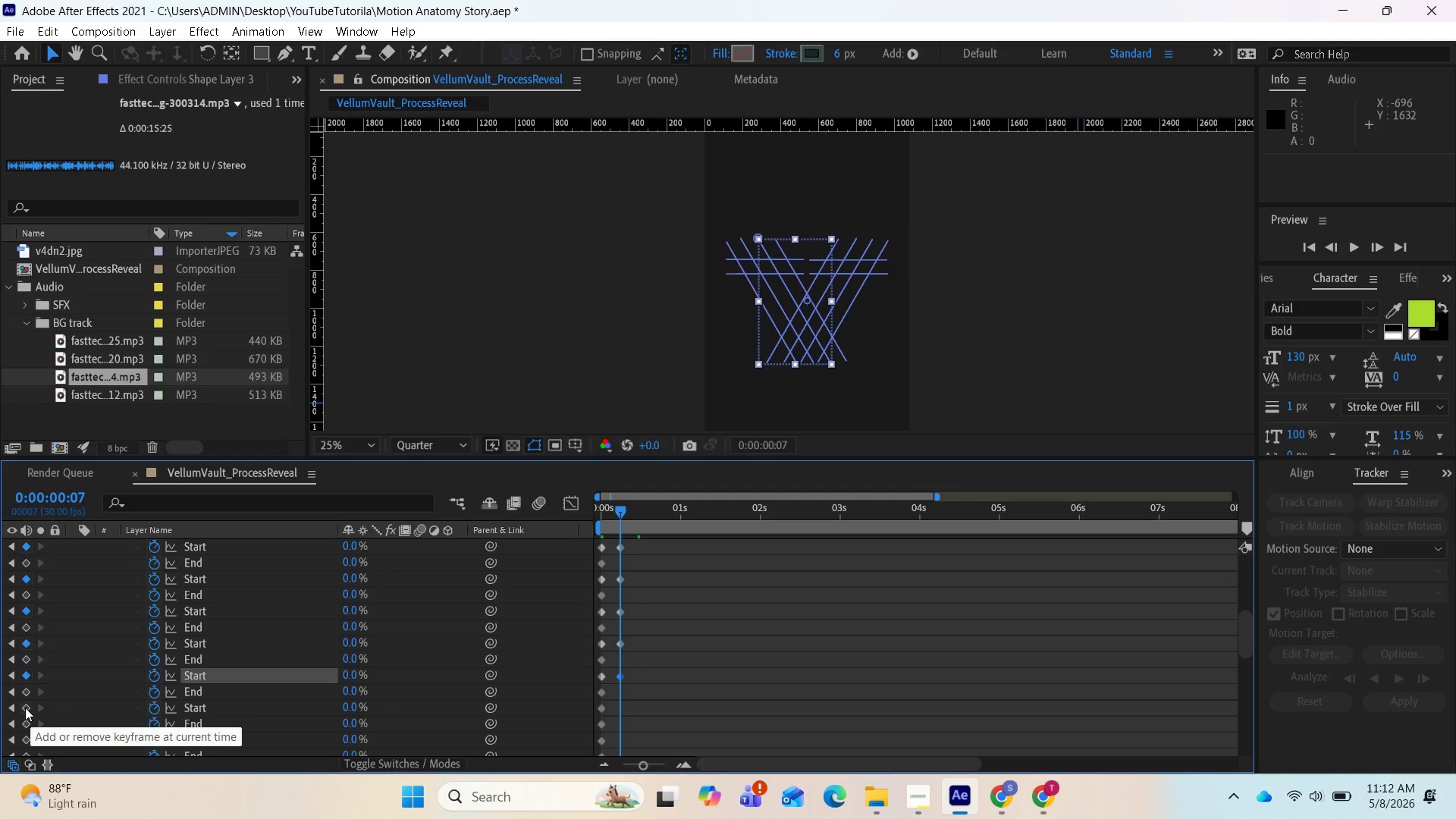 
left_click([25, 708])
 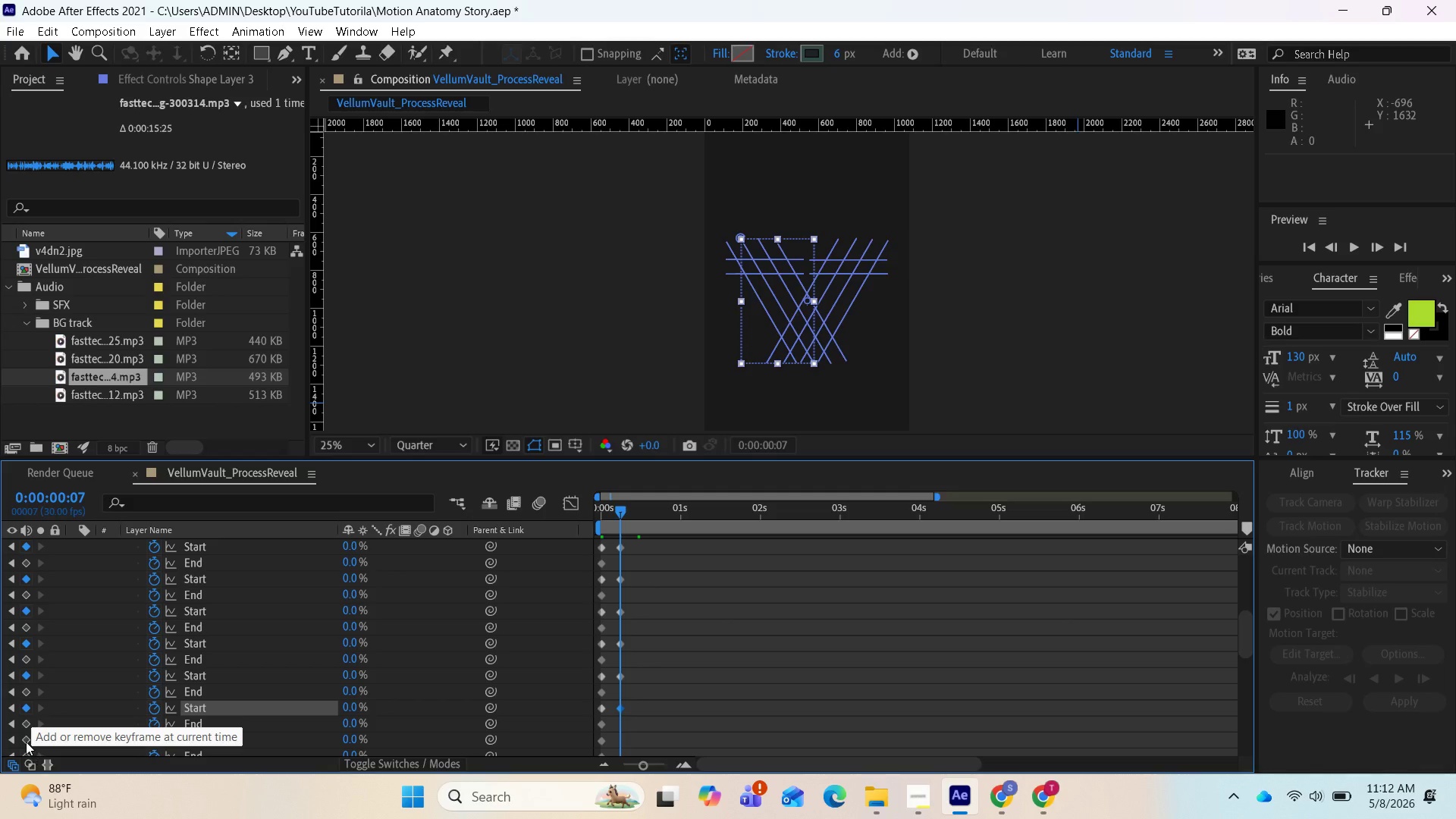 
scroll: coordinate [31, 725], scroll_direction: down, amount: 1.0
 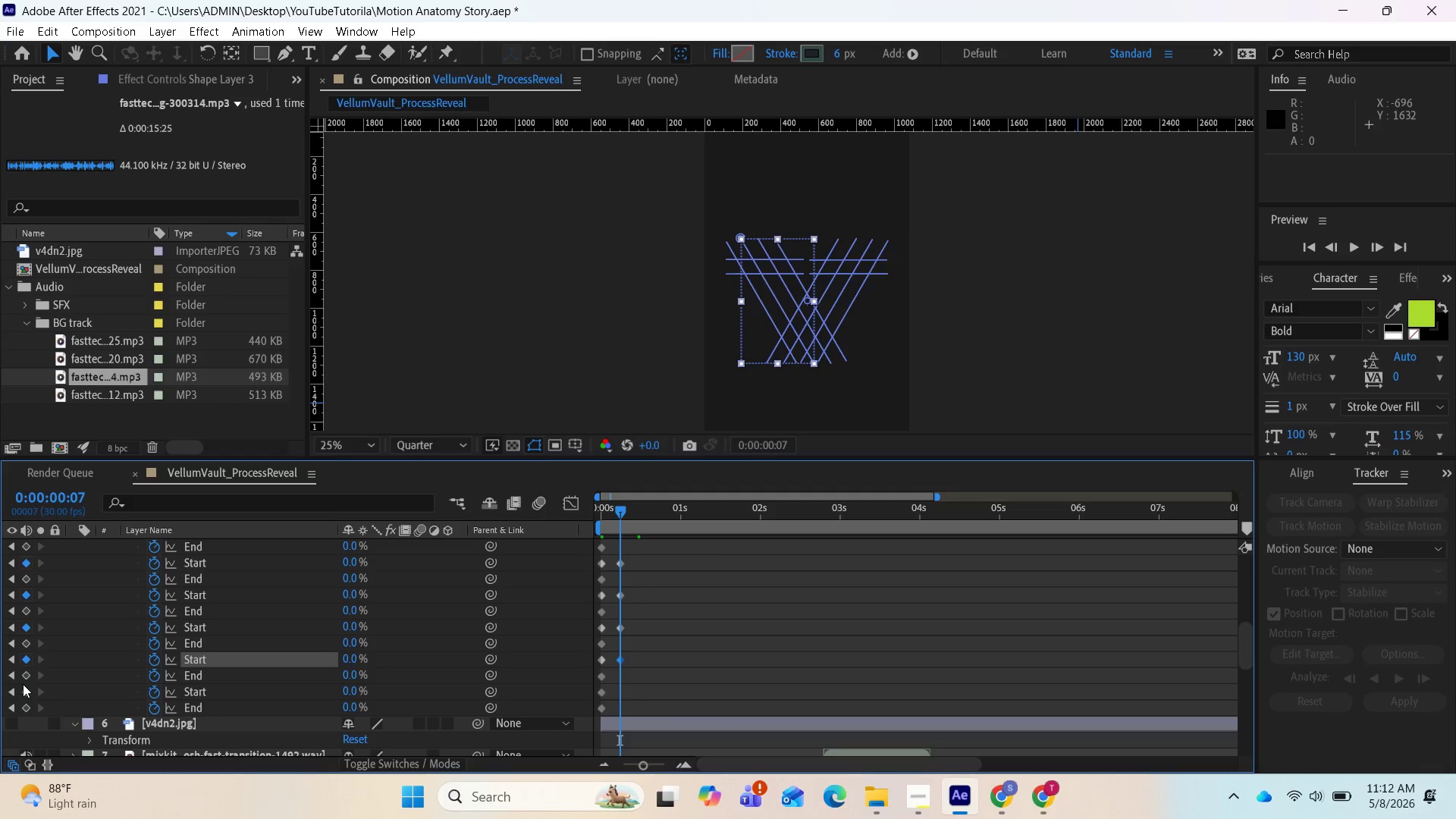 
left_click([24, 687])
 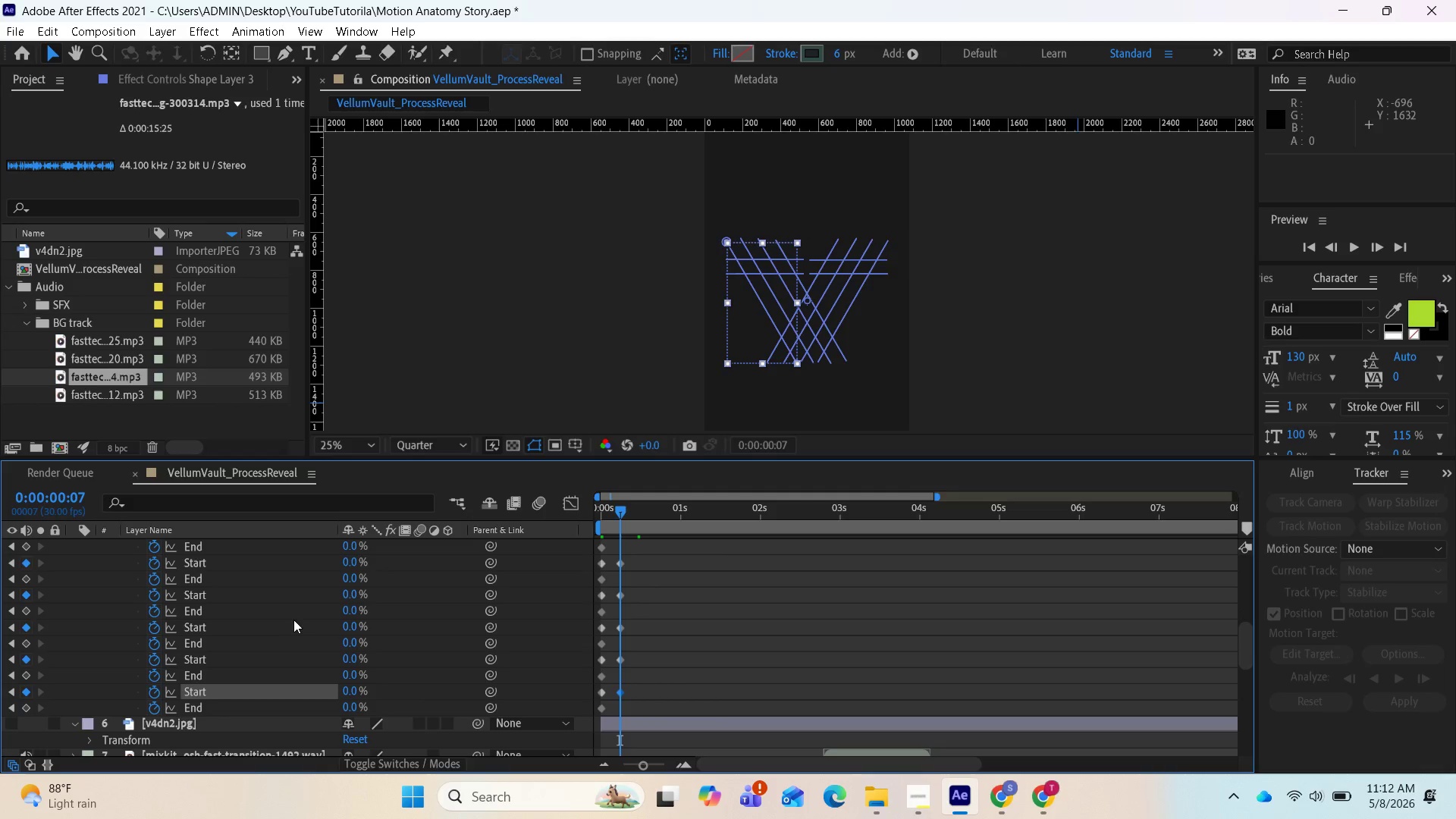 
scroll: coordinate [307, 585], scroll_direction: up, amount: 10.0
 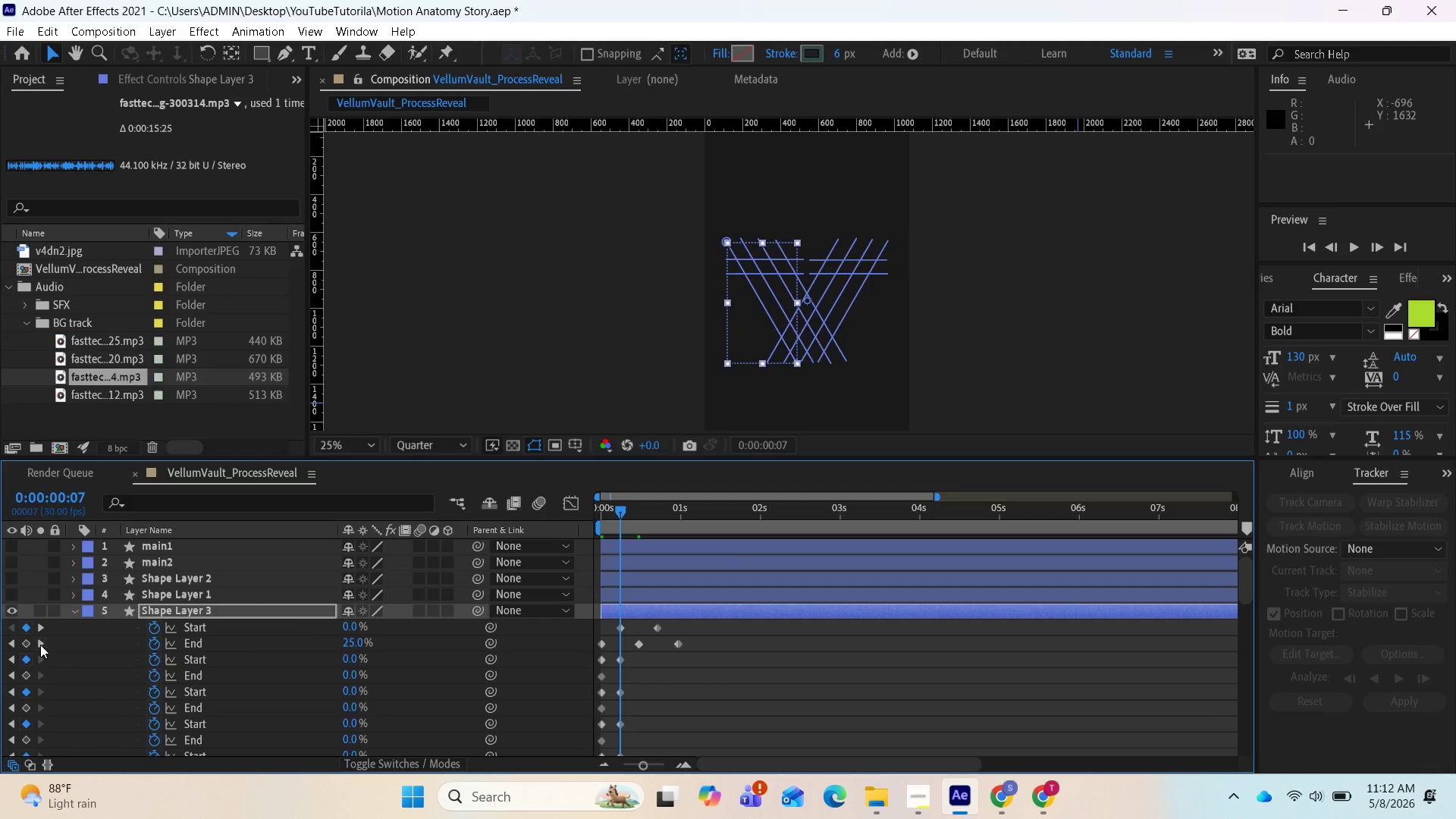 
left_click([40, 645])
 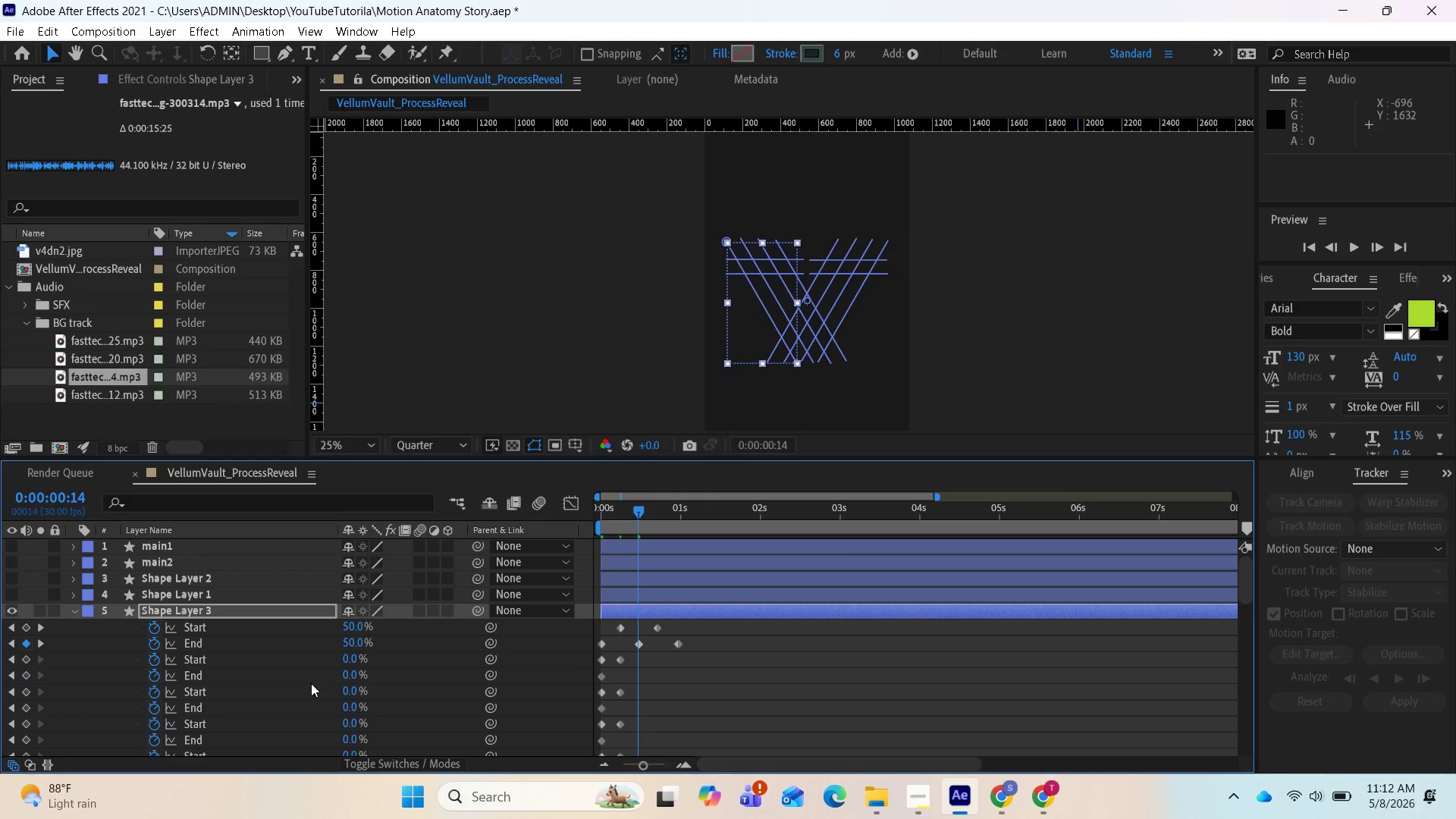 
left_click([350, 673])
 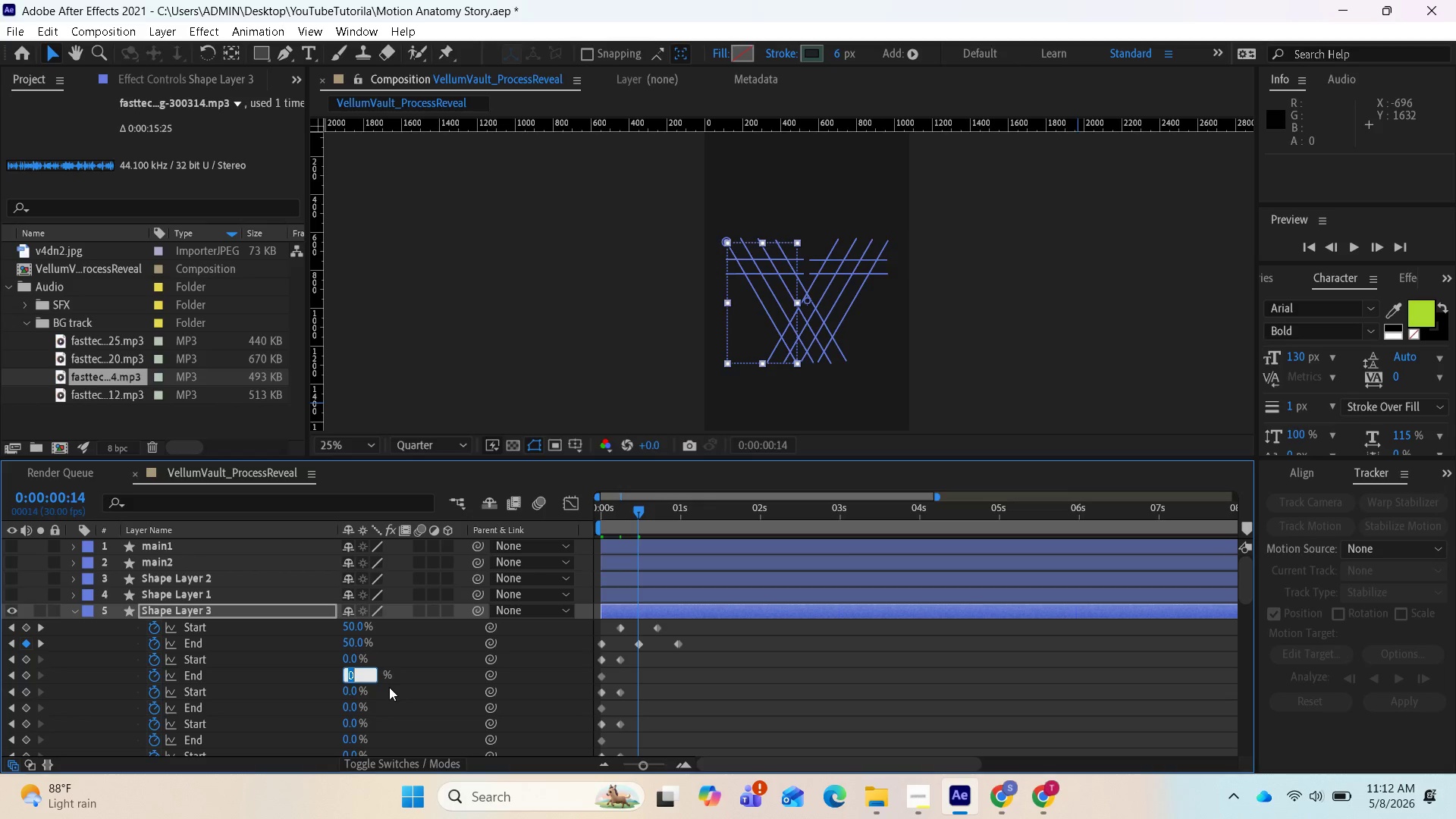 
type(50)
 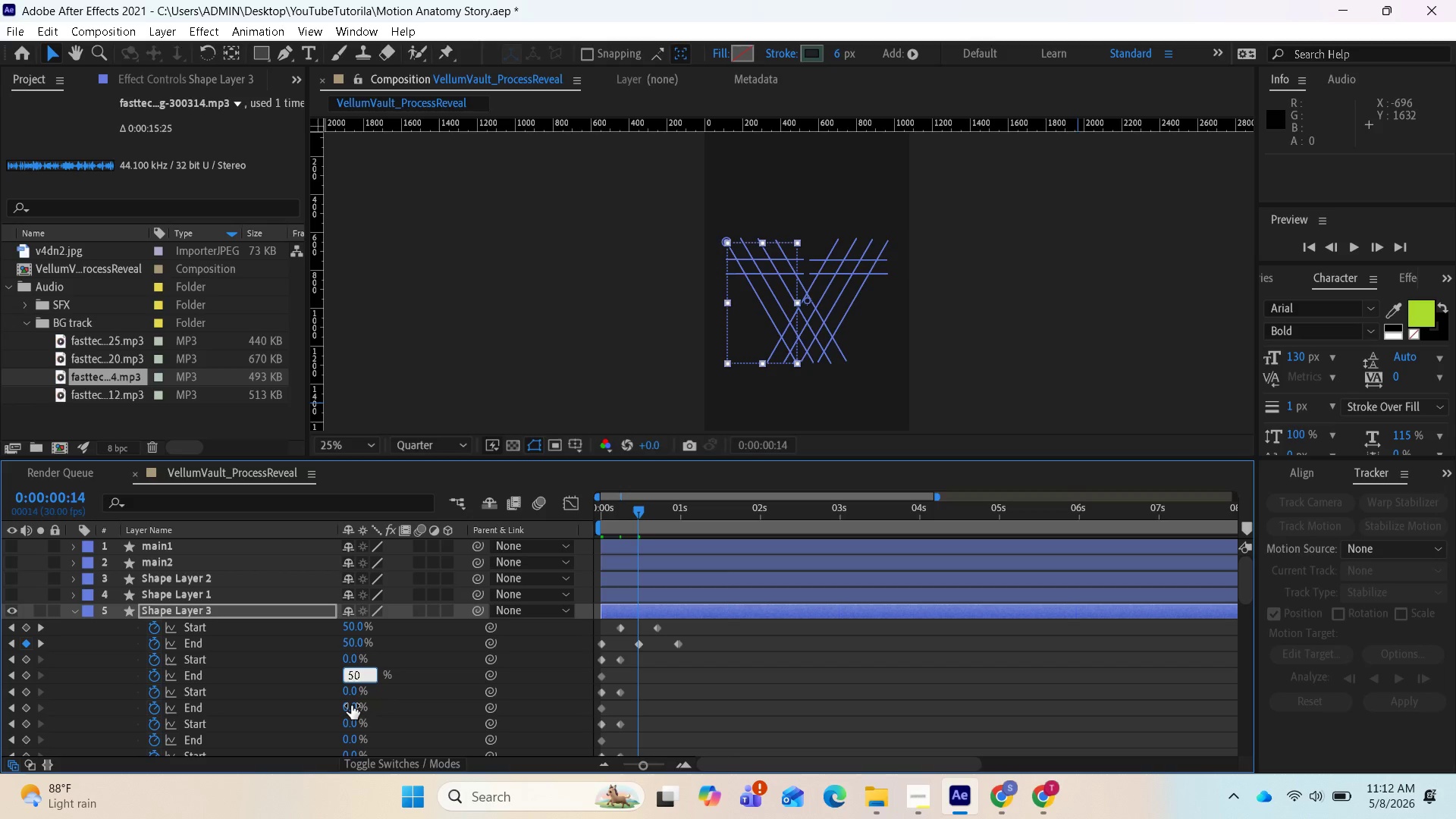 
left_click([351, 705])
 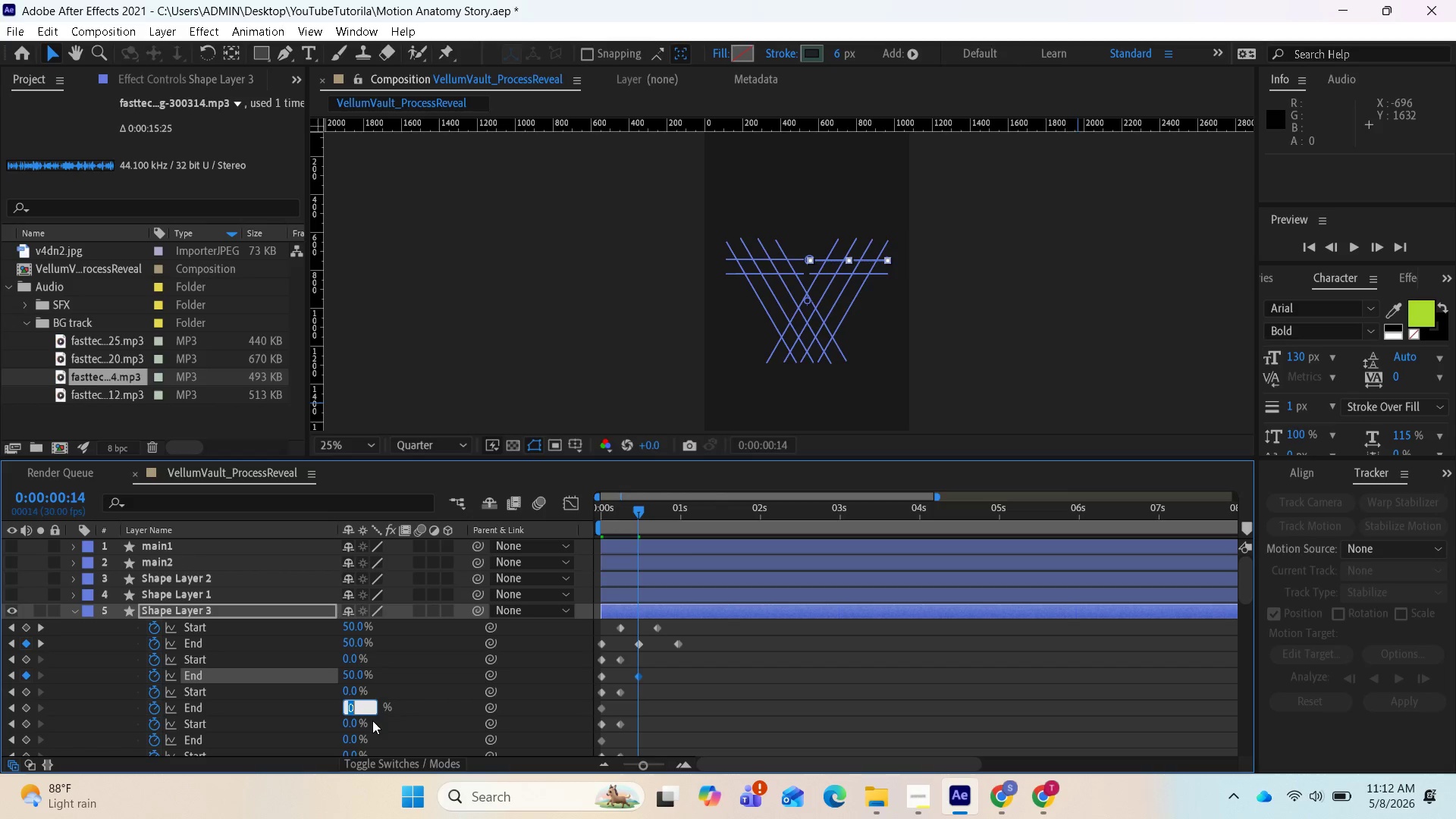 
type(50)
 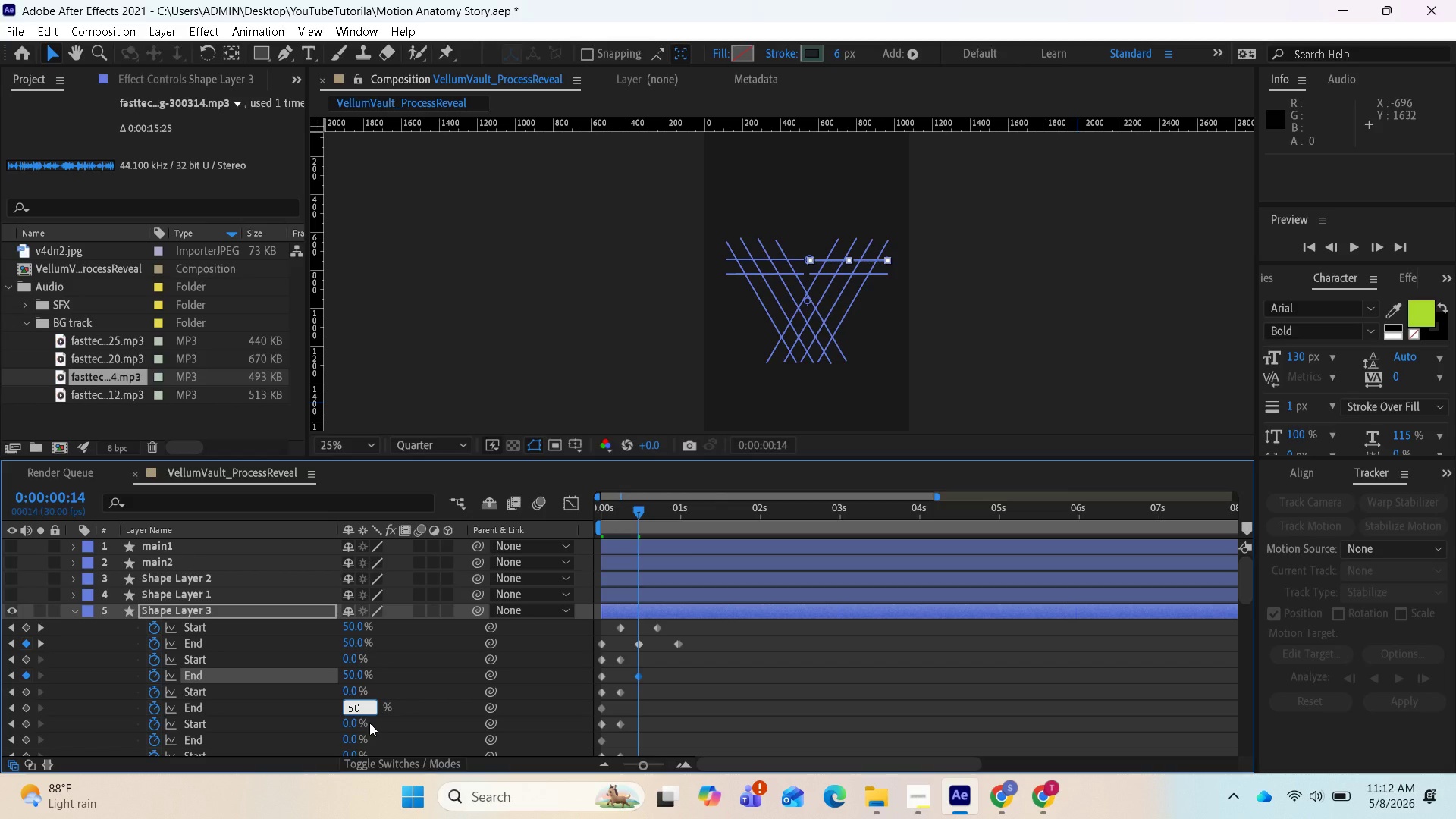 
scroll: coordinate [444, 704], scroll_direction: down, amount: 2.0
 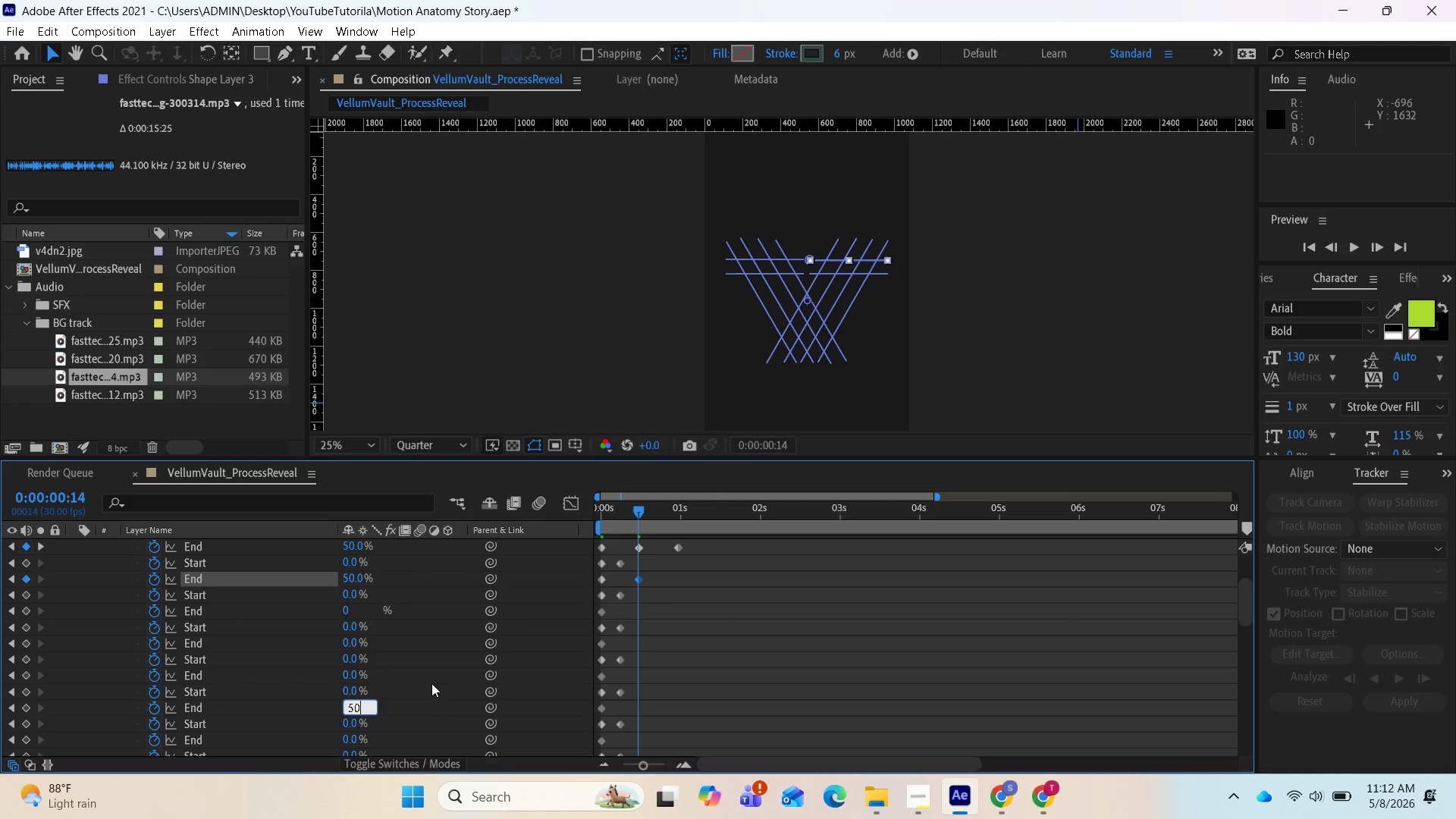 
left_click([433, 670])
 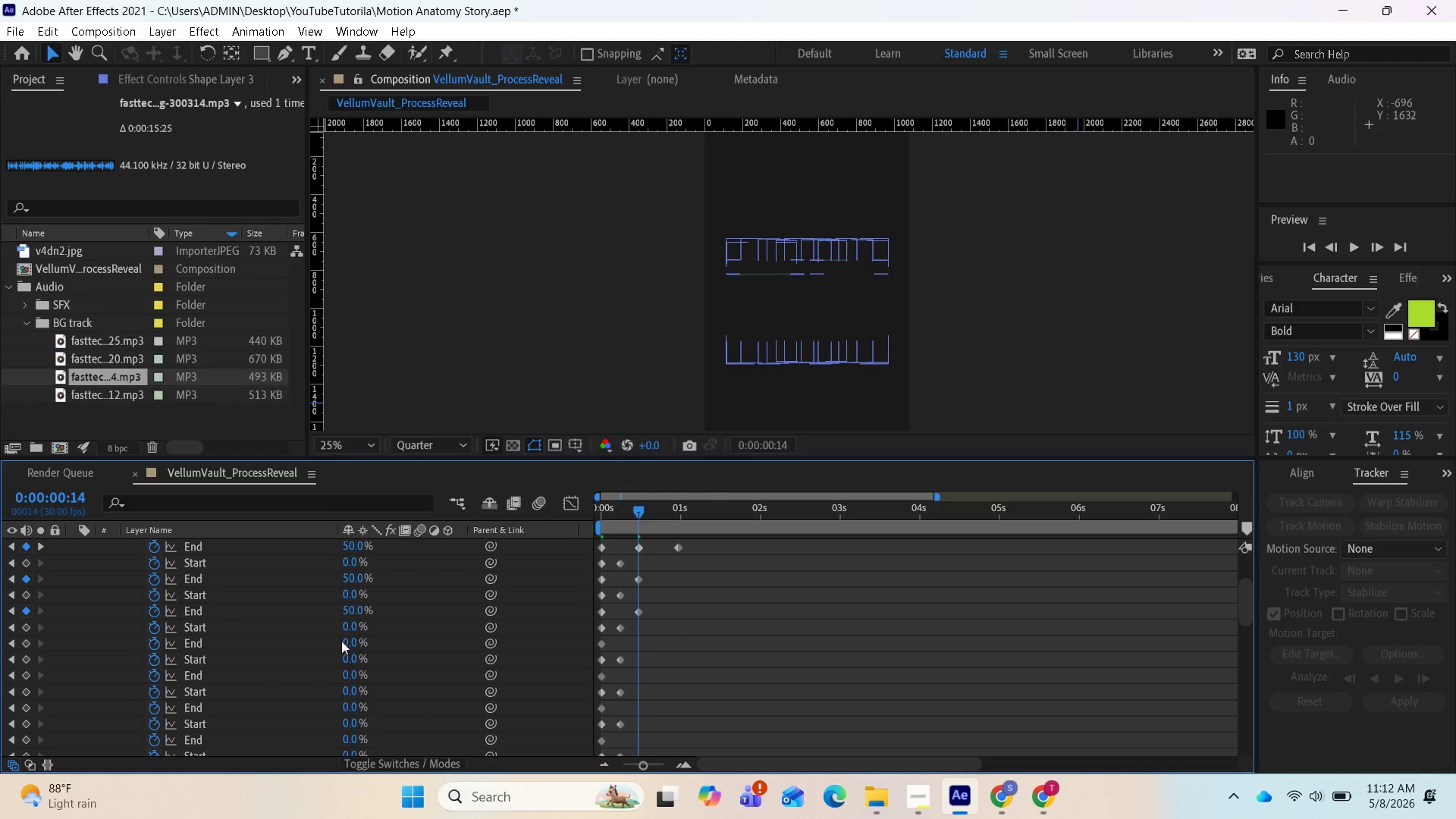 
left_click([344, 642])
 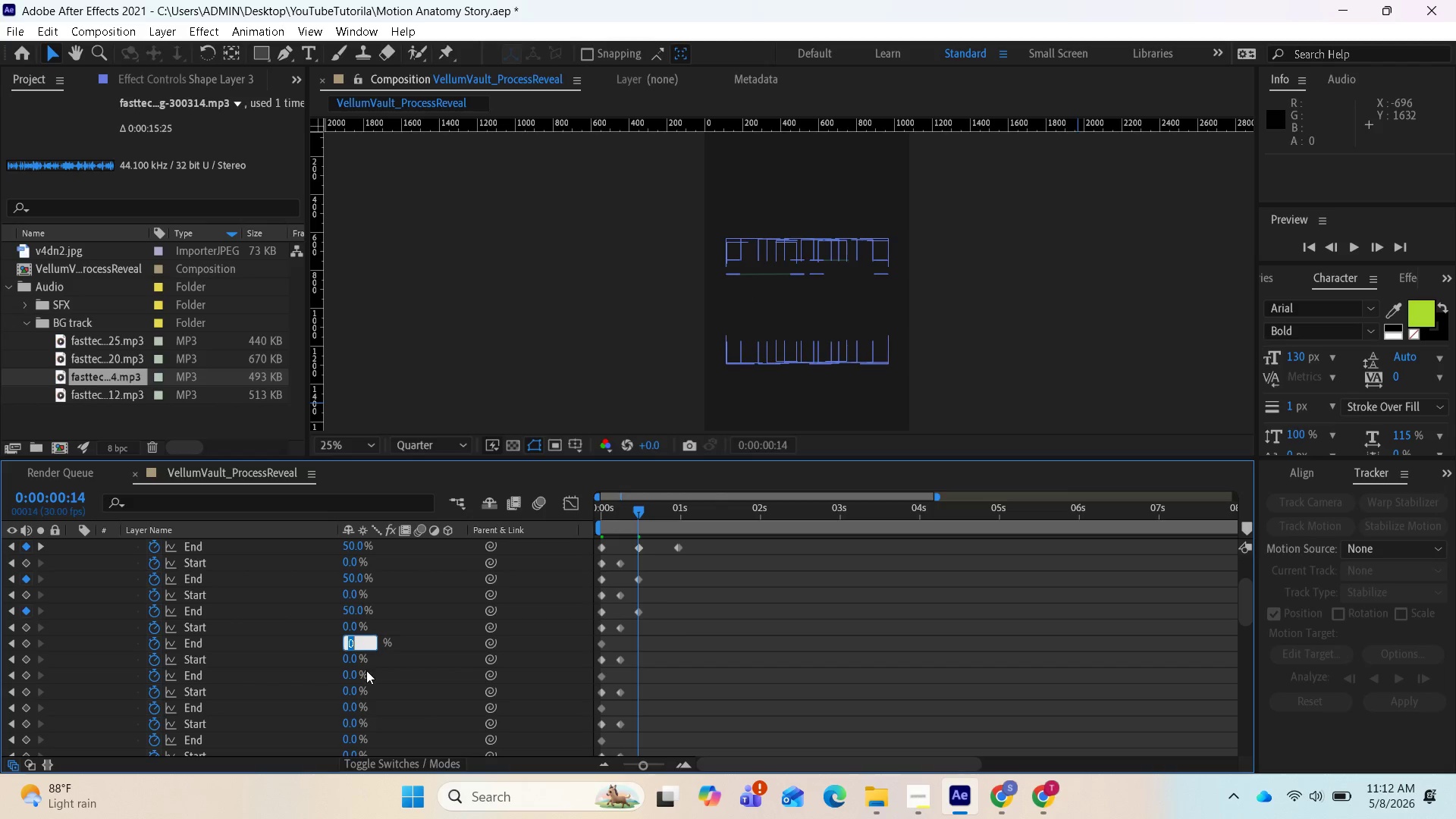 
type(50)
 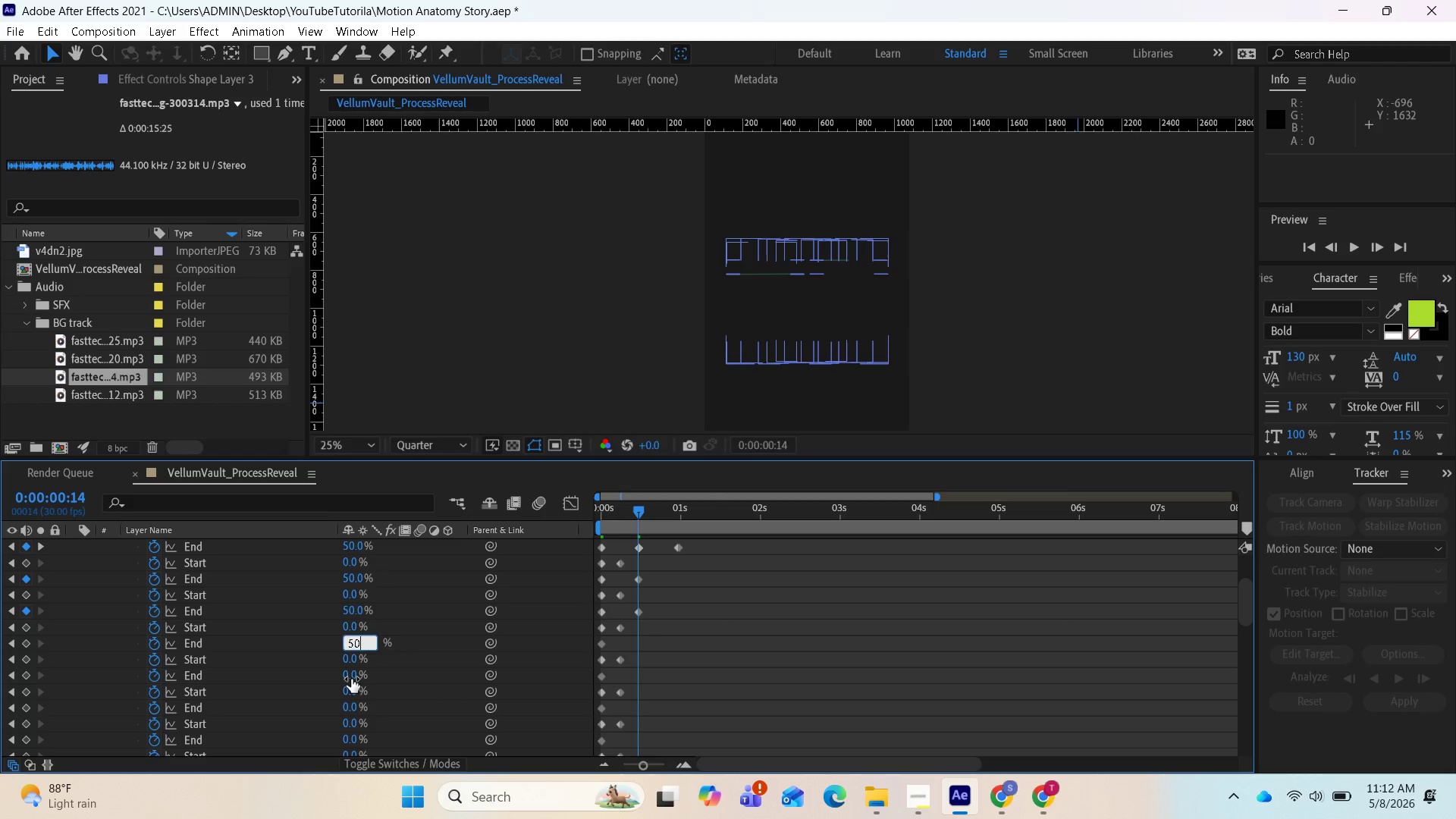 
left_click([351, 679])
 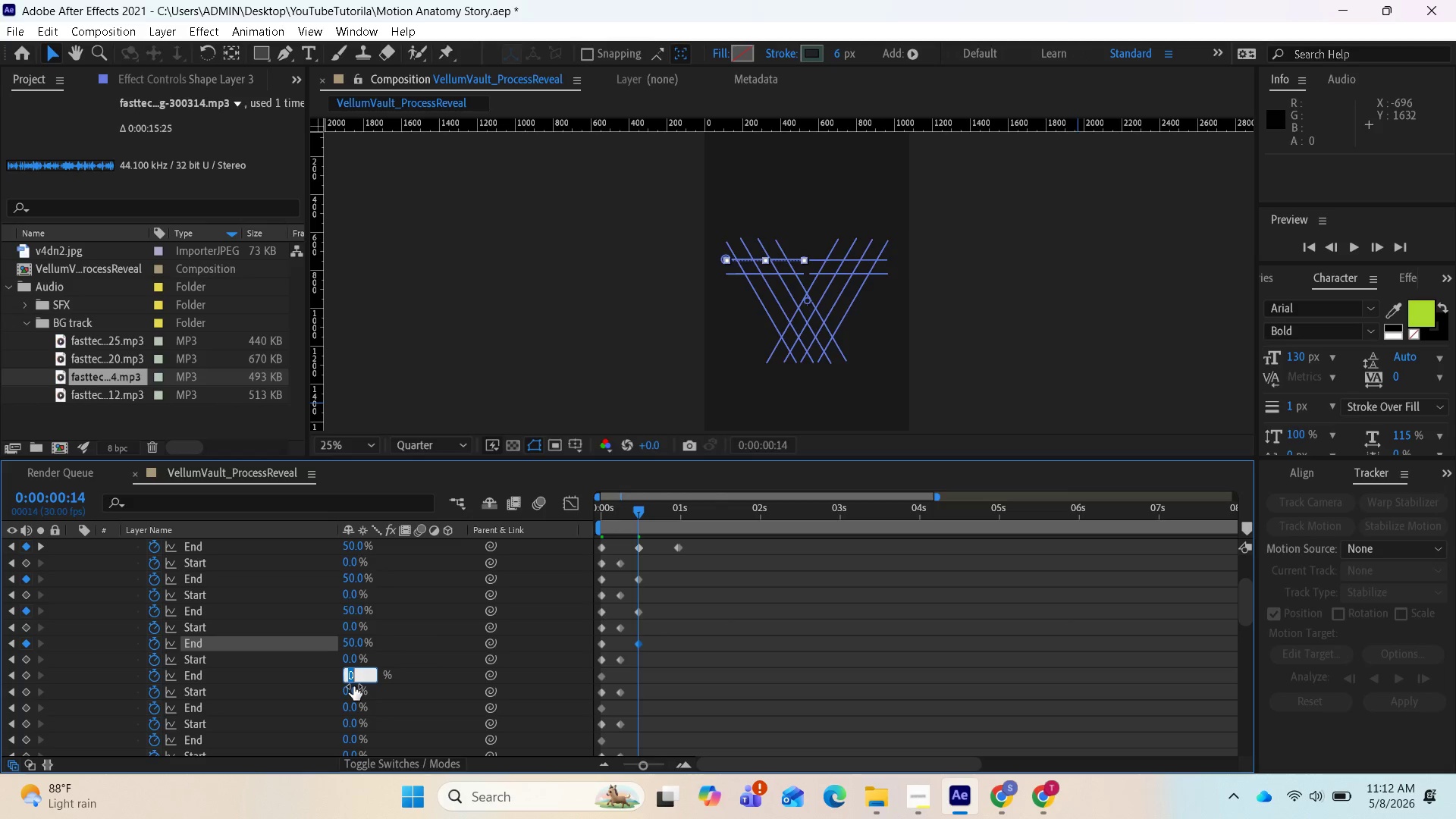 
type(50)
 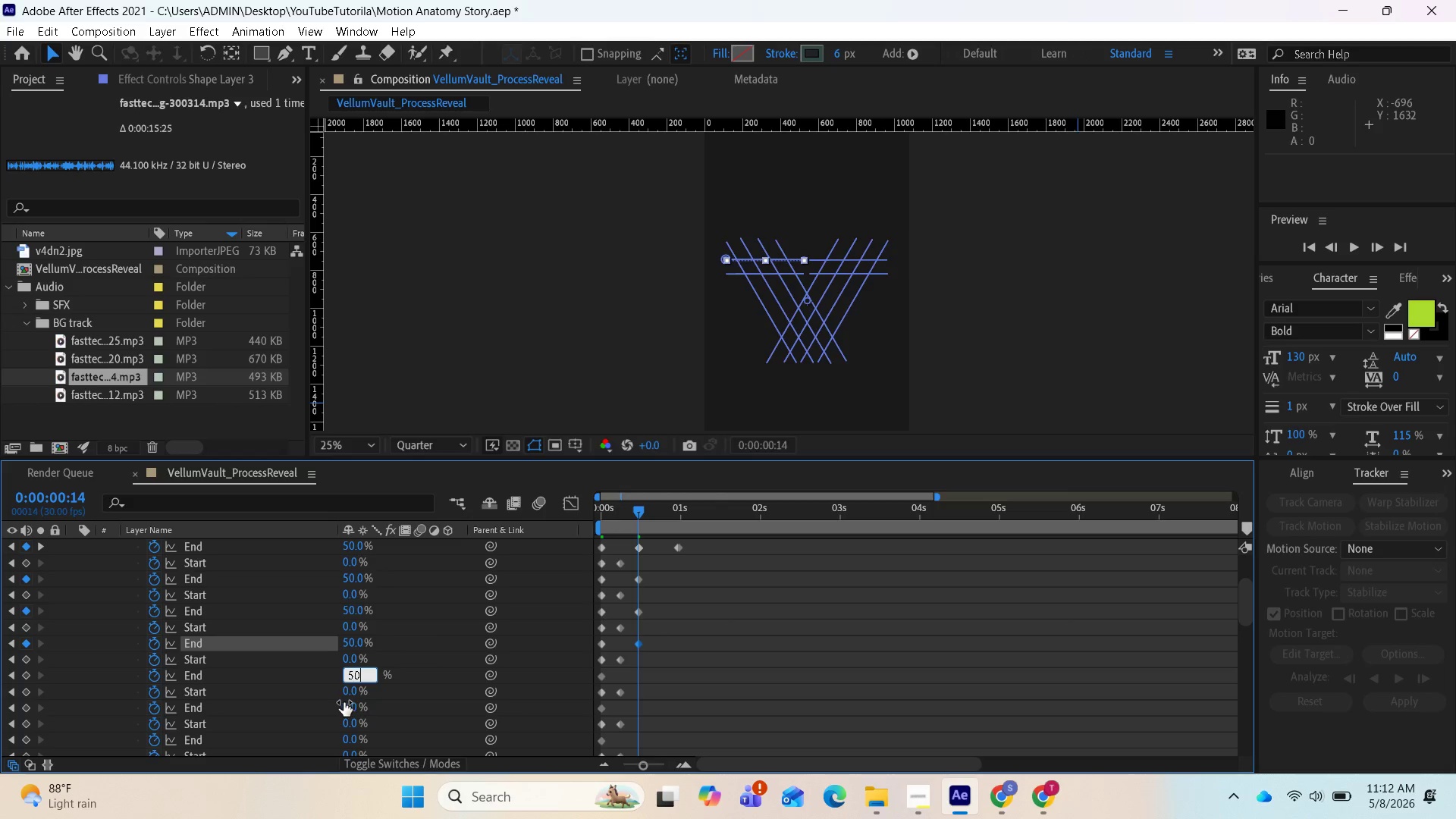 
left_click([344, 702])
 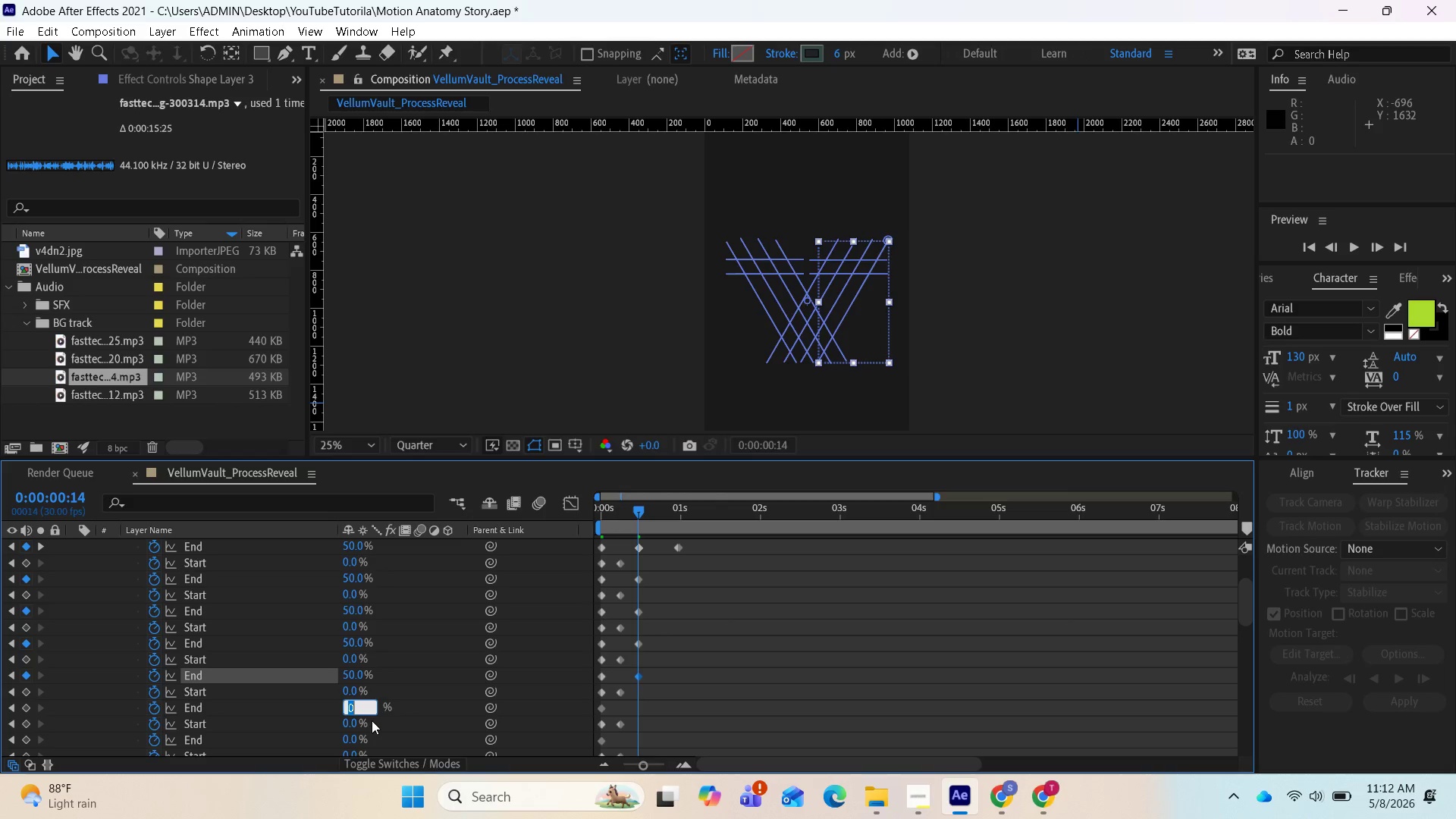 
type(50)
 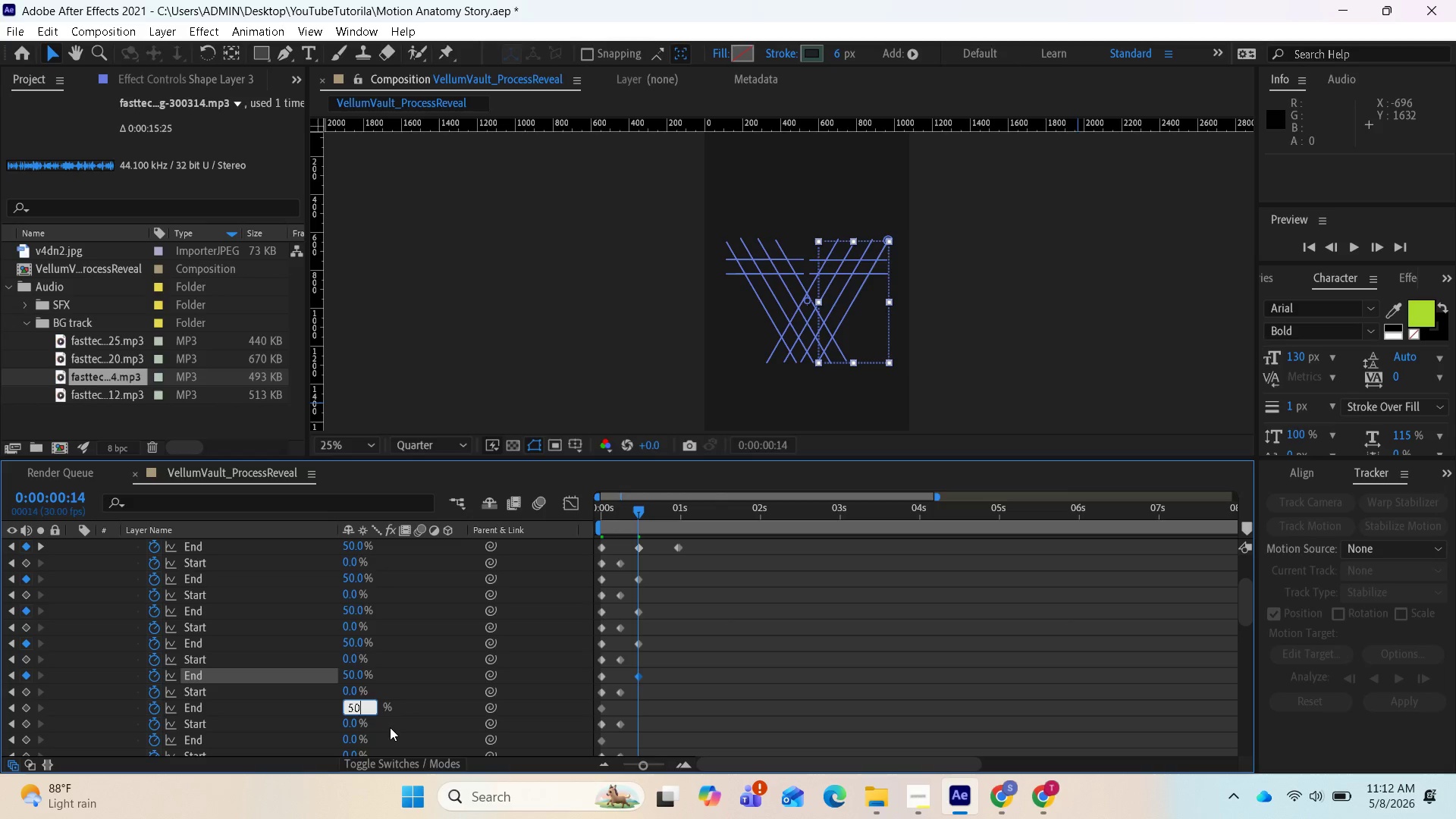 
left_click([390, 726])
 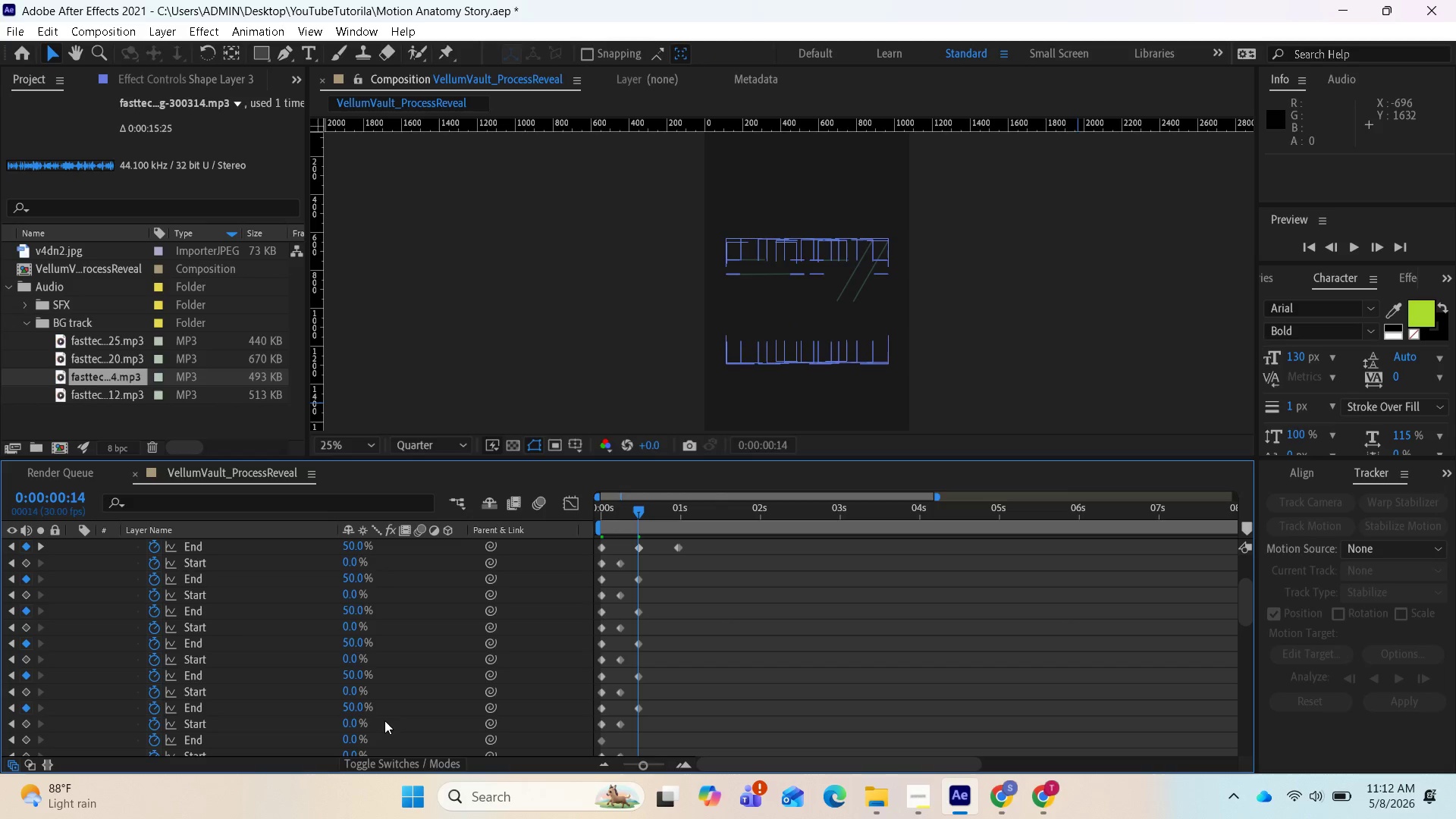 
scroll: coordinate [384, 722], scroll_direction: down, amount: 2.0
 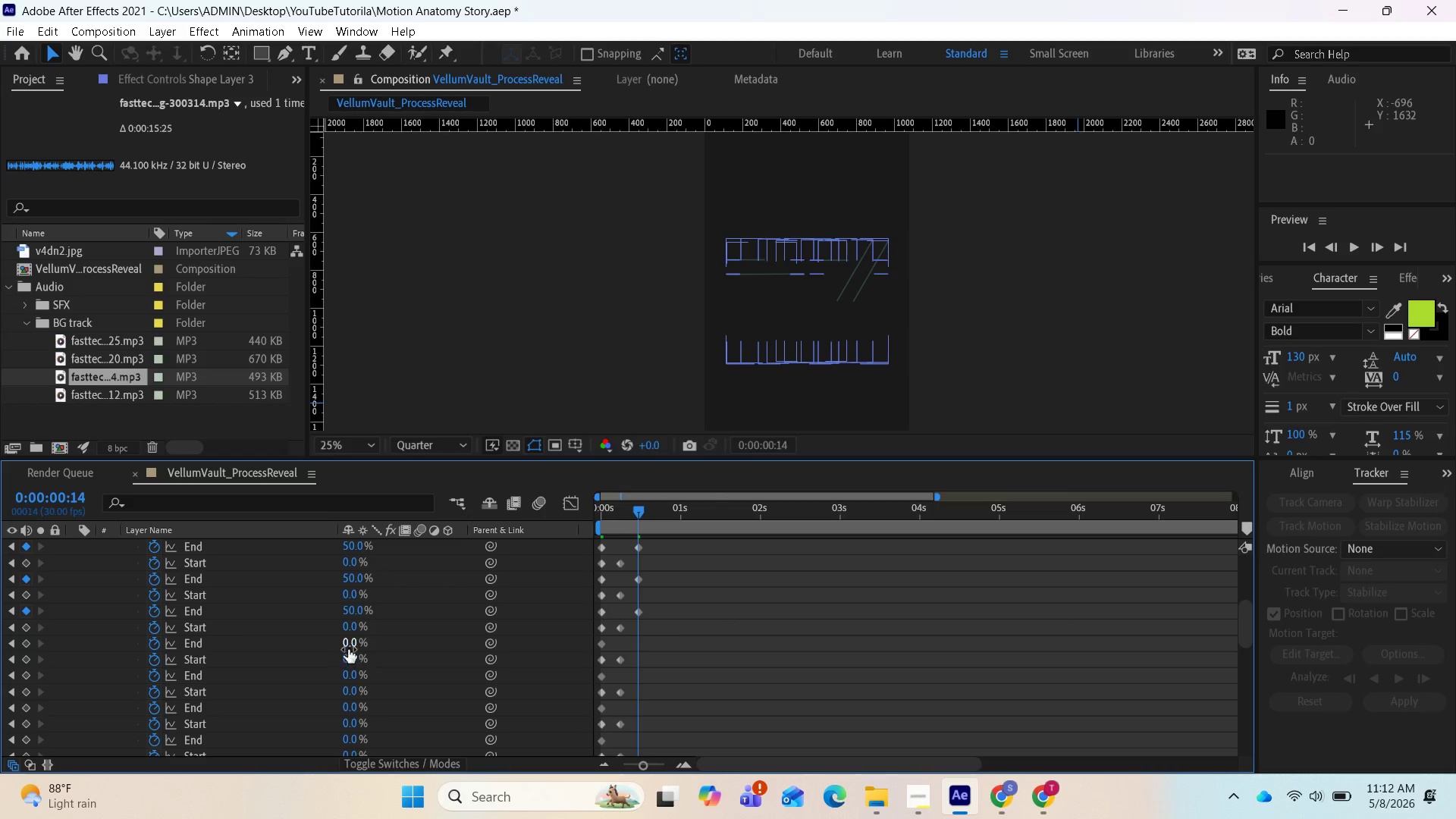 
left_click([350, 647])
 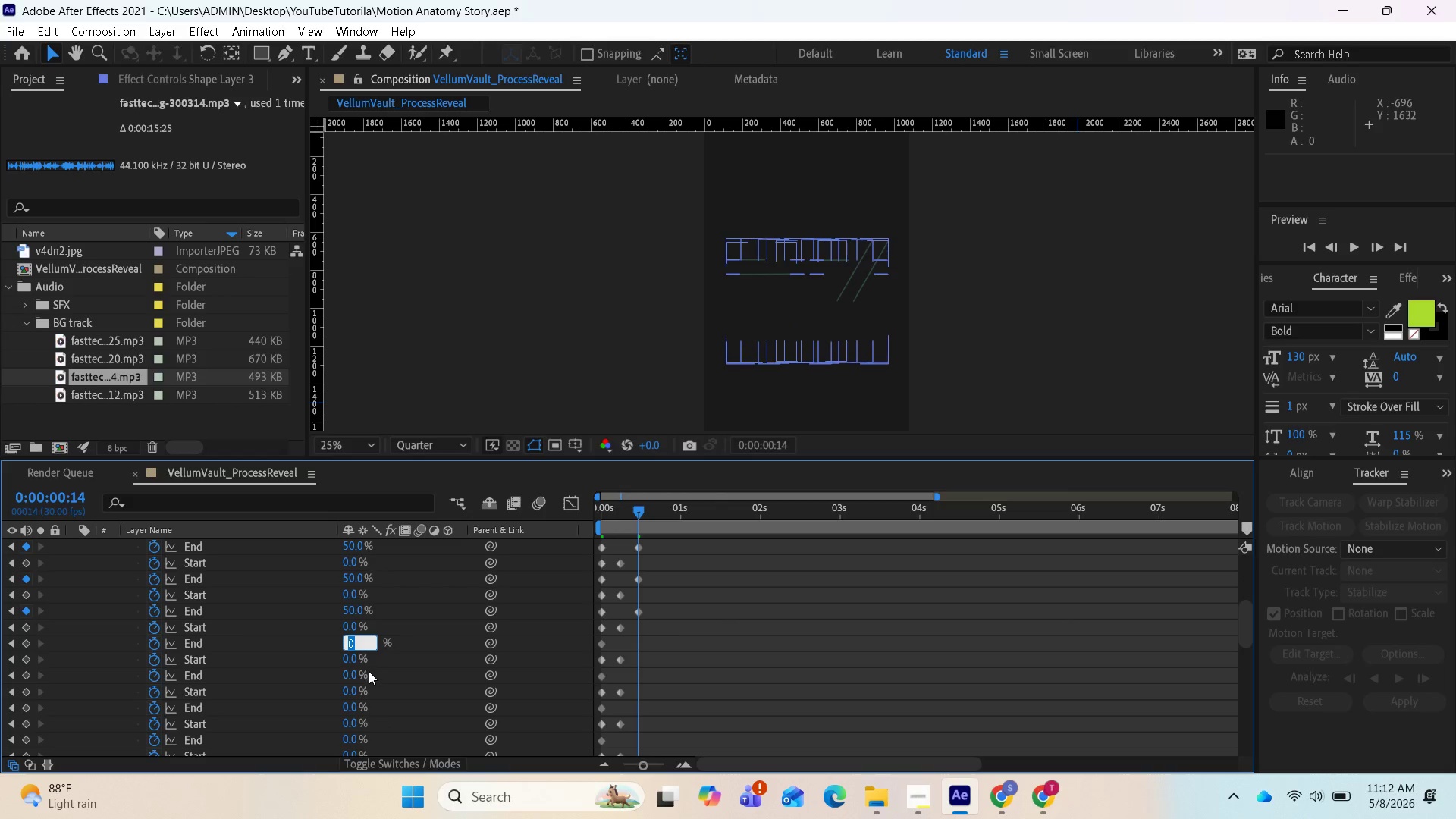 
type(50)
 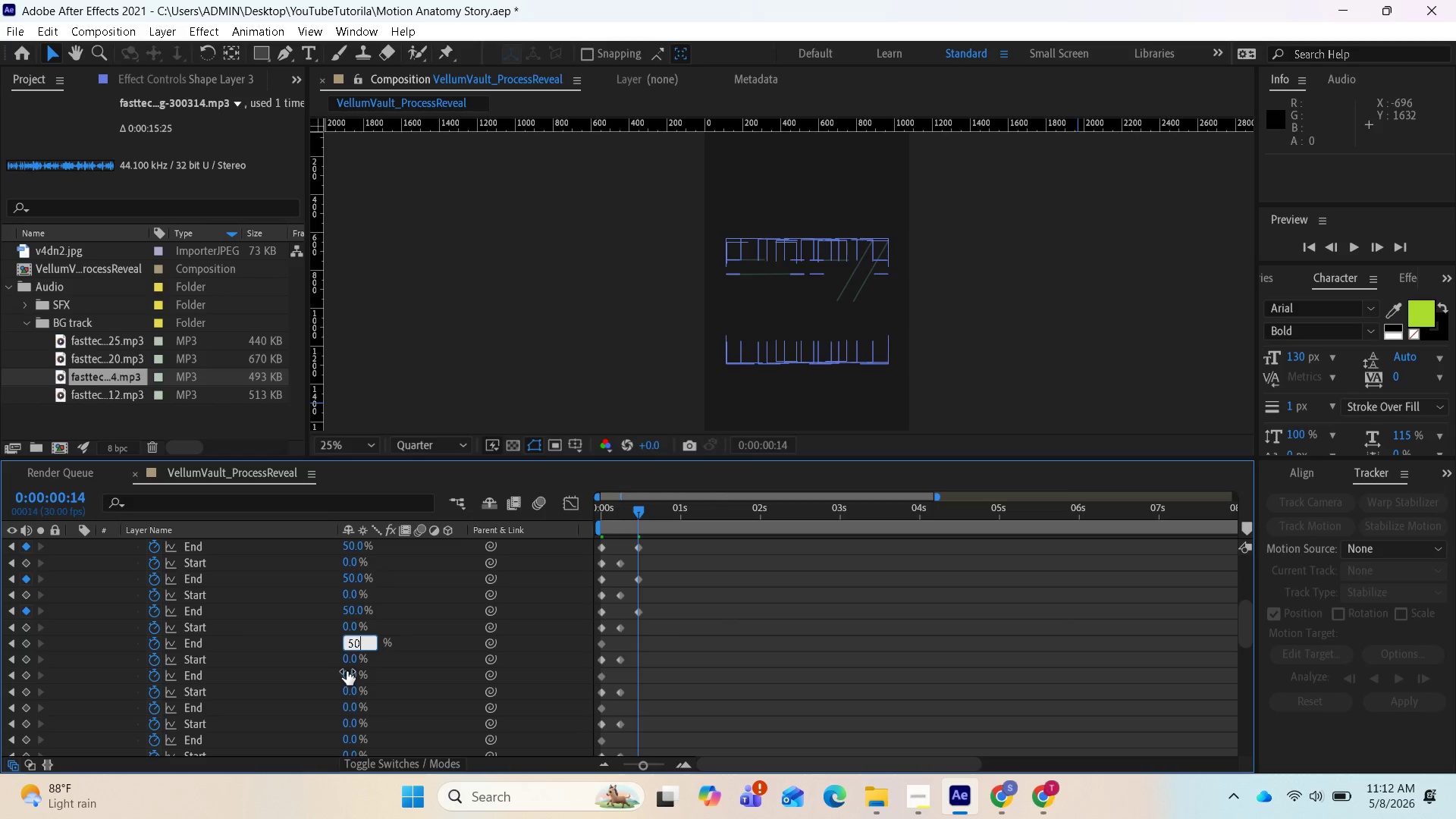 
left_click([347, 672])
 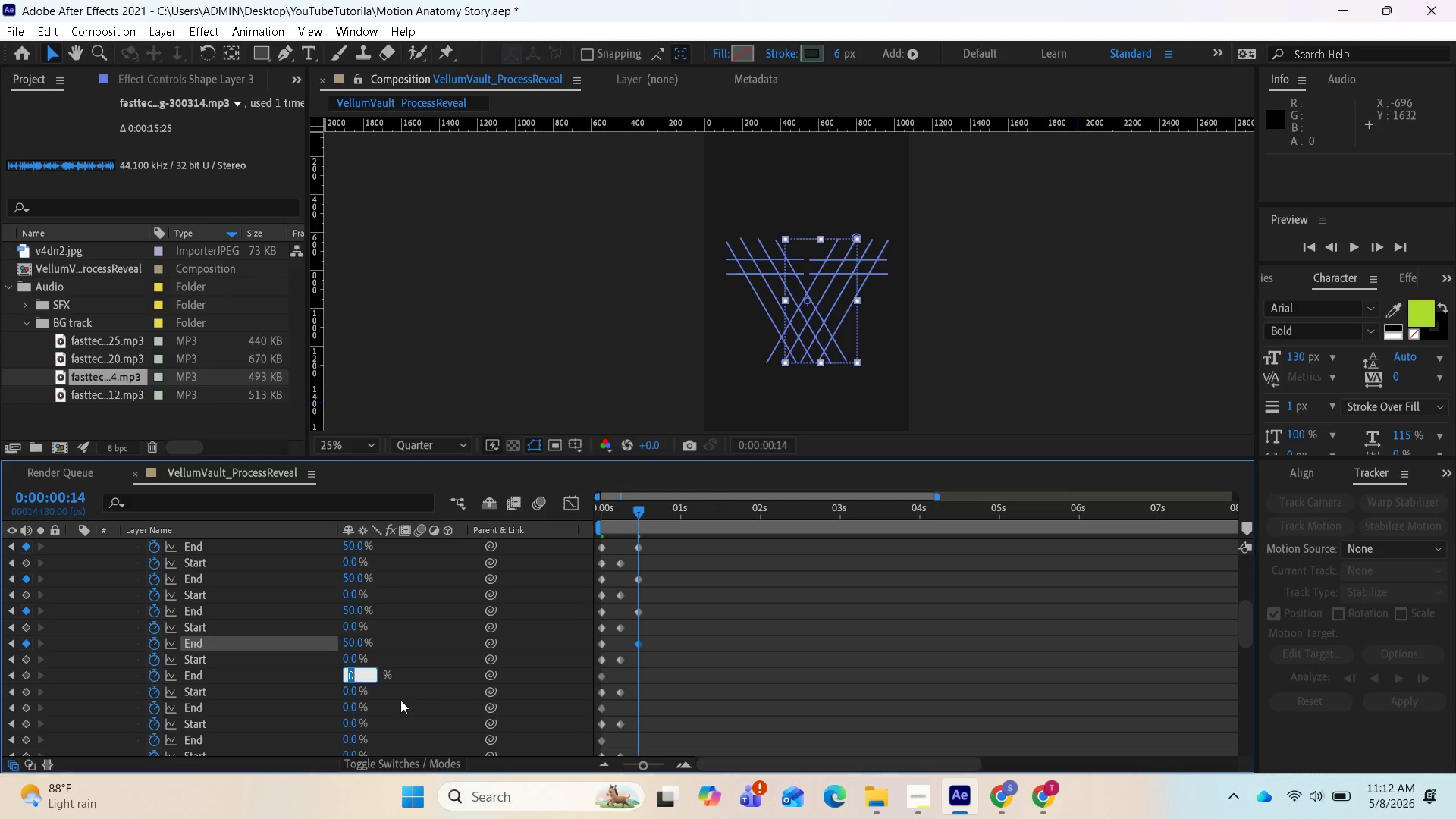 
type(50)
 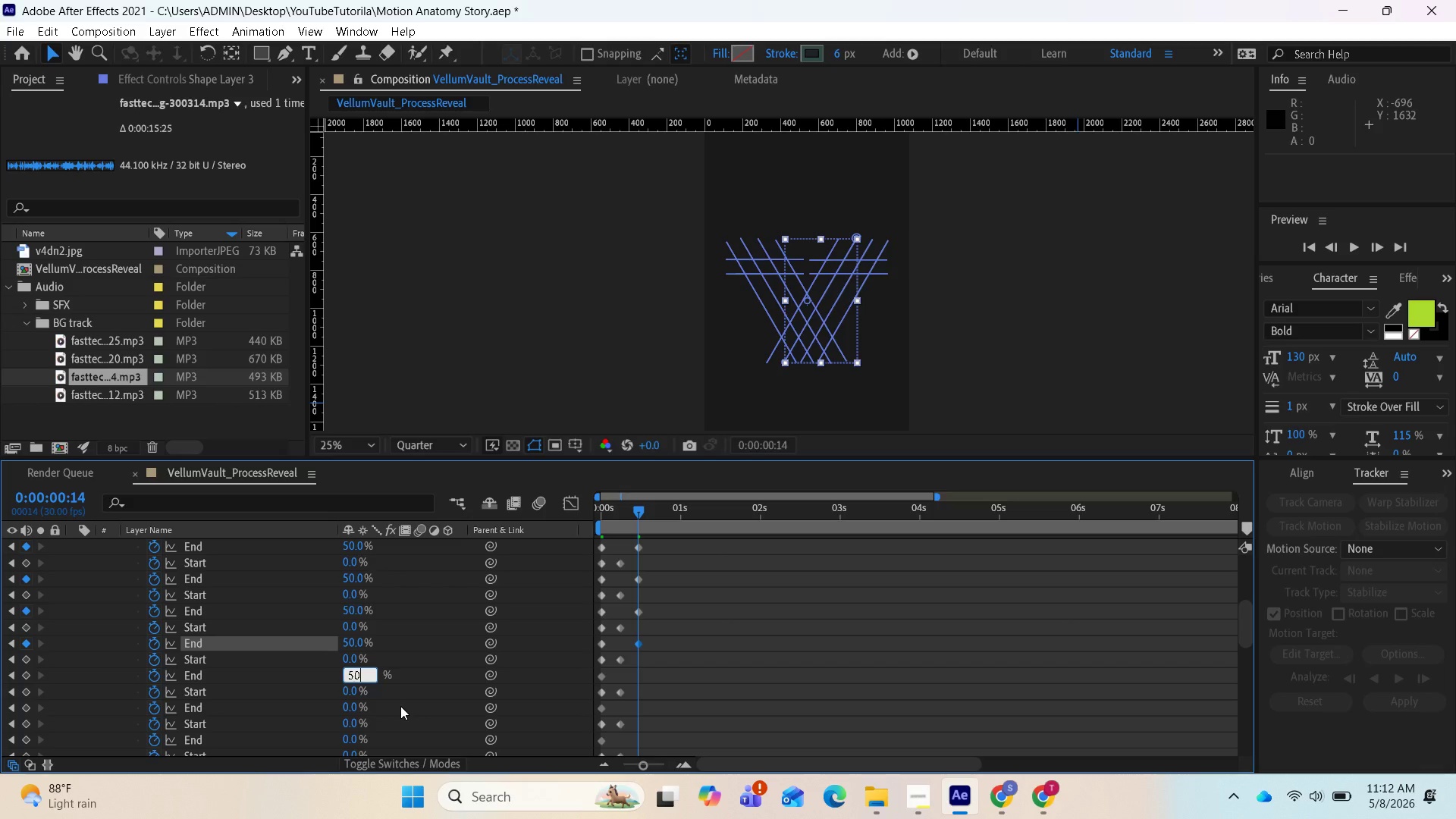 
key(Enter)
 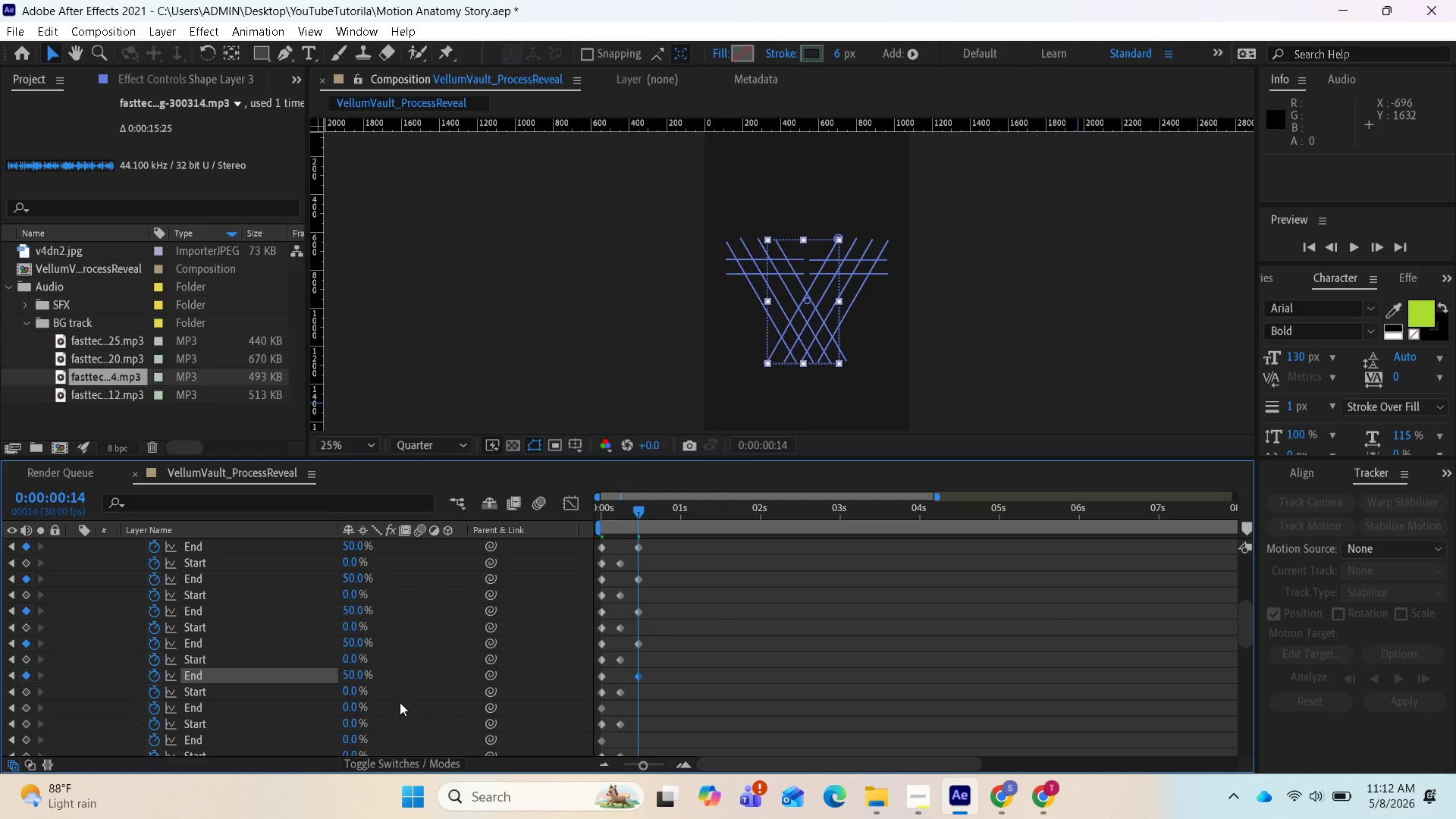 
scroll: coordinate [400, 703], scroll_direction: down, amount: 1.0
 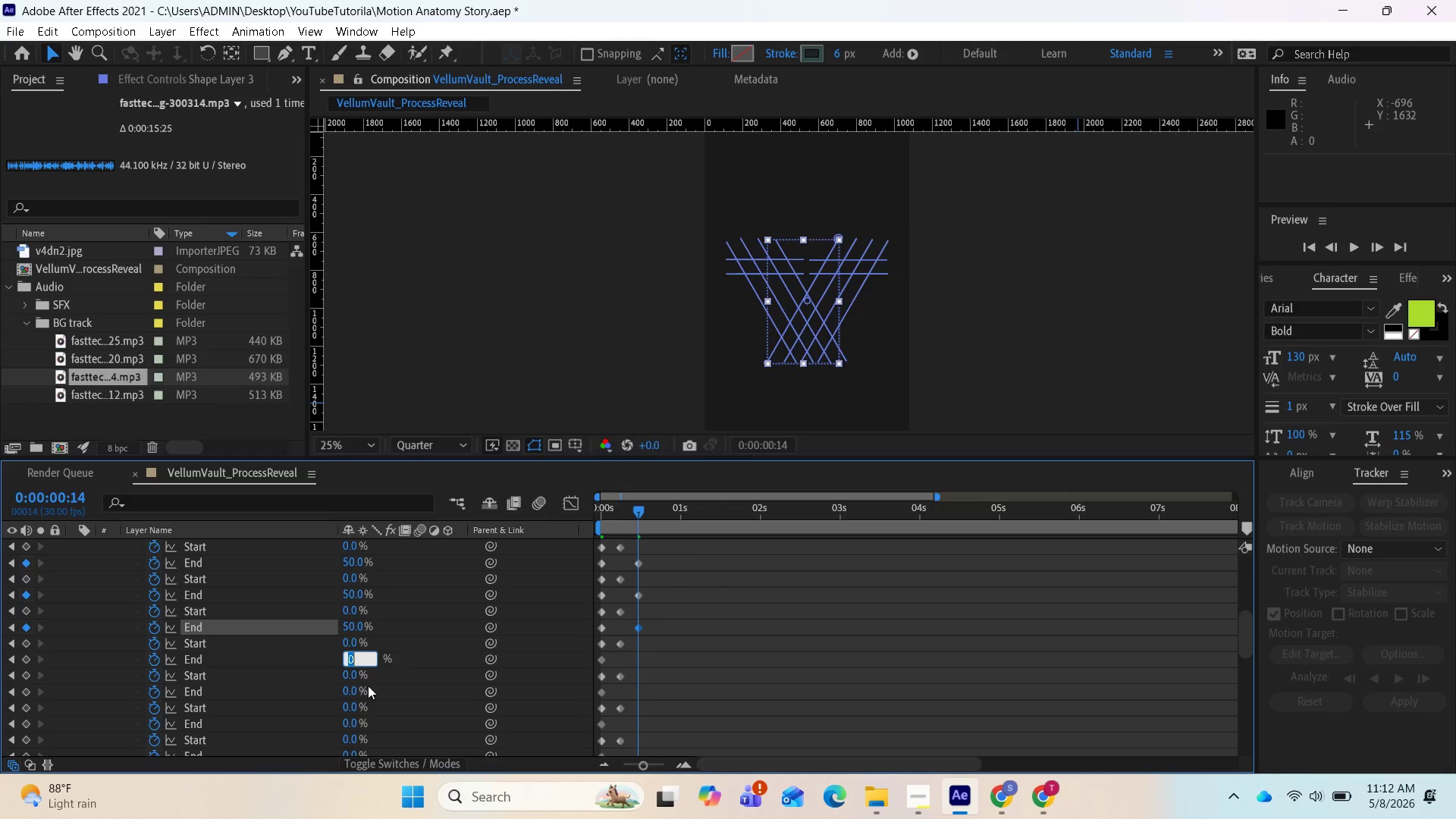 
type(50)
 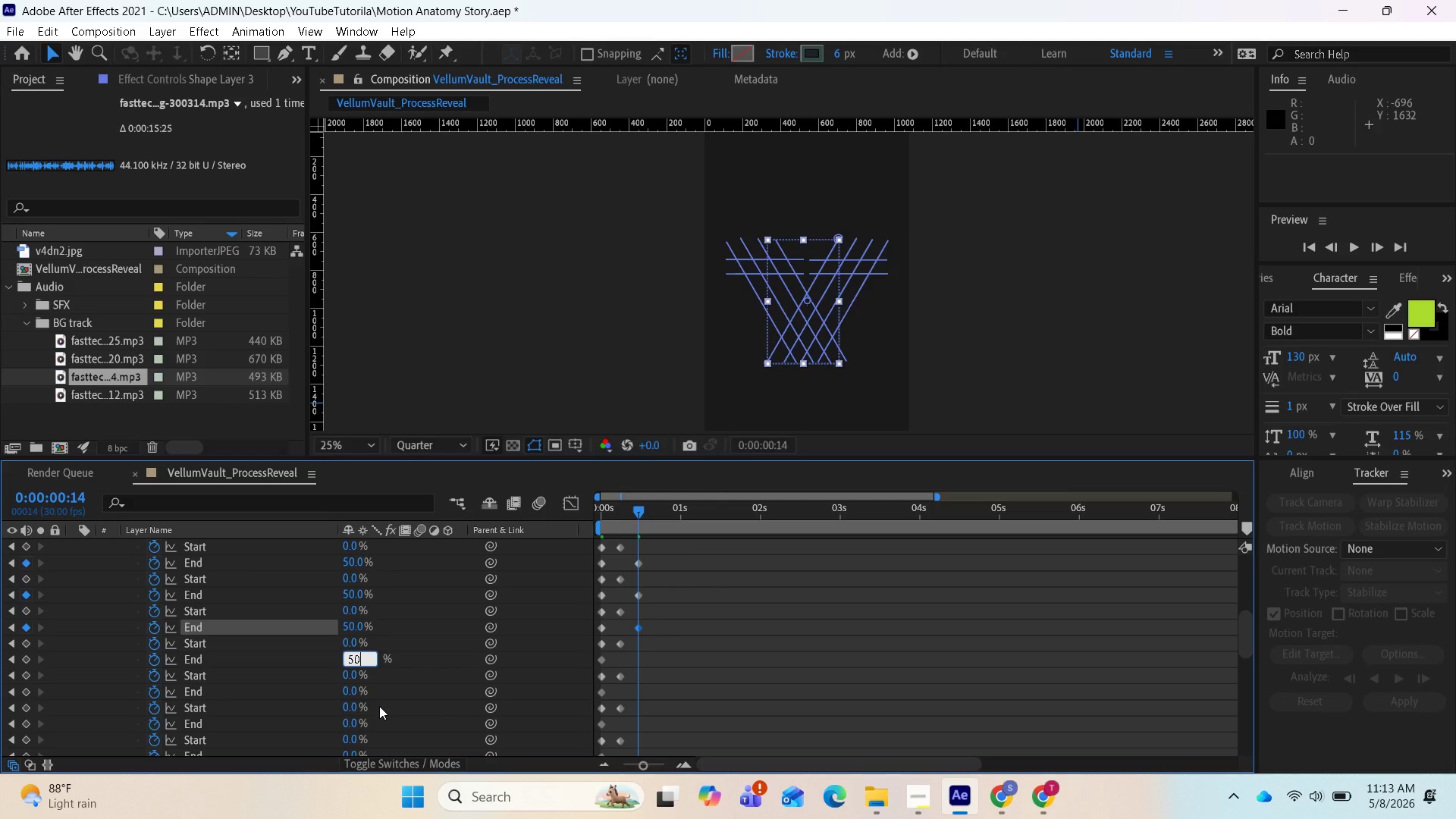 
key(Enter)
 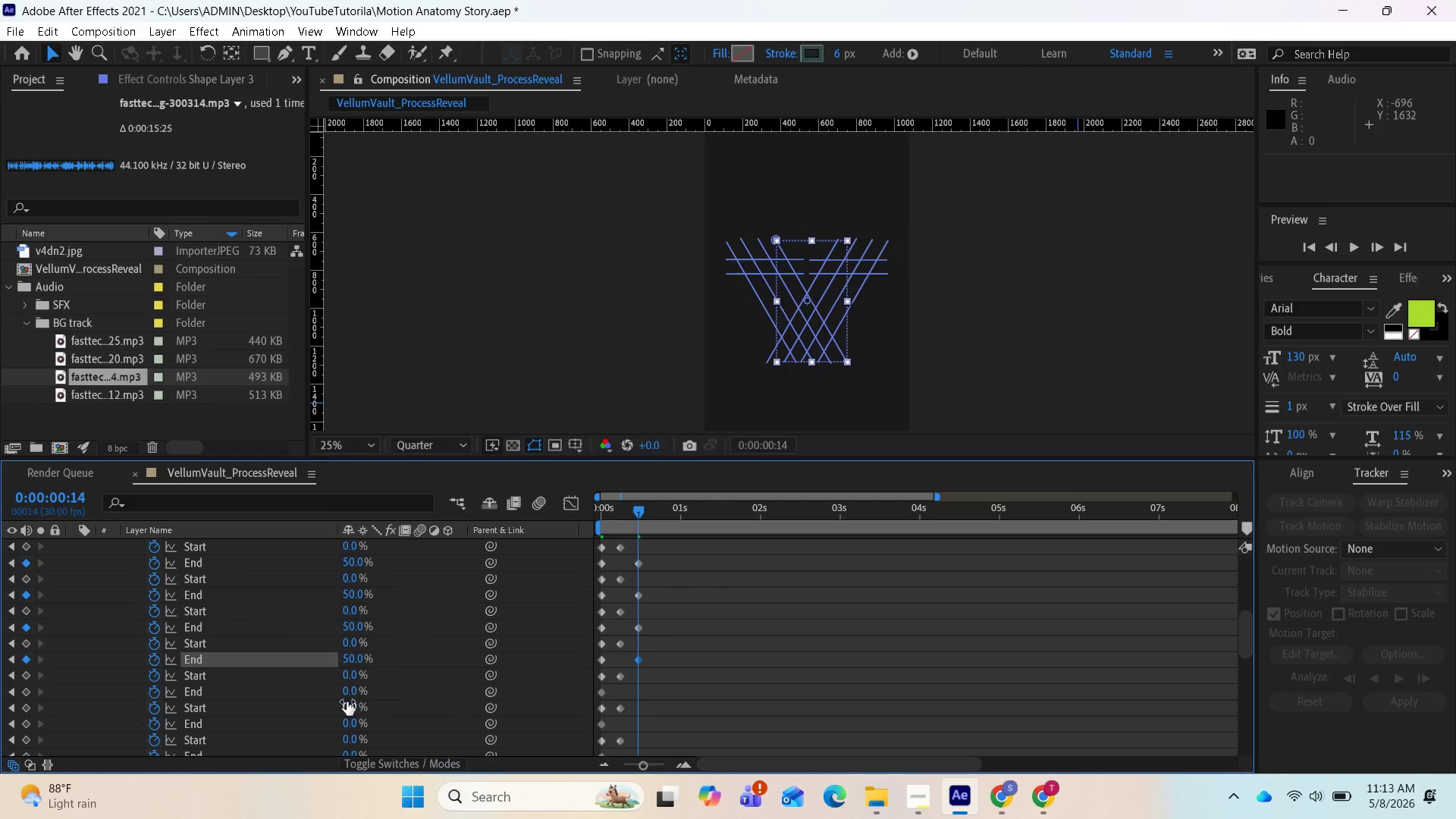 
left_click([347, 702])
 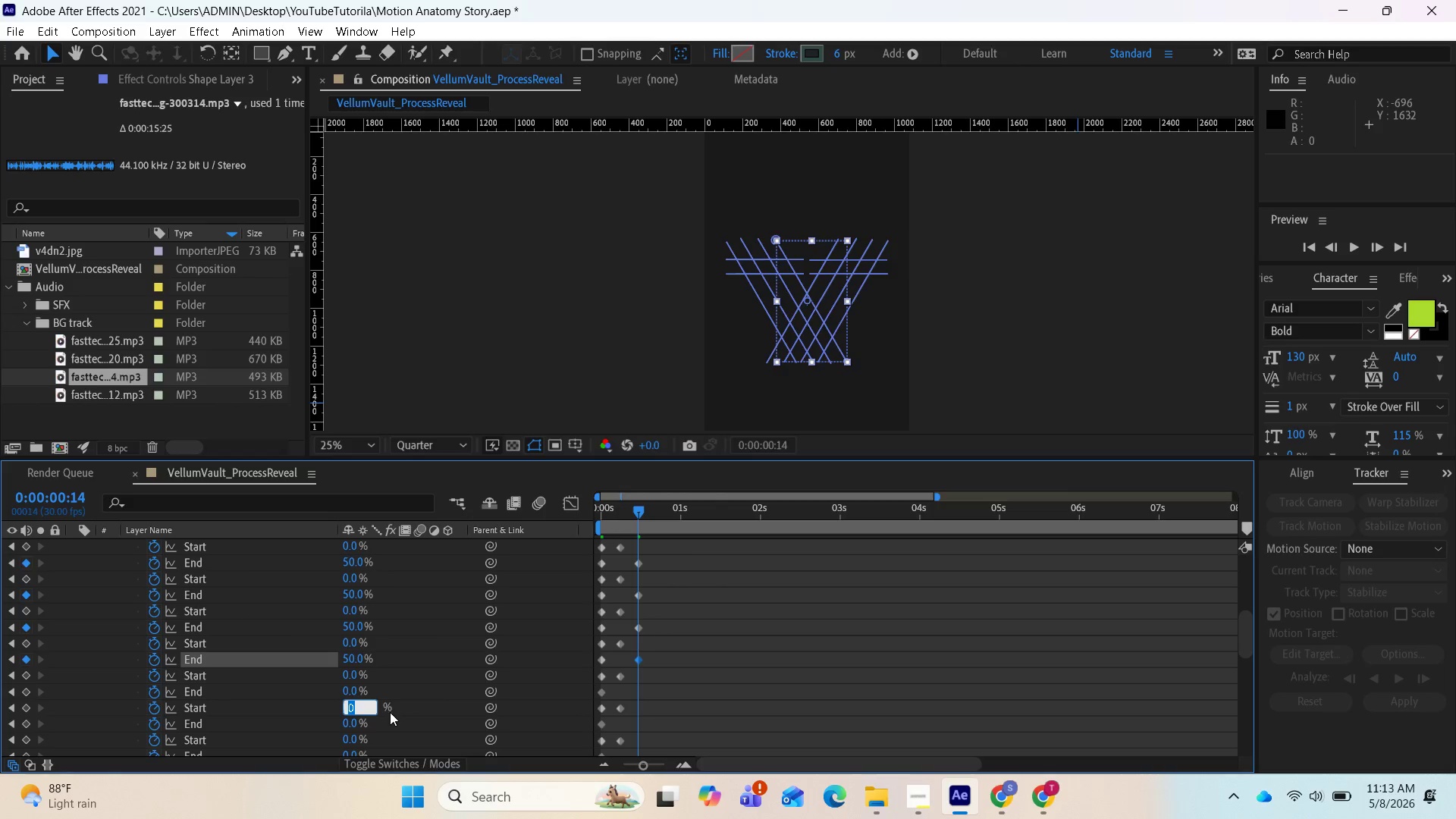 
type(50)
 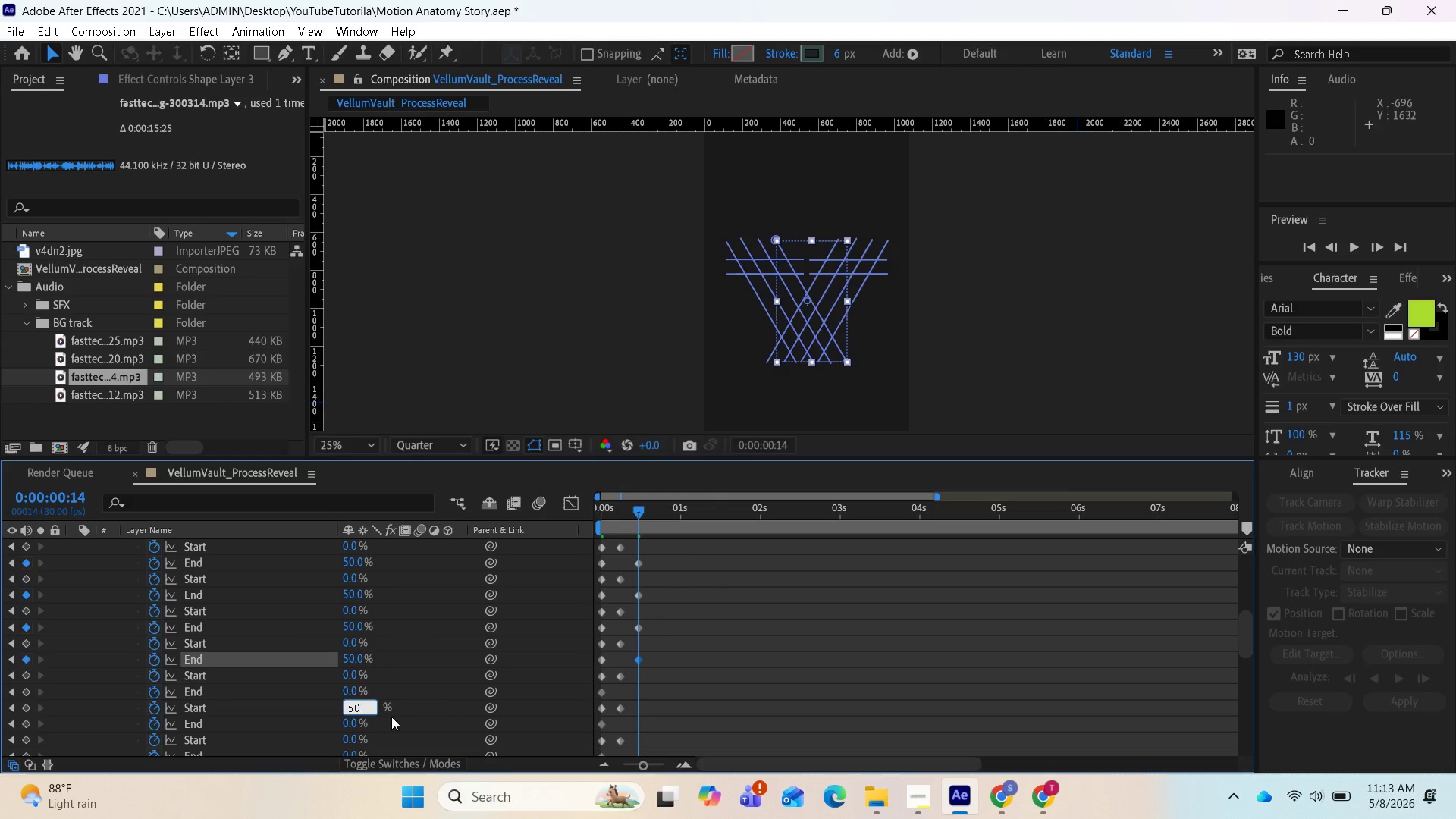 
key(Enter)
 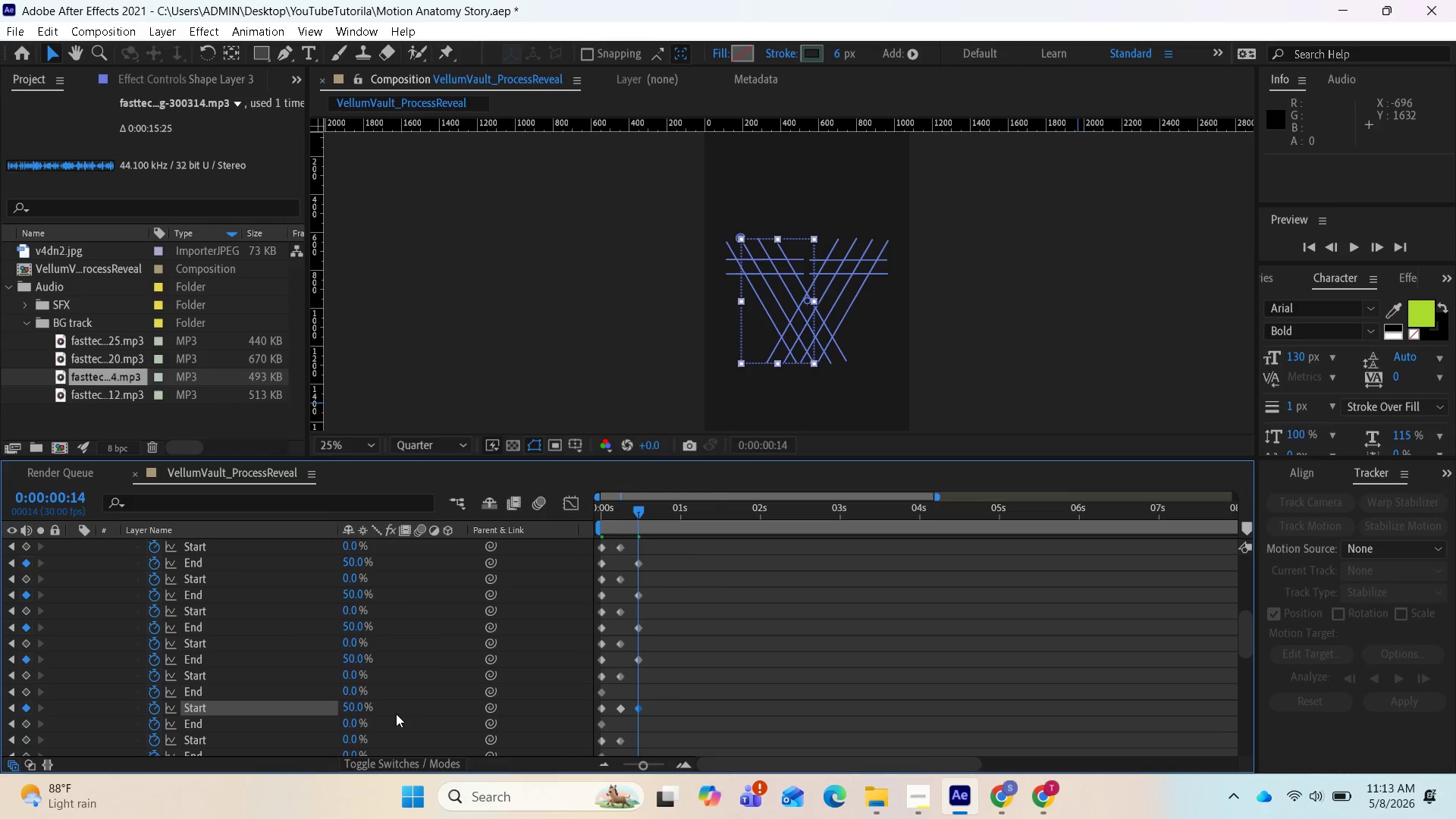 
scroll: coordinate [396, 711], scroll_direction: down, amount: 3.0
 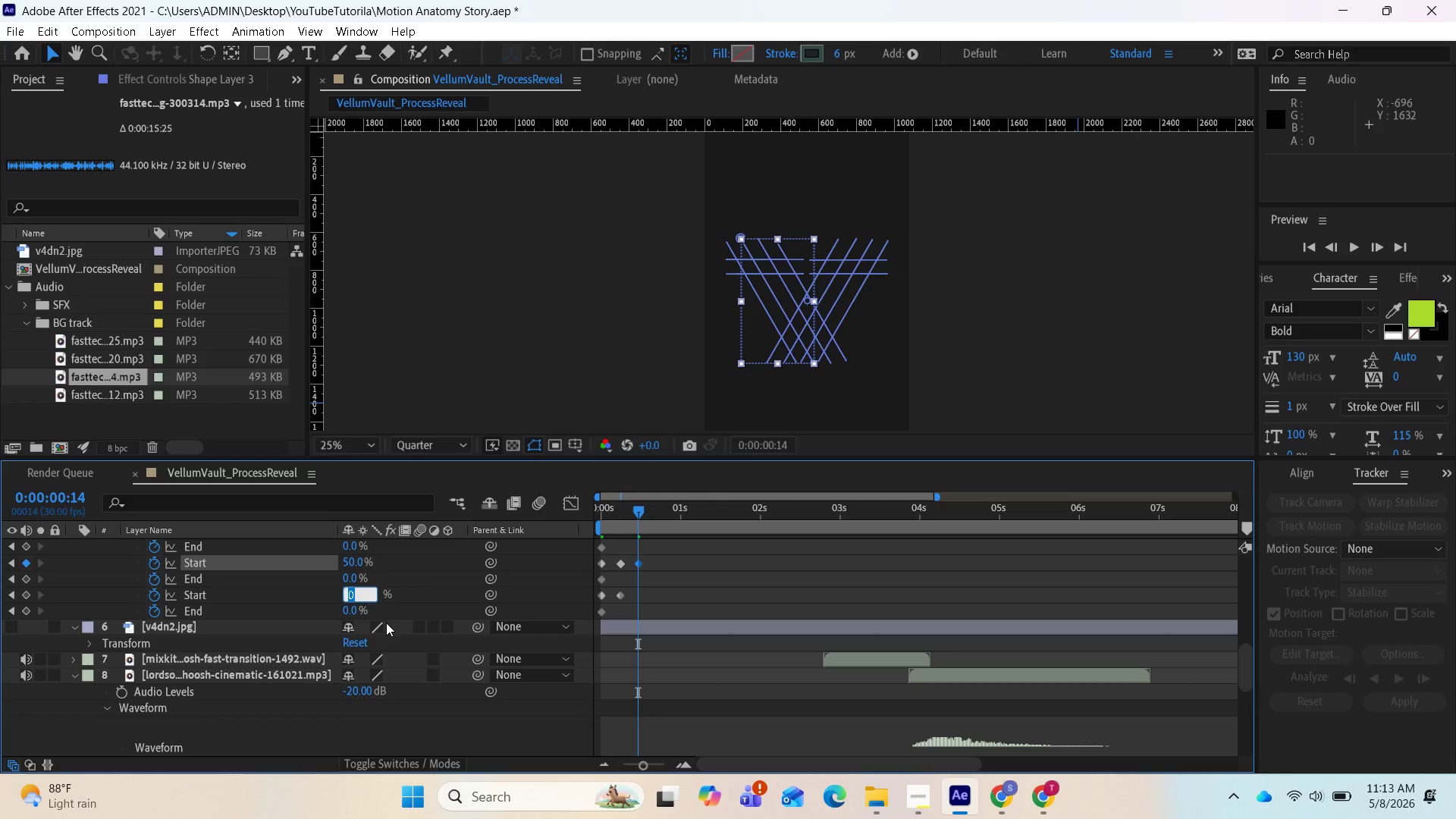 
type(50)
 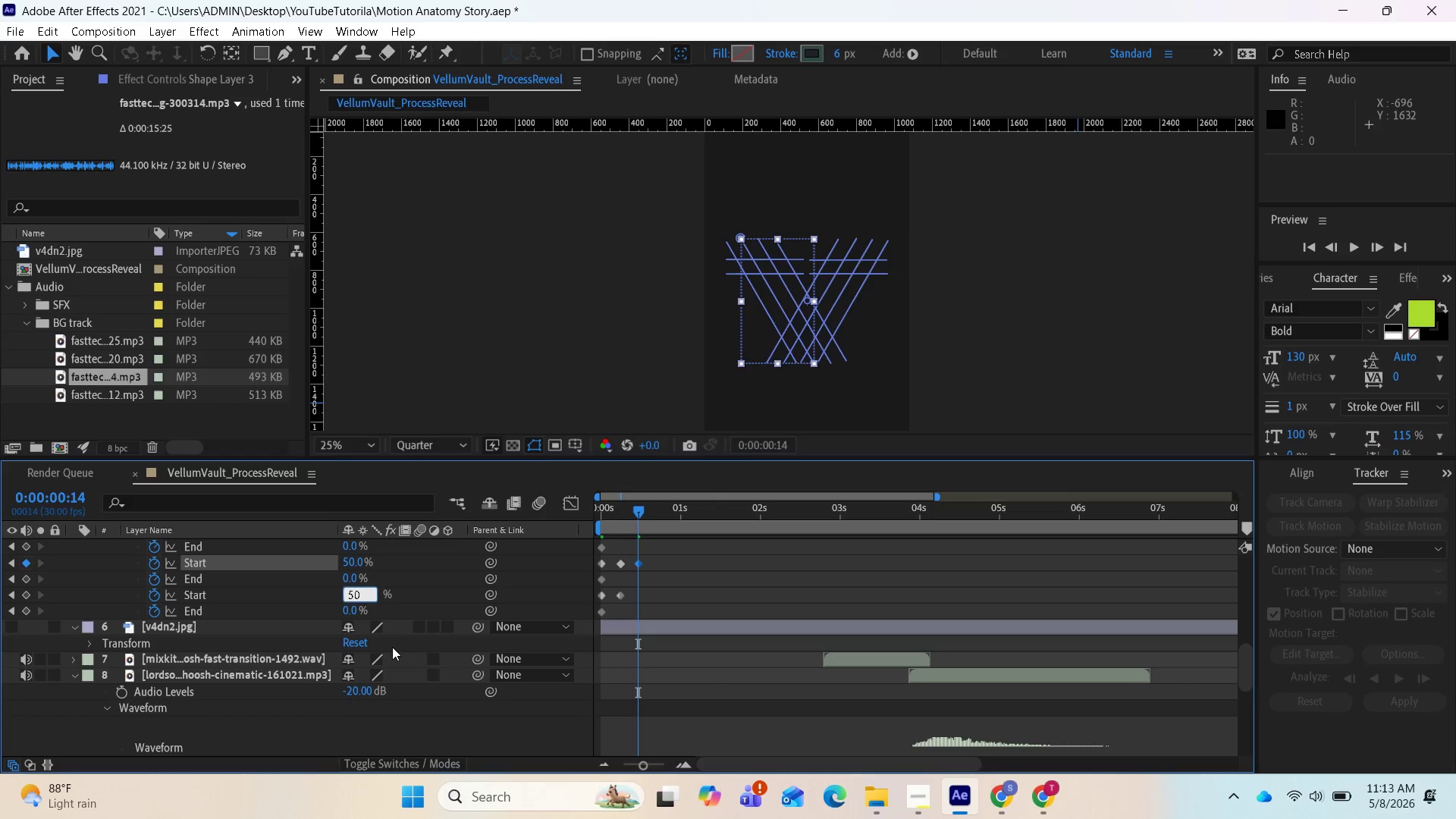 
key(Enter)
 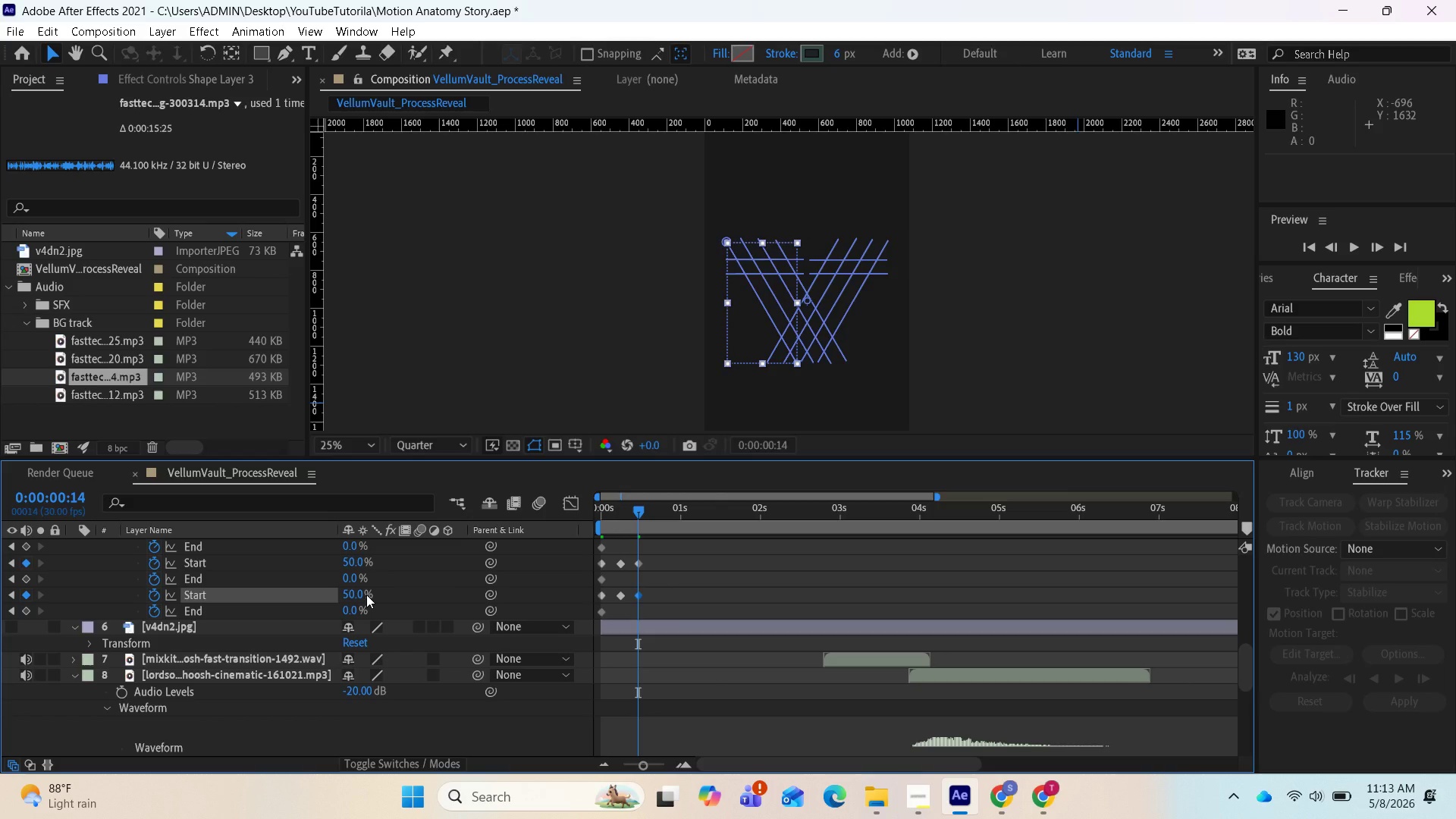 
wait(7.47)
 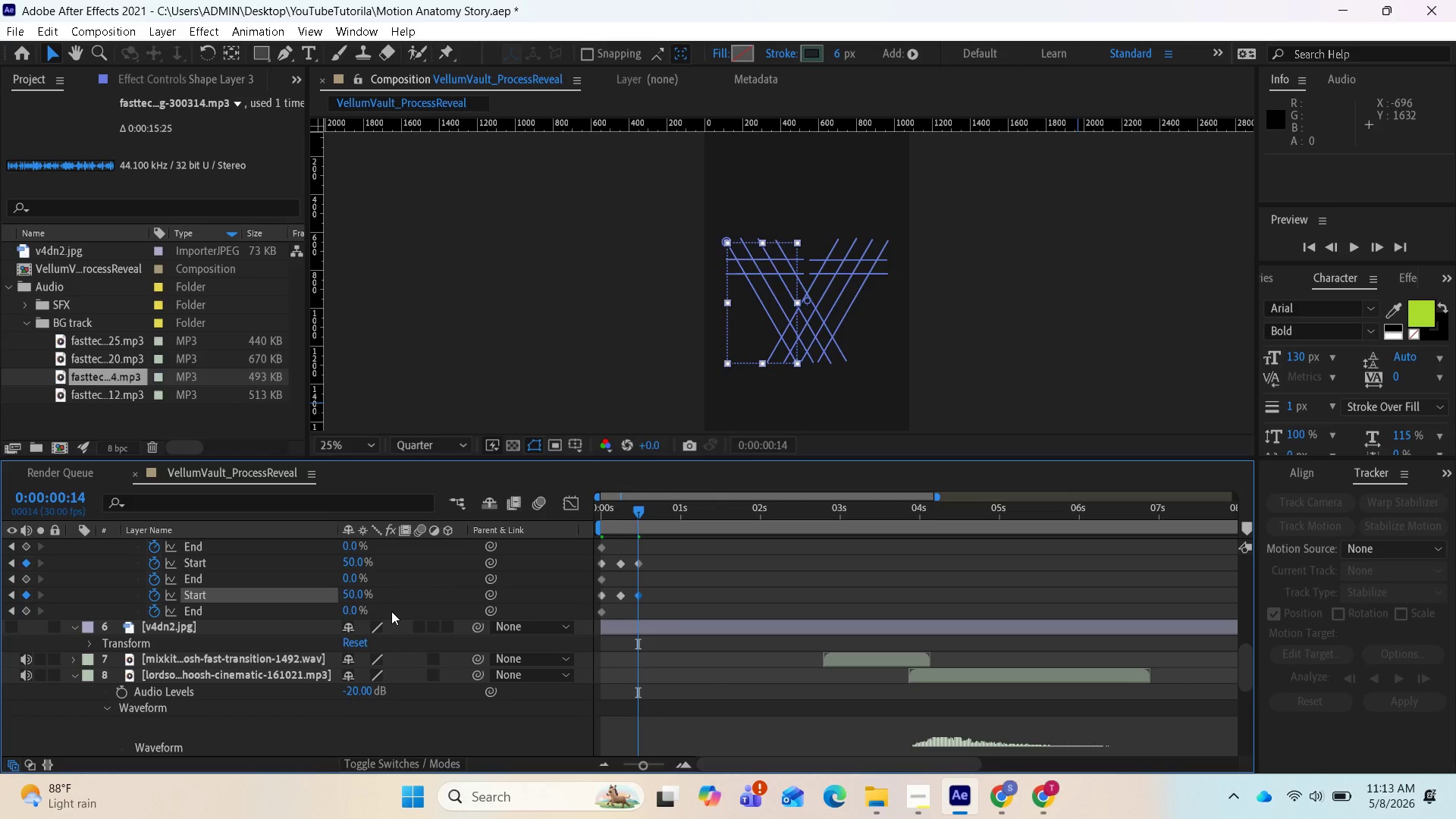 
key(Control+Z)
 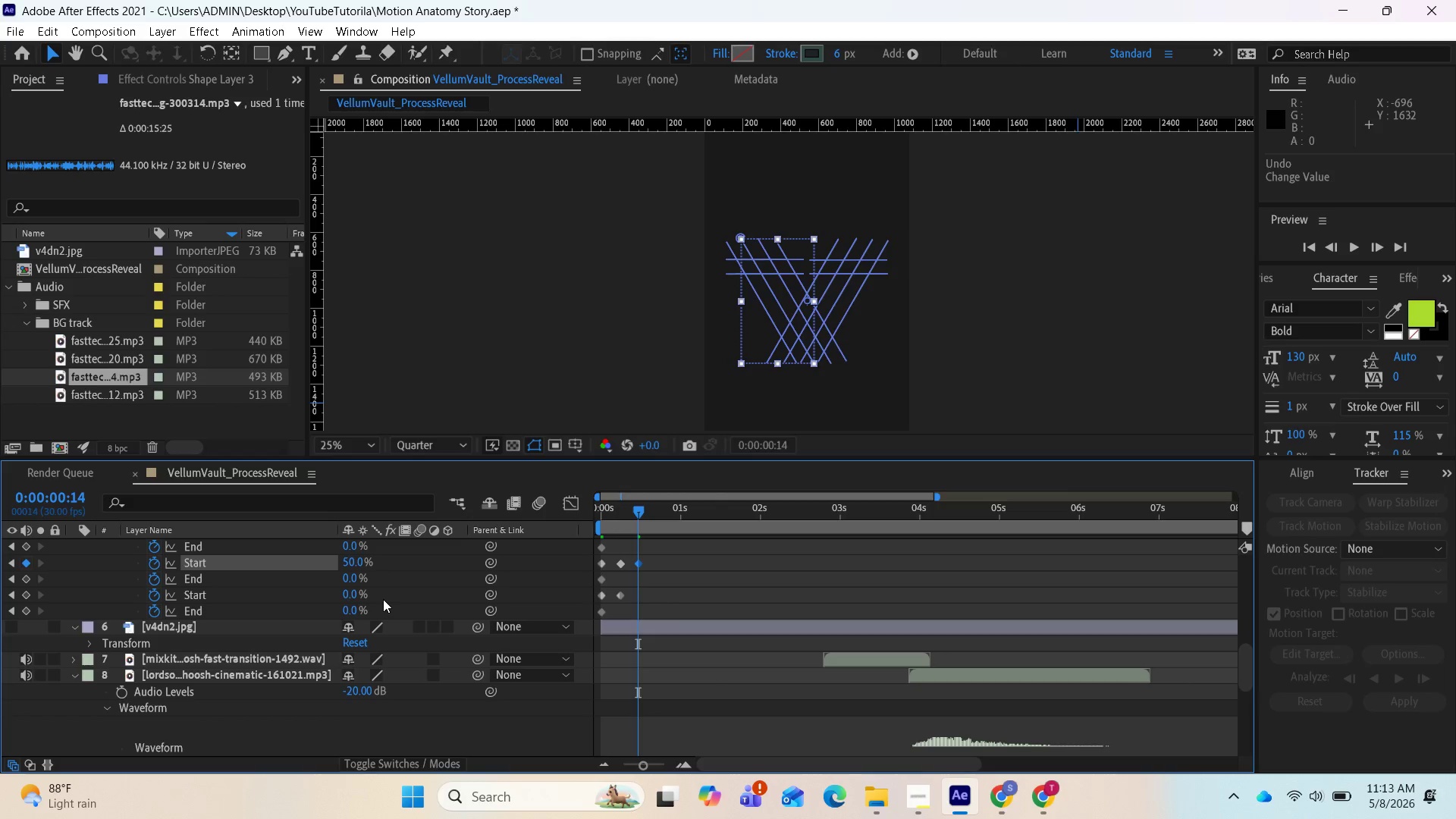 
scroll: coordinate [390, 599], scroll_direction: up, amount: 1.0
 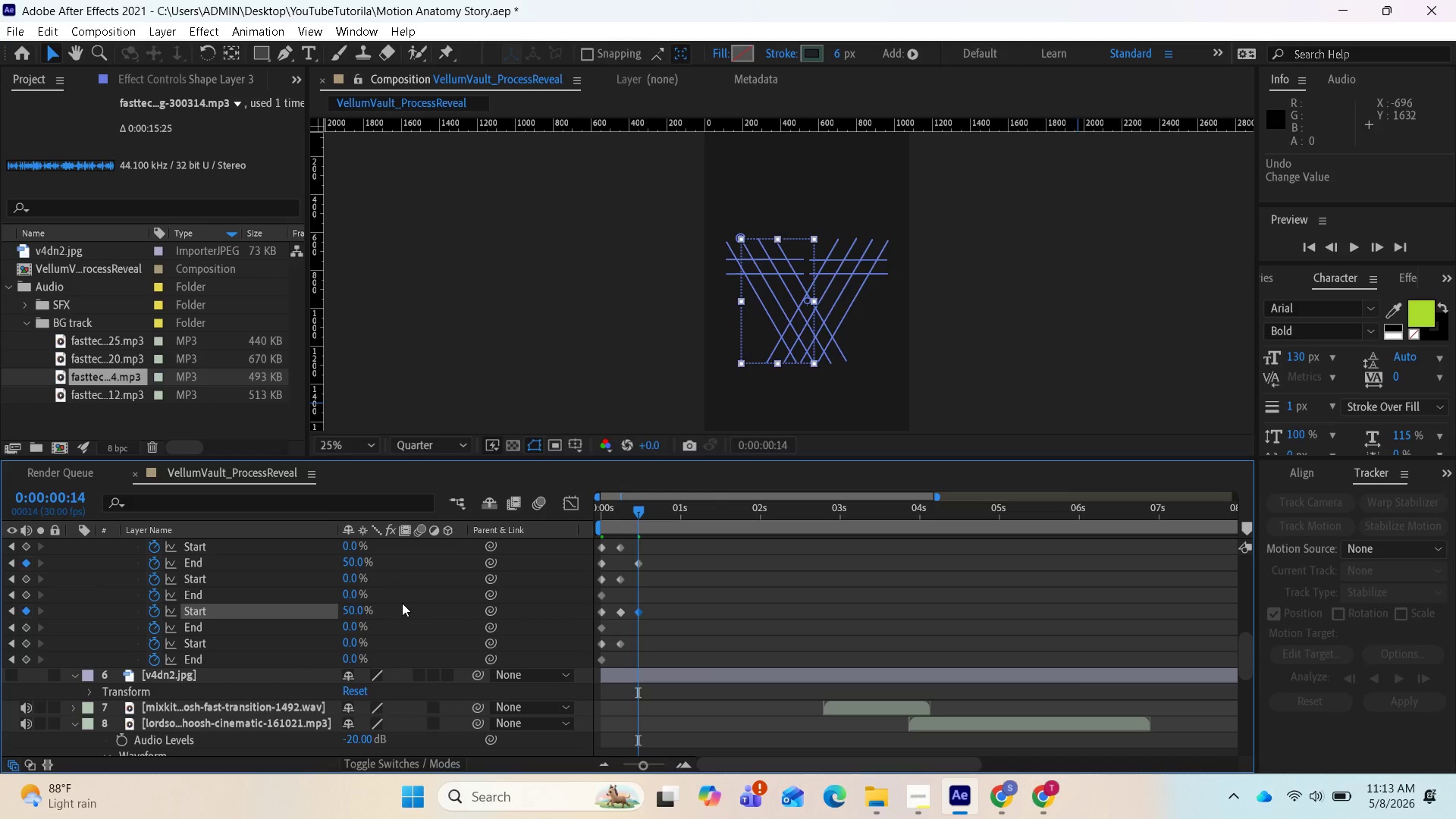 
key(Control+Z)
 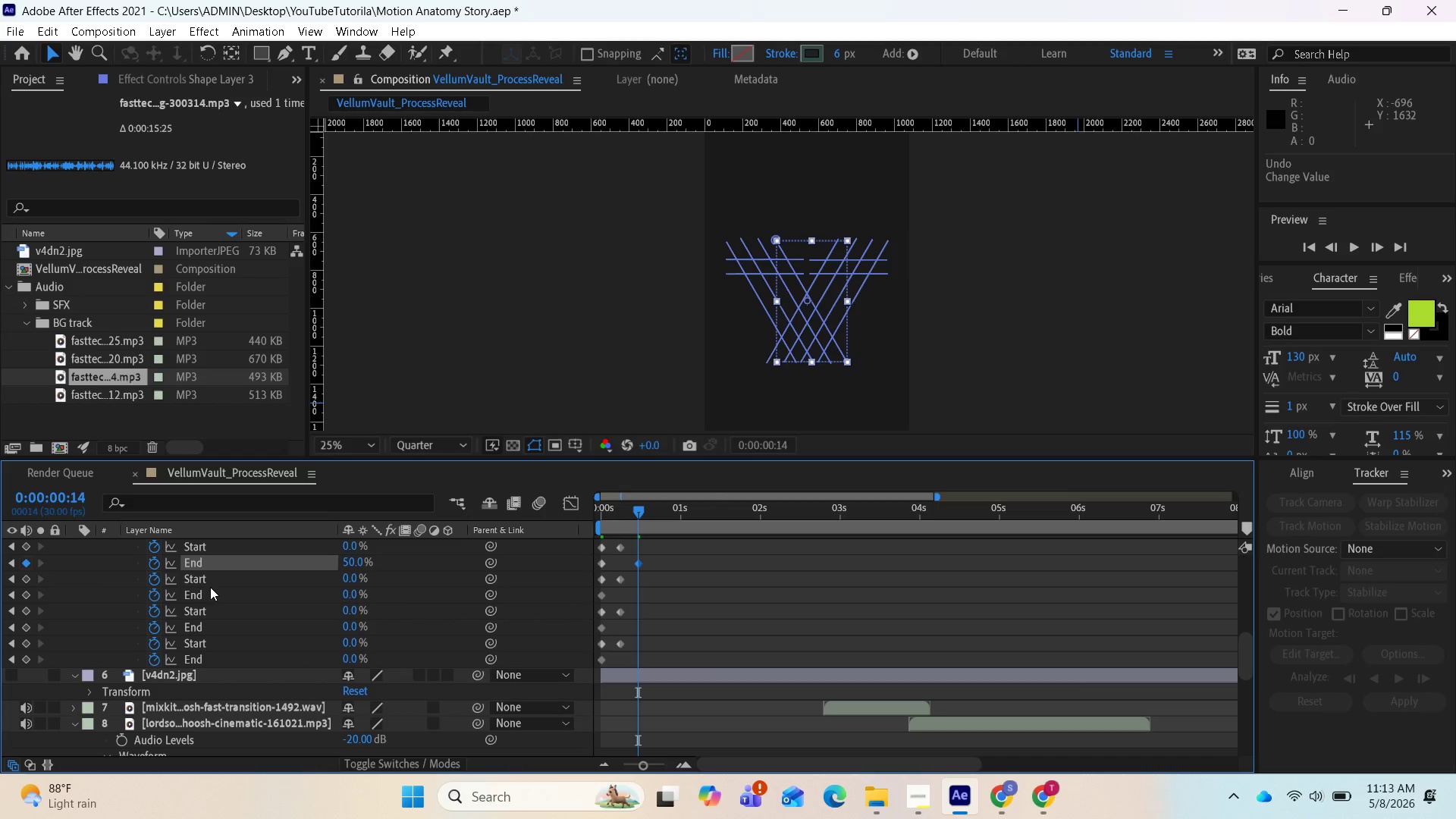 
scroll: coordinate [366, 601], scroll_direction: up, amount: 1.0
 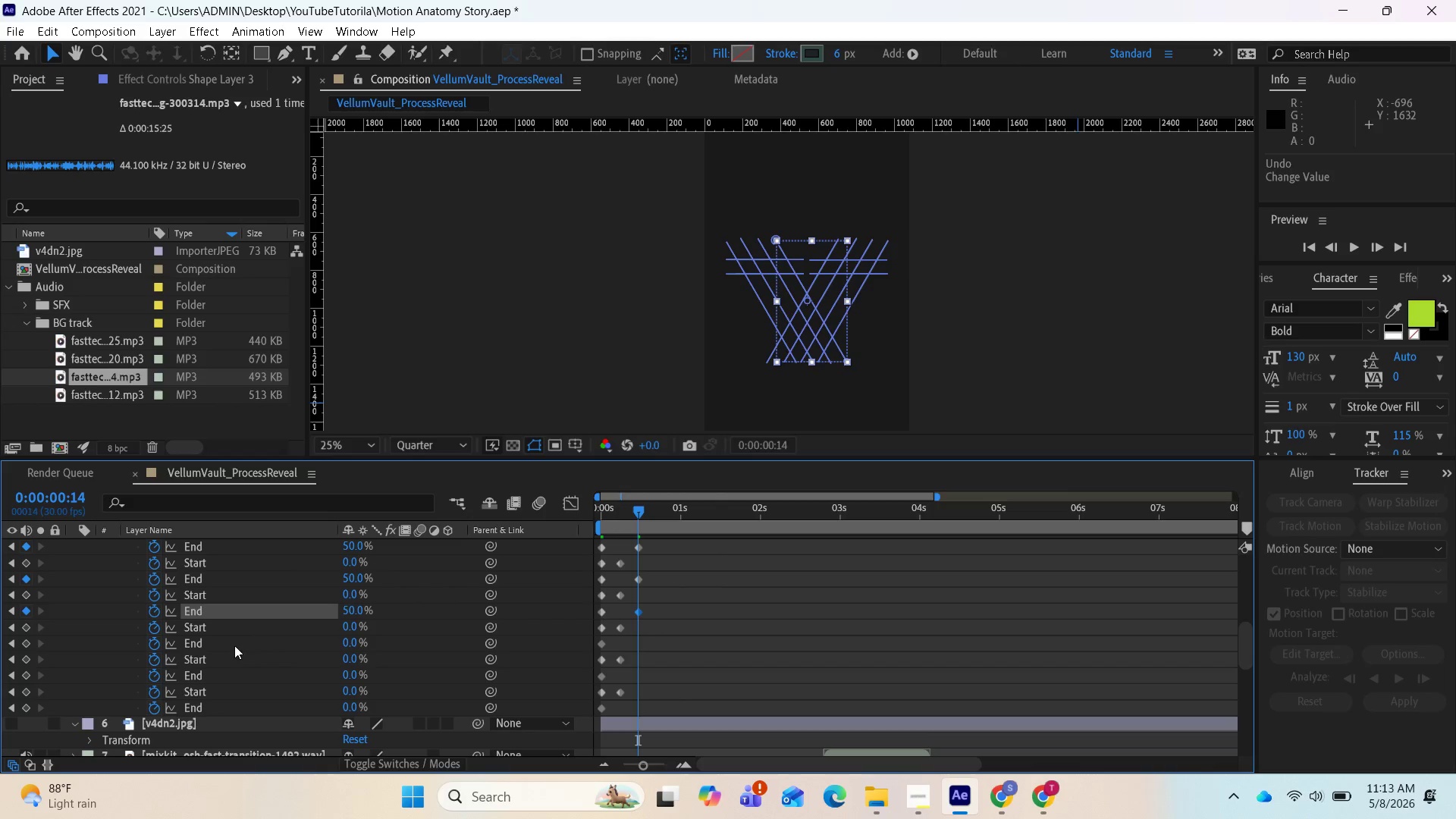 
left_click([350, 641])
 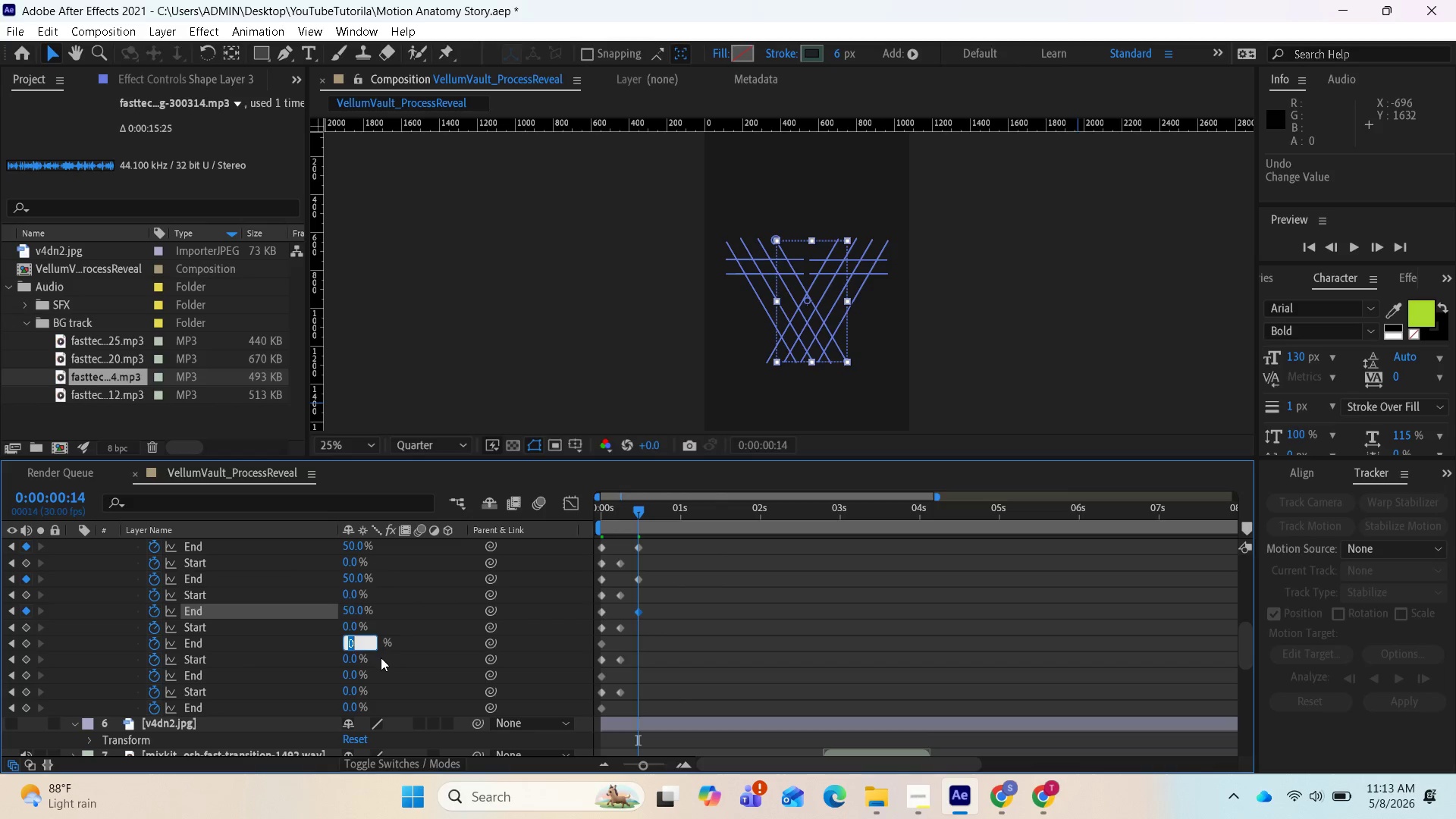 
type(50)
 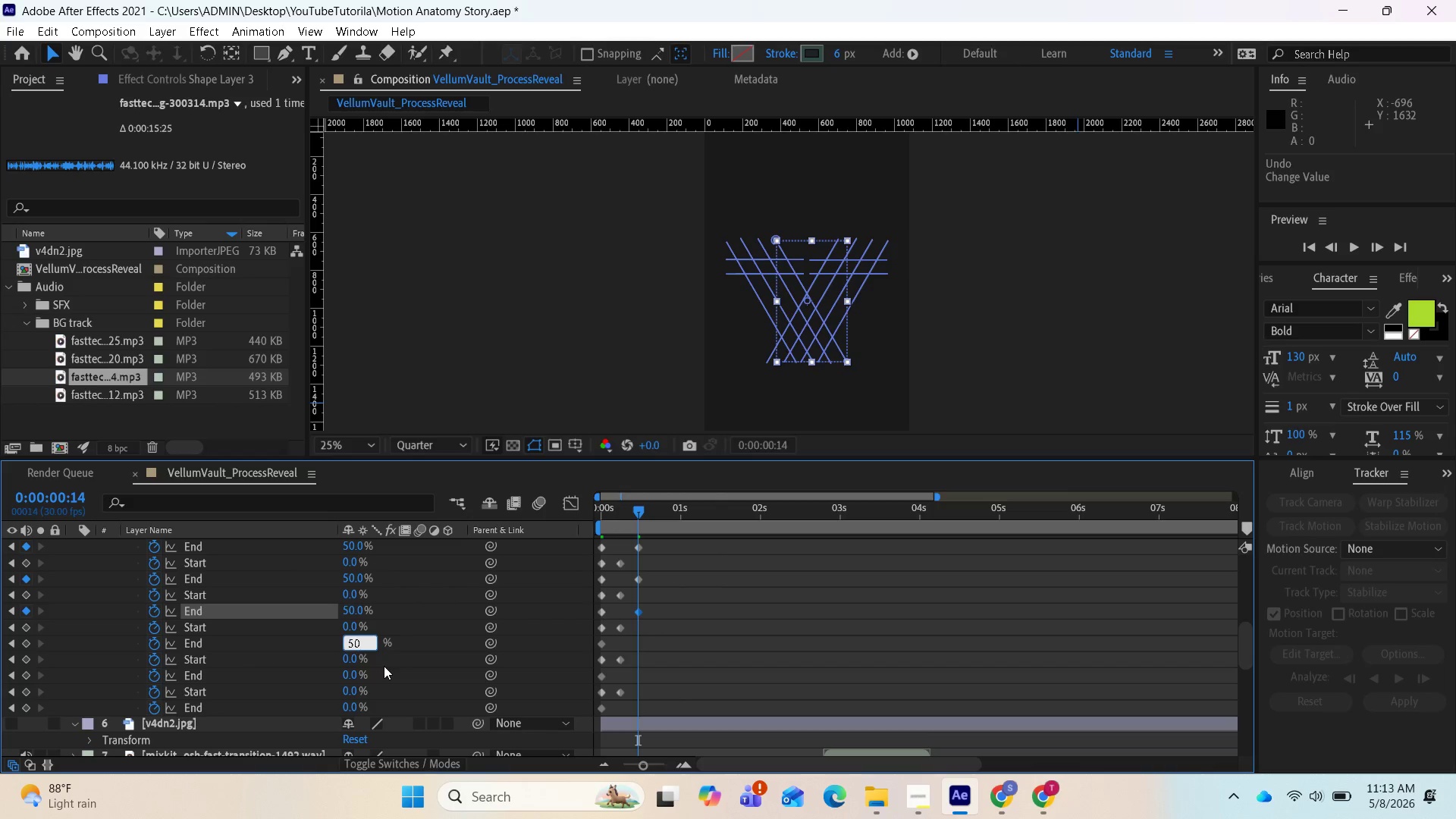 
key(Enter)
 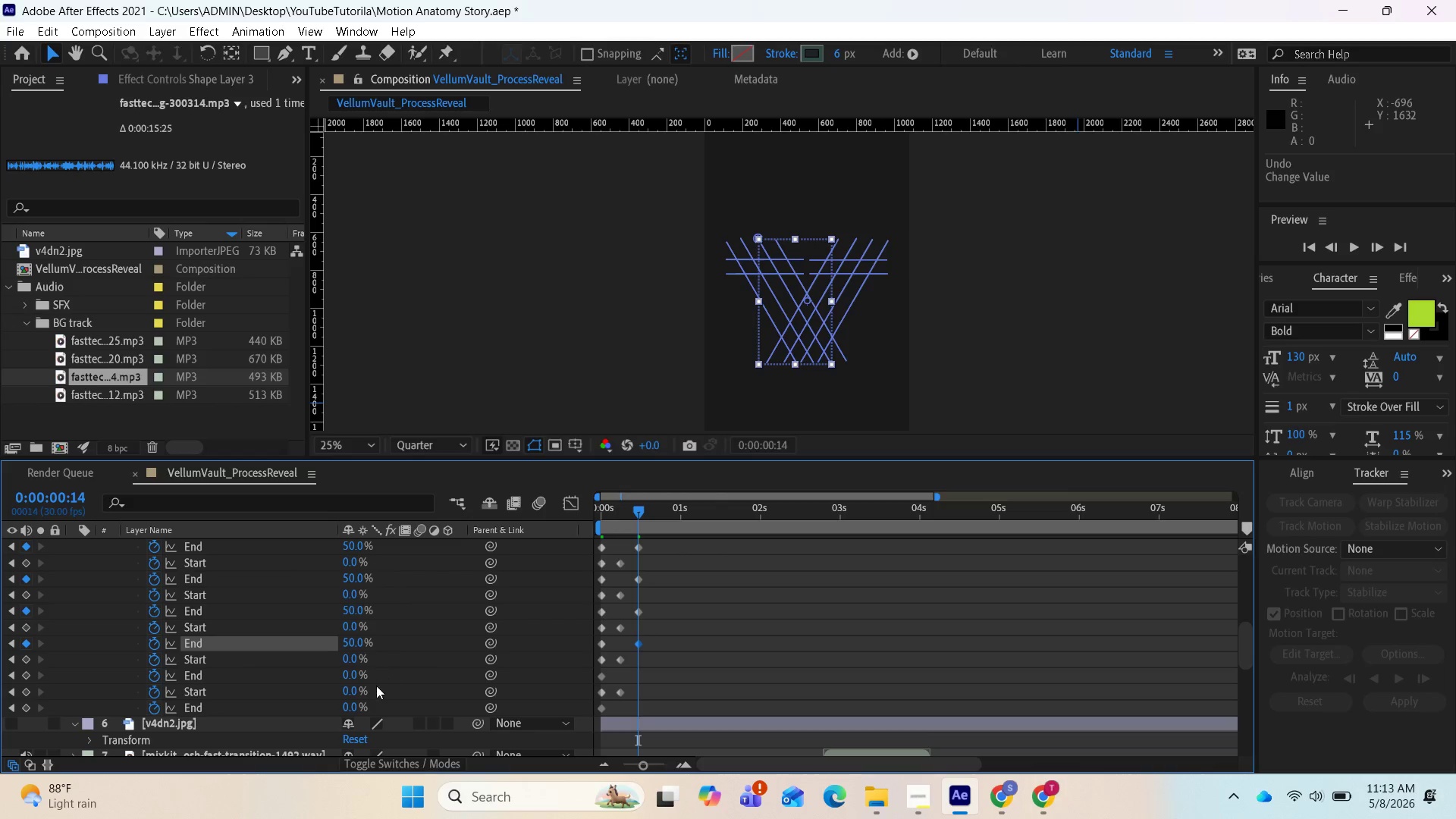 
mouse_move([359, 697])
 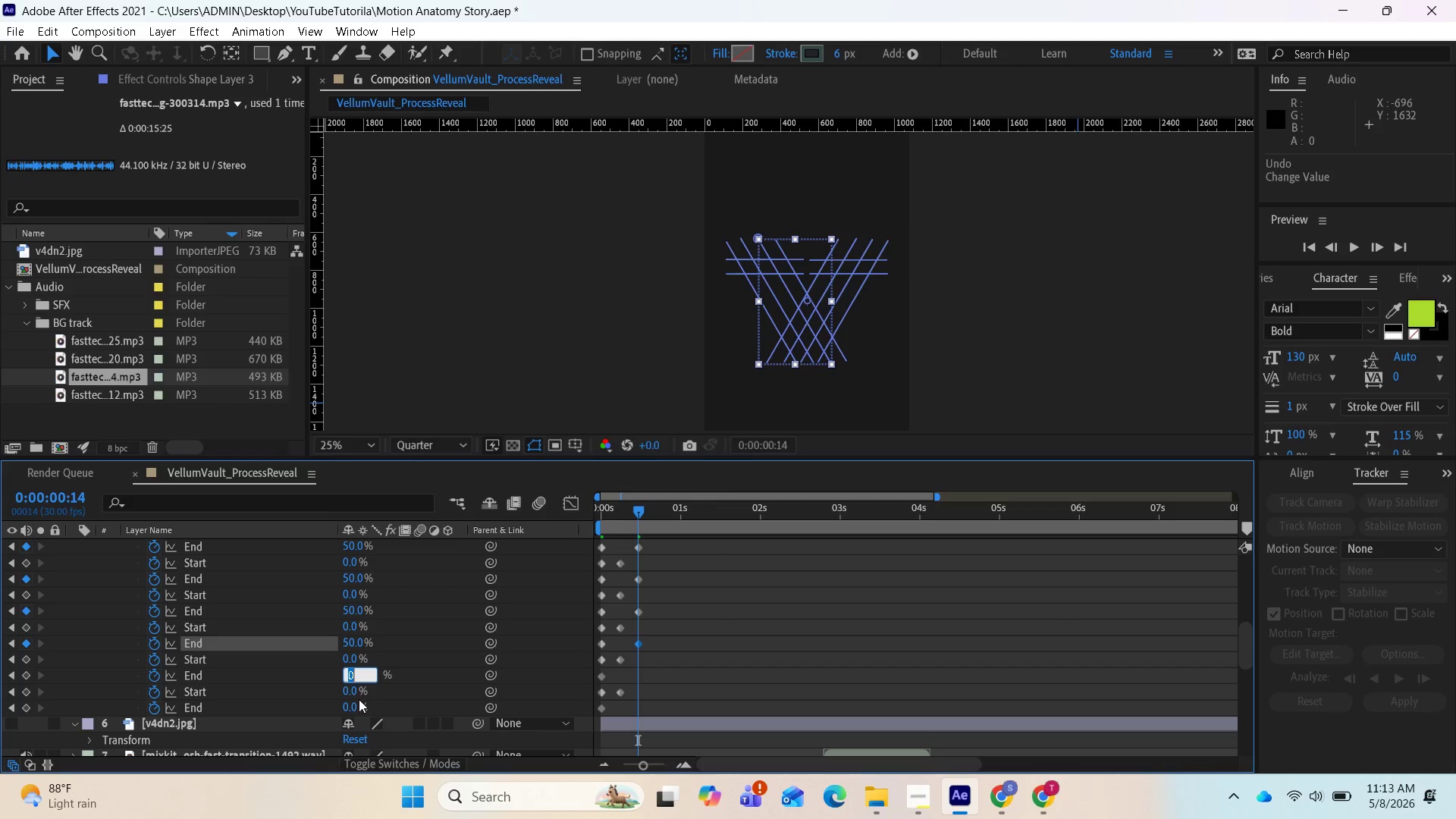 
type(50)
 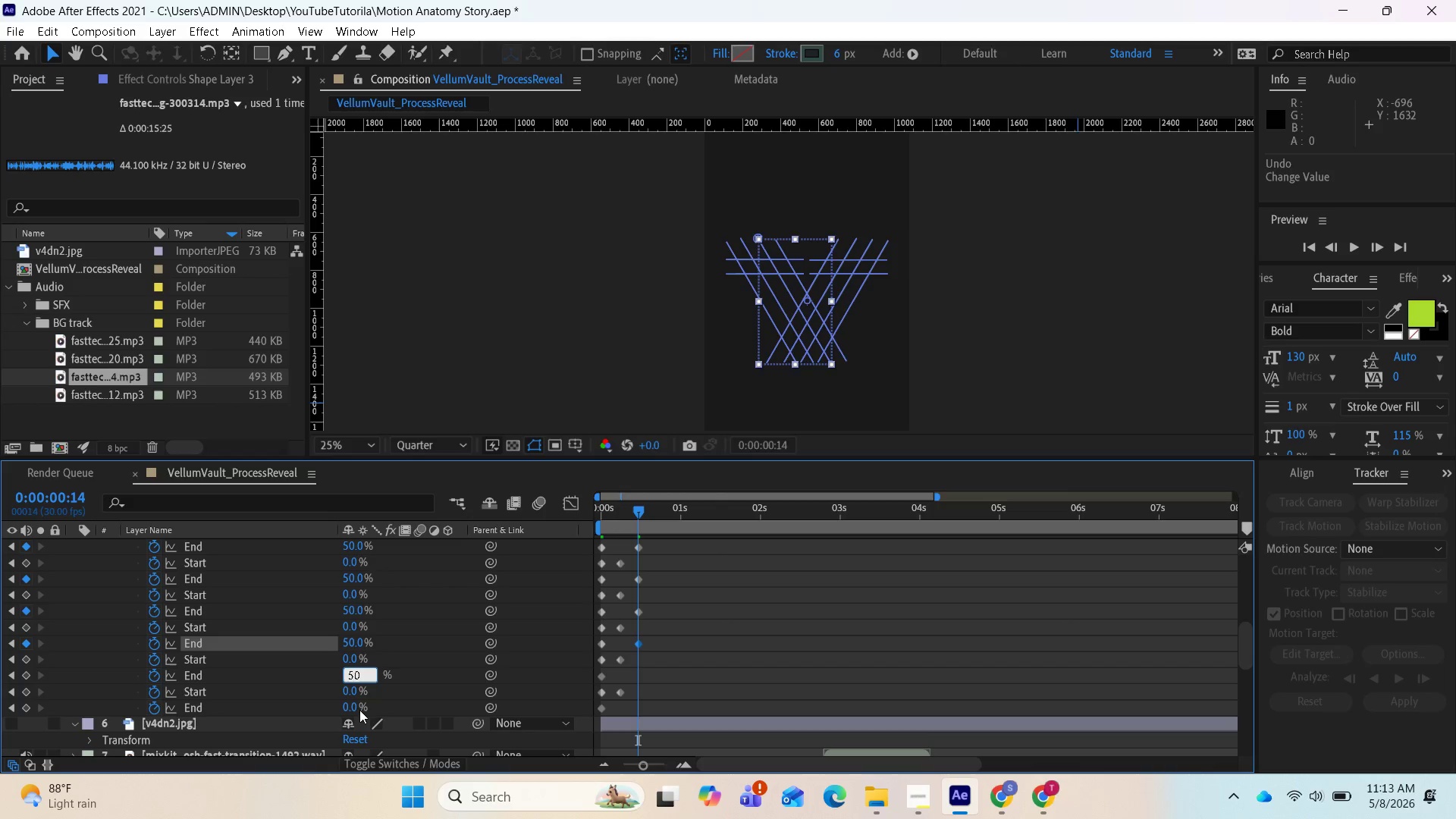 
key(Enter)
 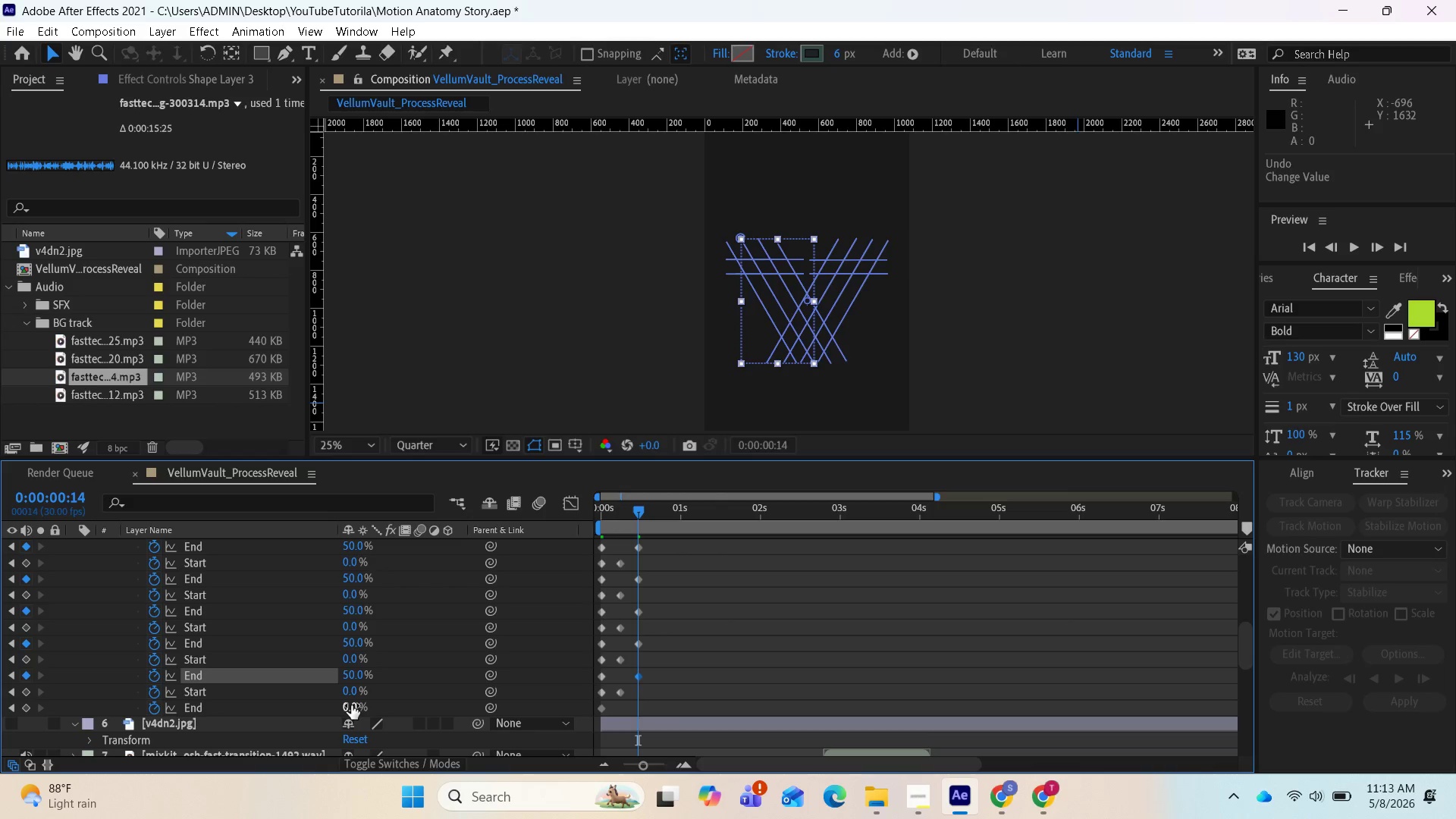 
left_click([351, 705])
 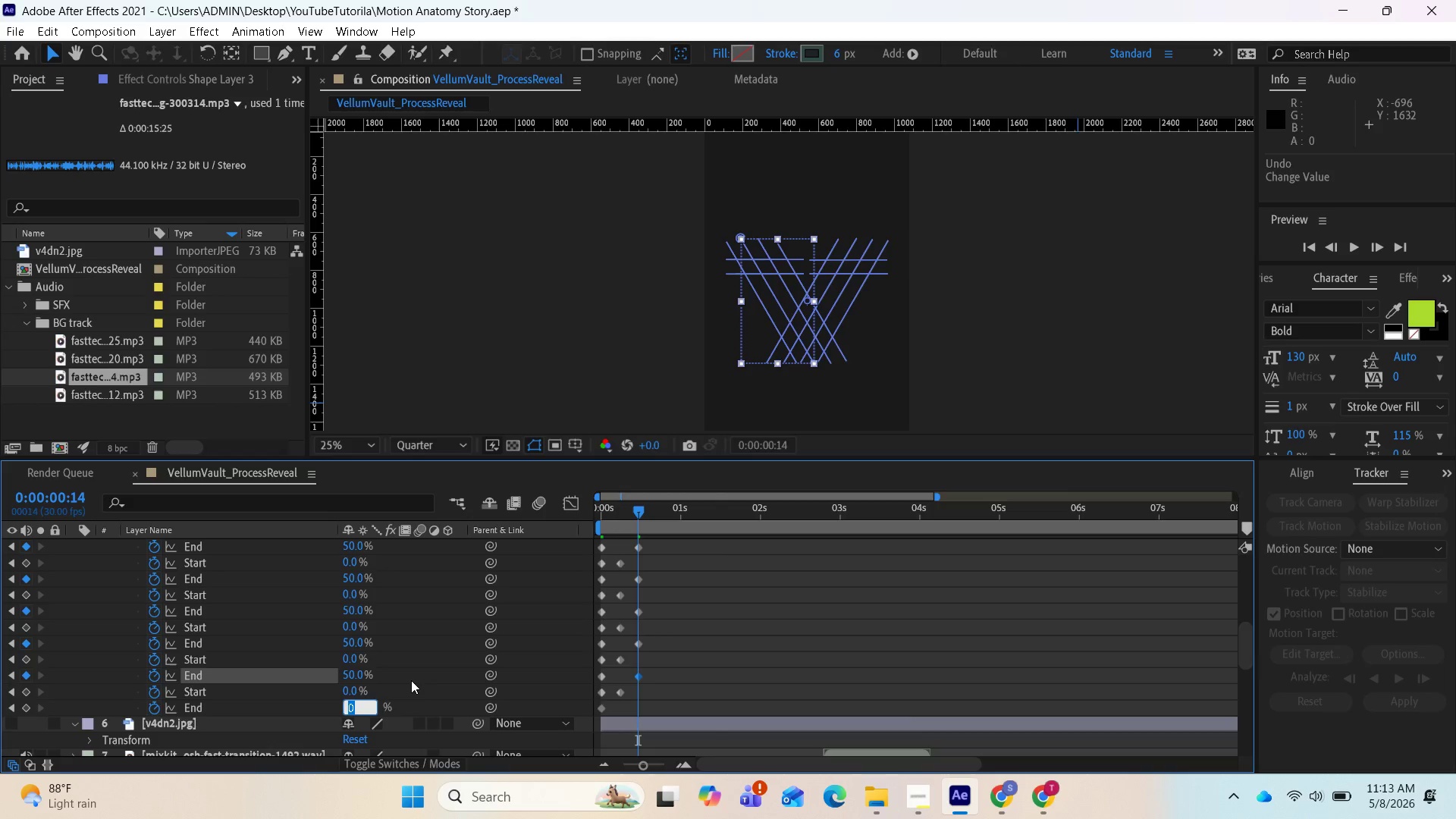 
scroll: coordinate [411, 680], scroll_direction: down, amount: 1.0
 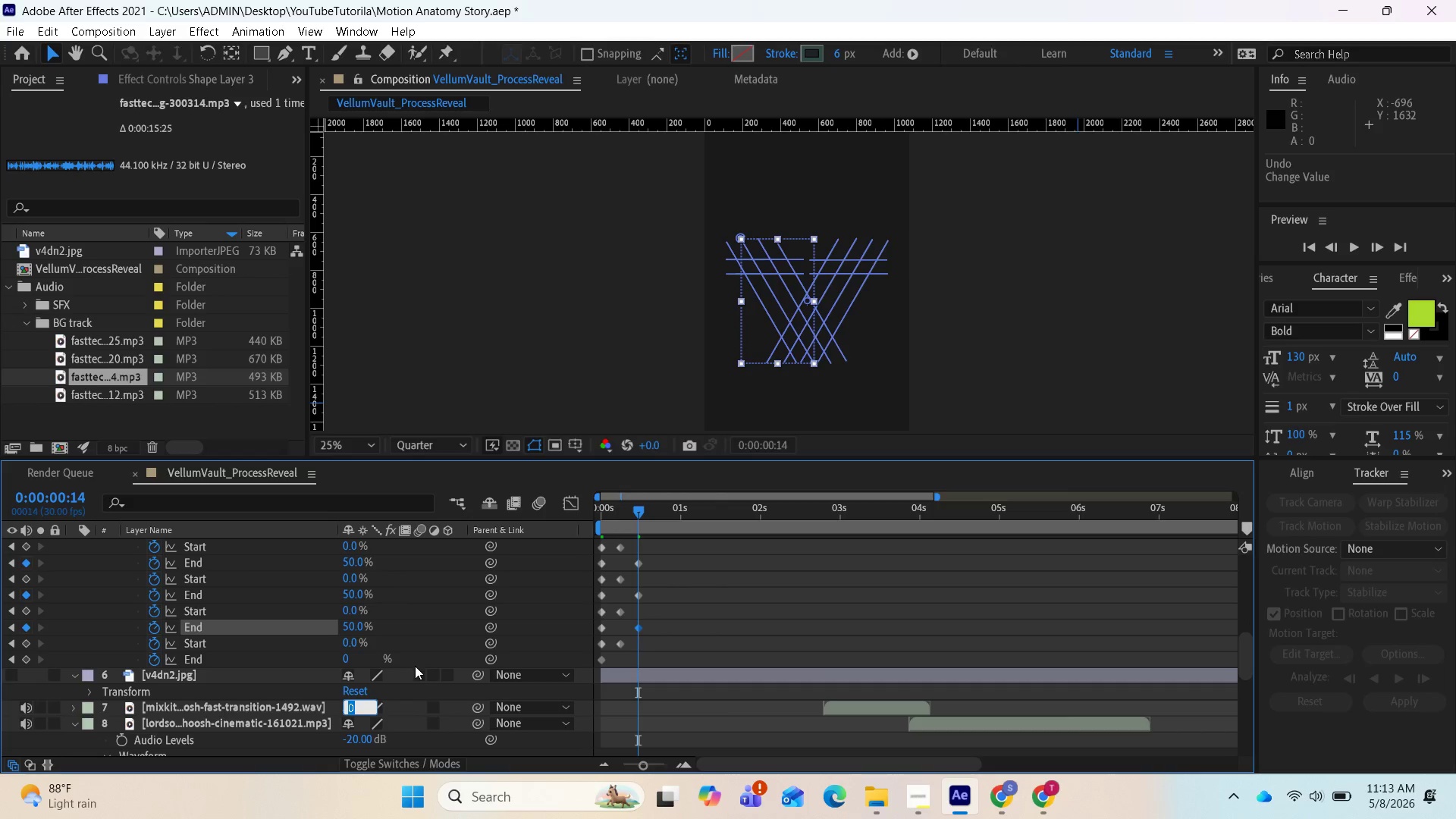 
type(50)
 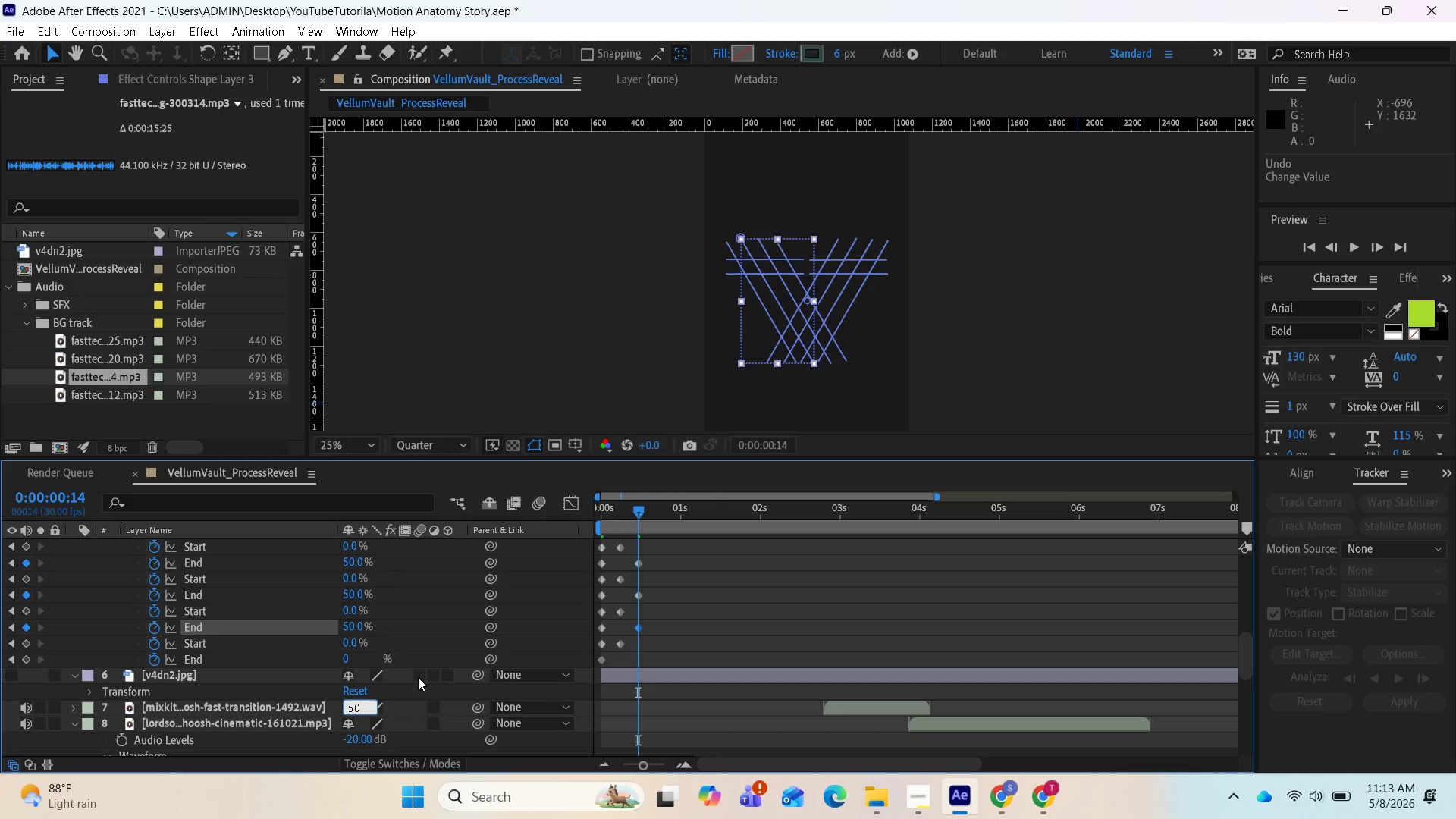 
key(Enter)
 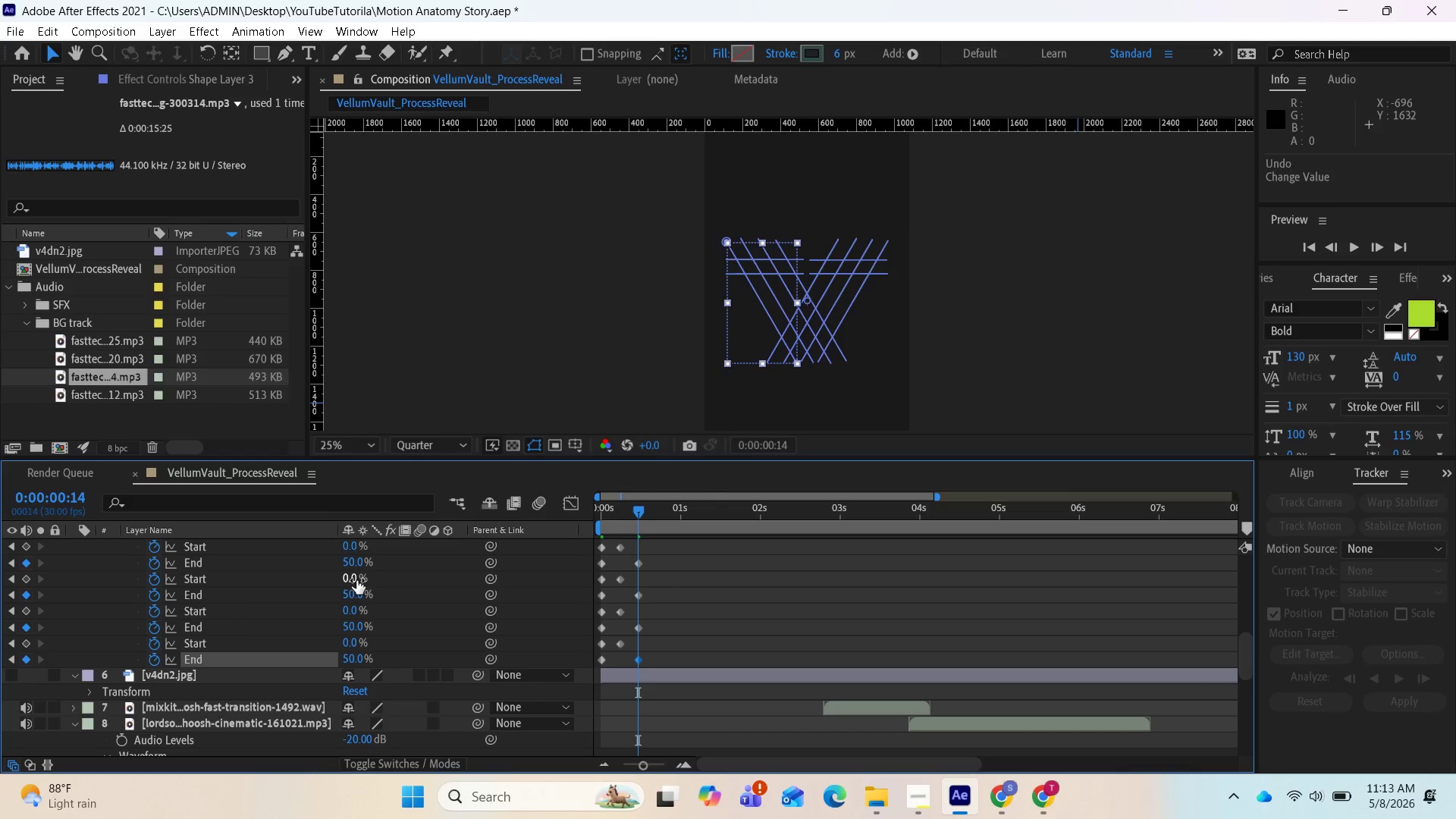 
scroll: coordinate [385, 579], scroll_direction: up, amount: 5.0
 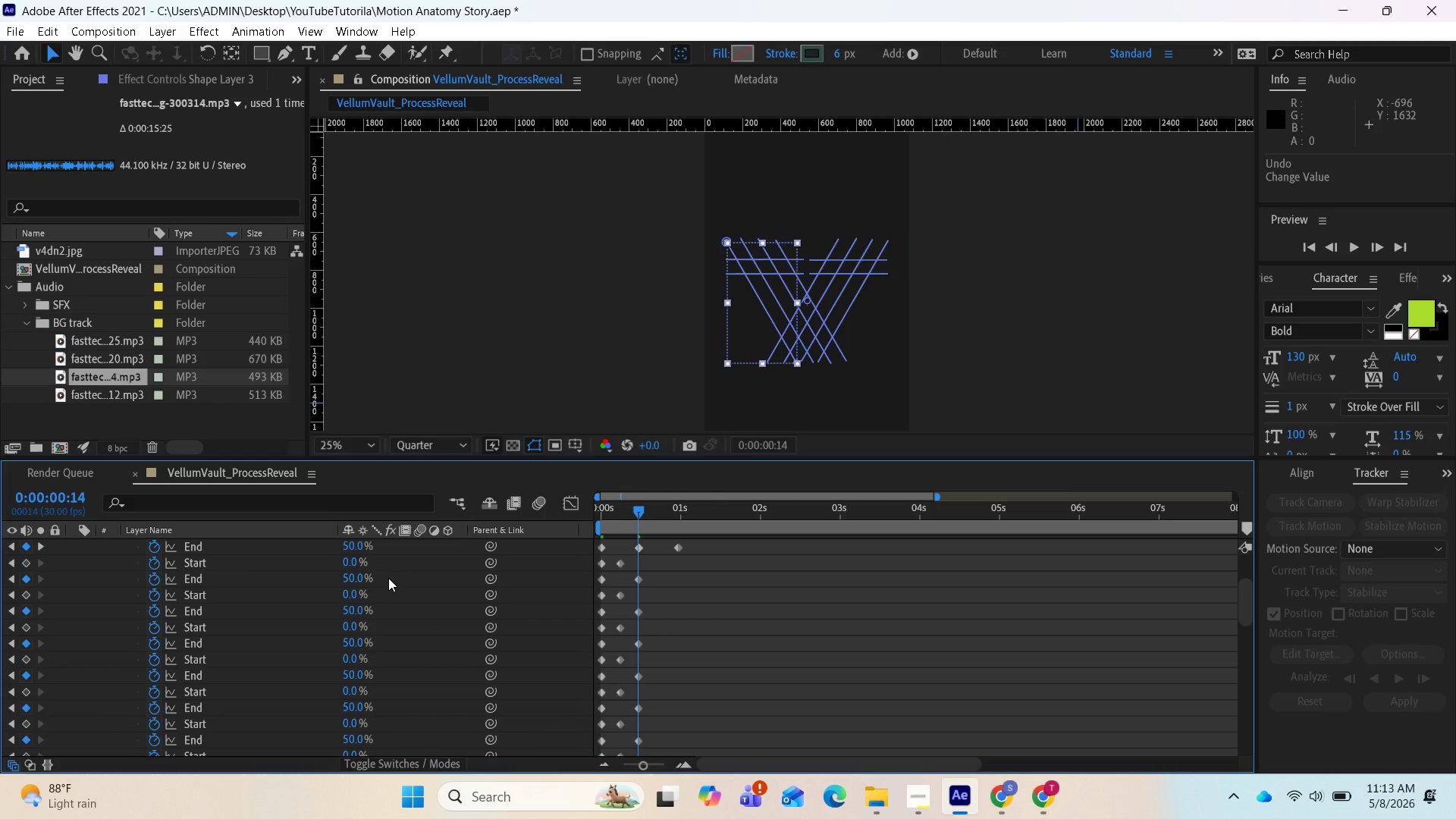 
scroll: coordinate [389, 578], scroll_direction: up, amount: 1.0
 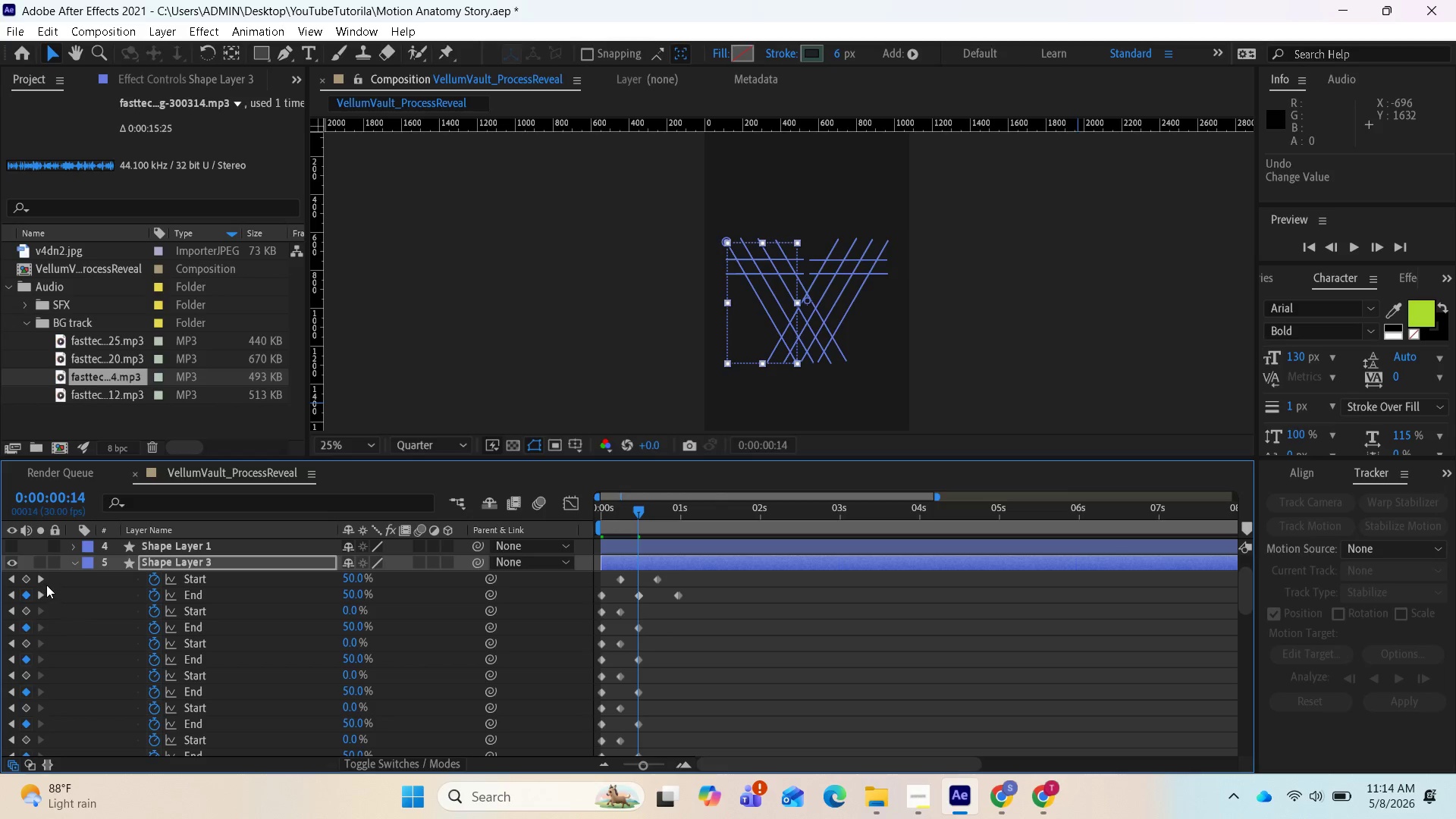 
left_click([42, 578])
 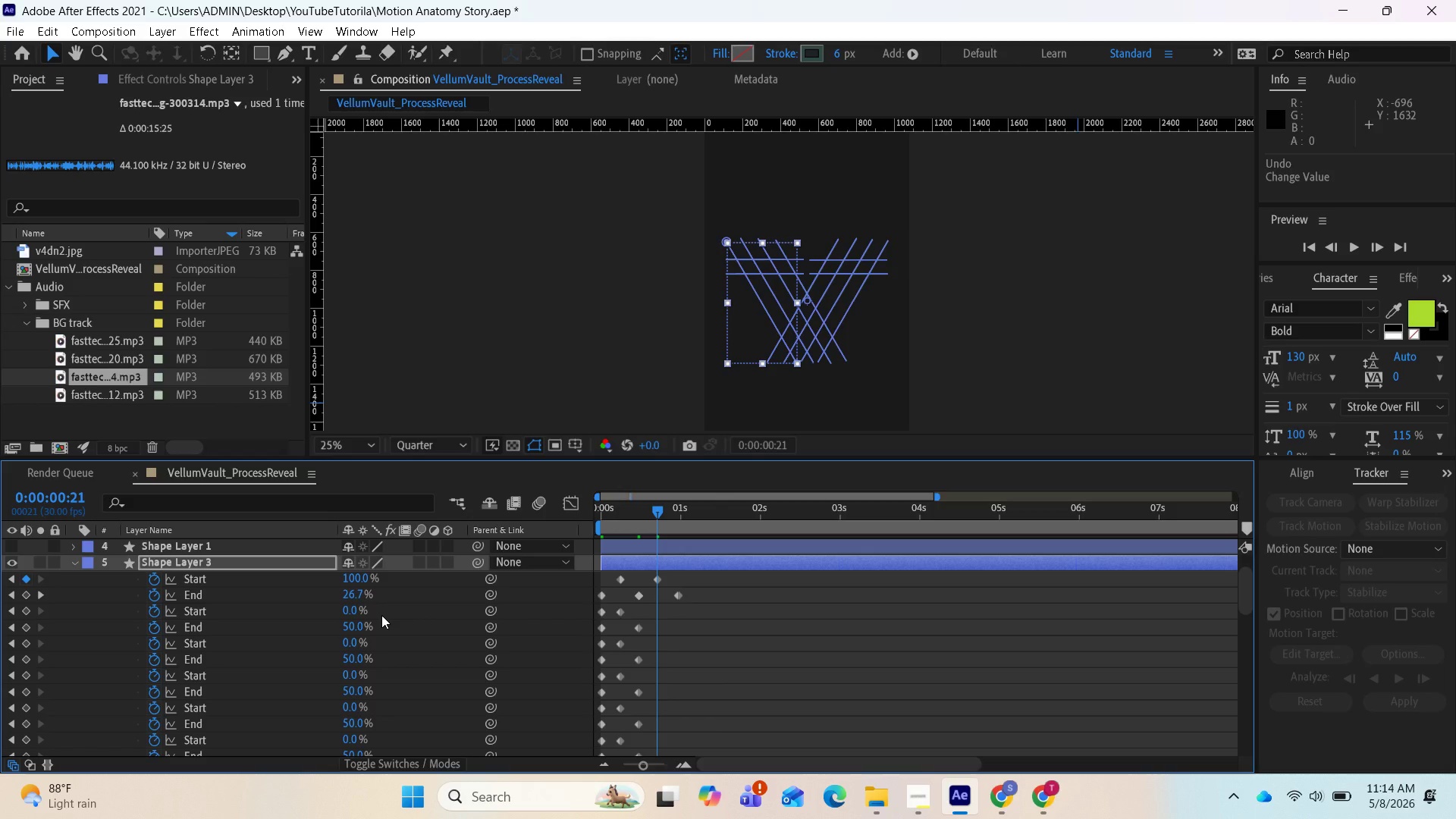 
wait(30.41)
 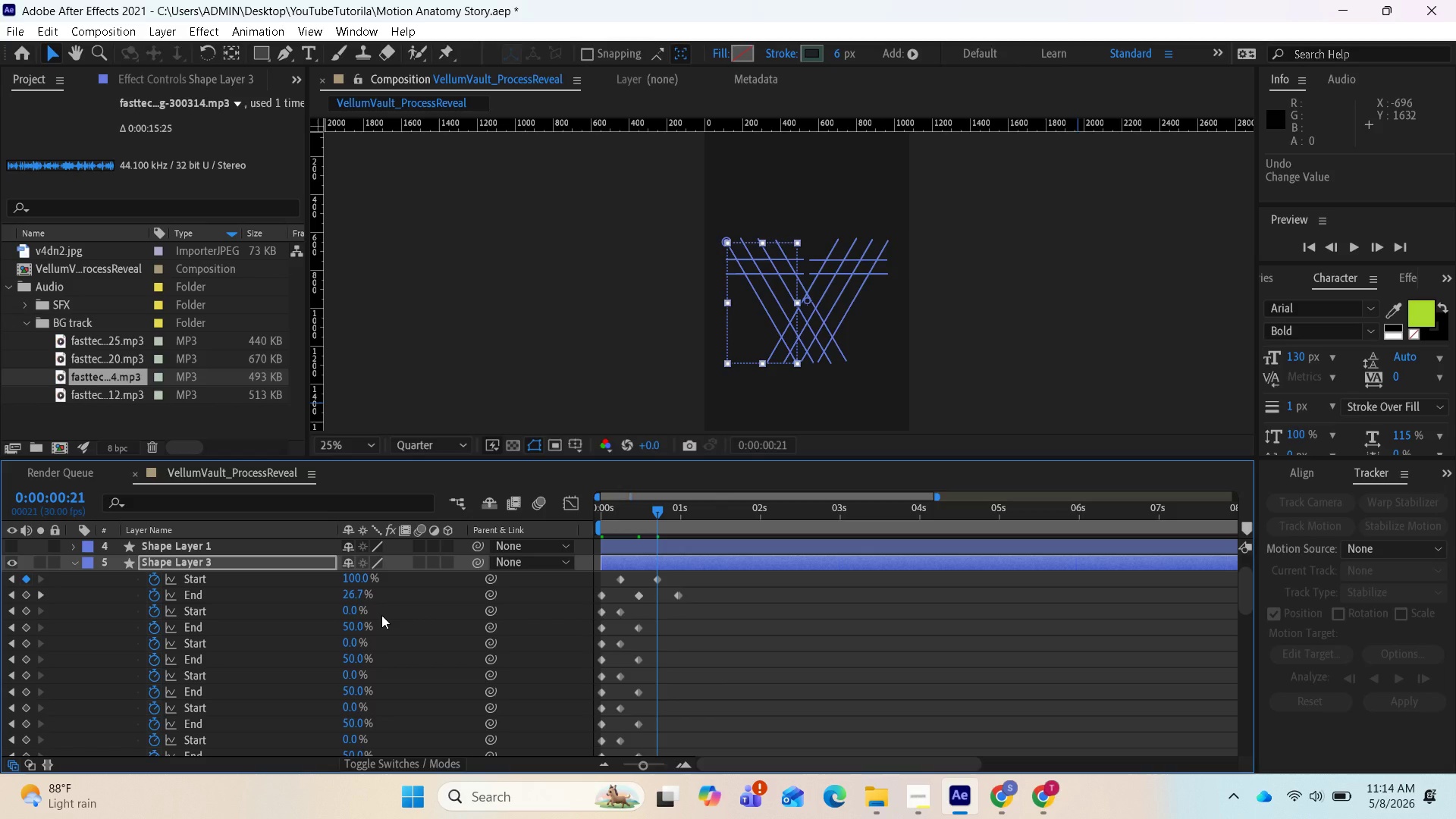 
left_click([15, 598])
 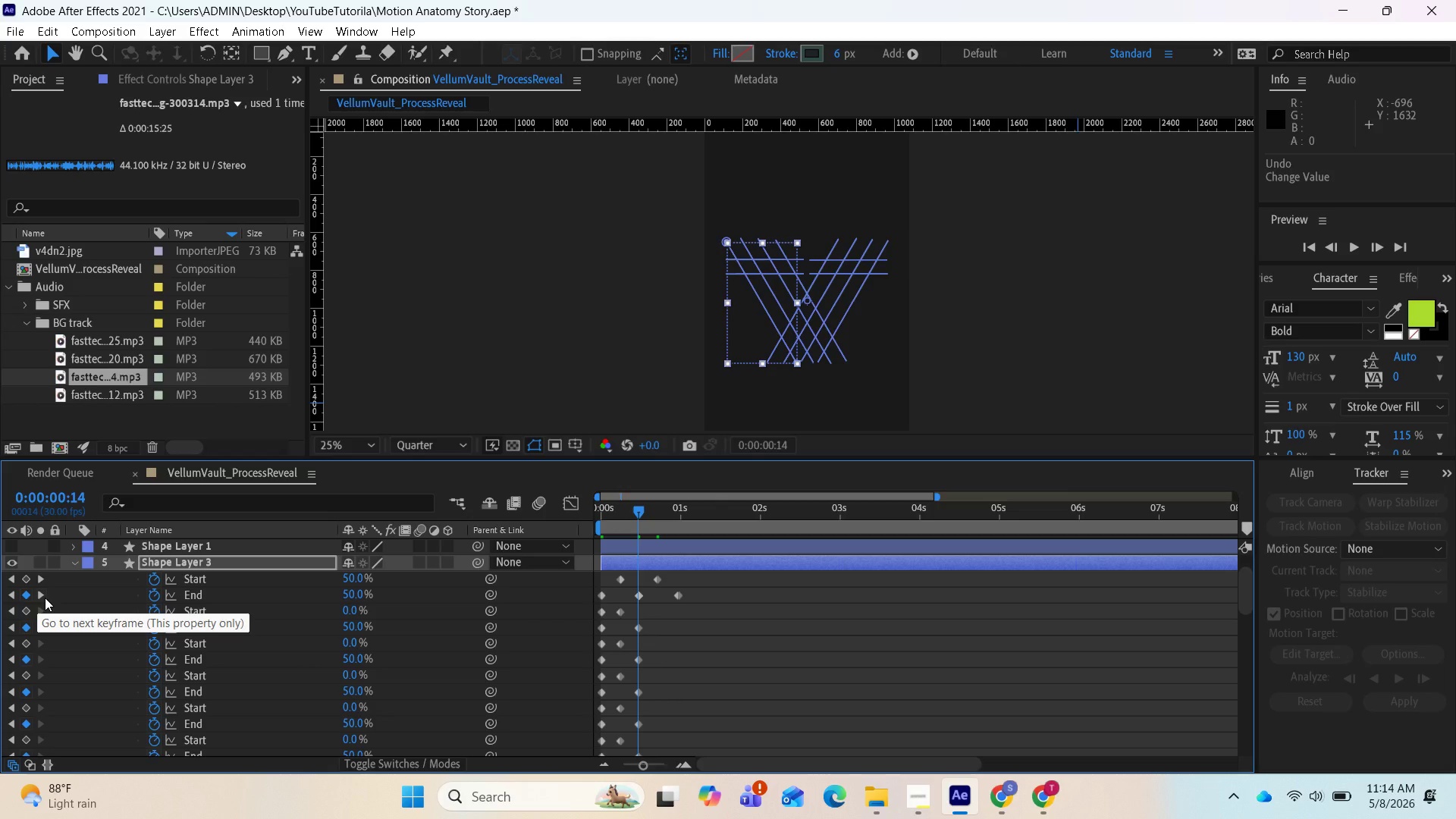 
left_click([42, 595])
 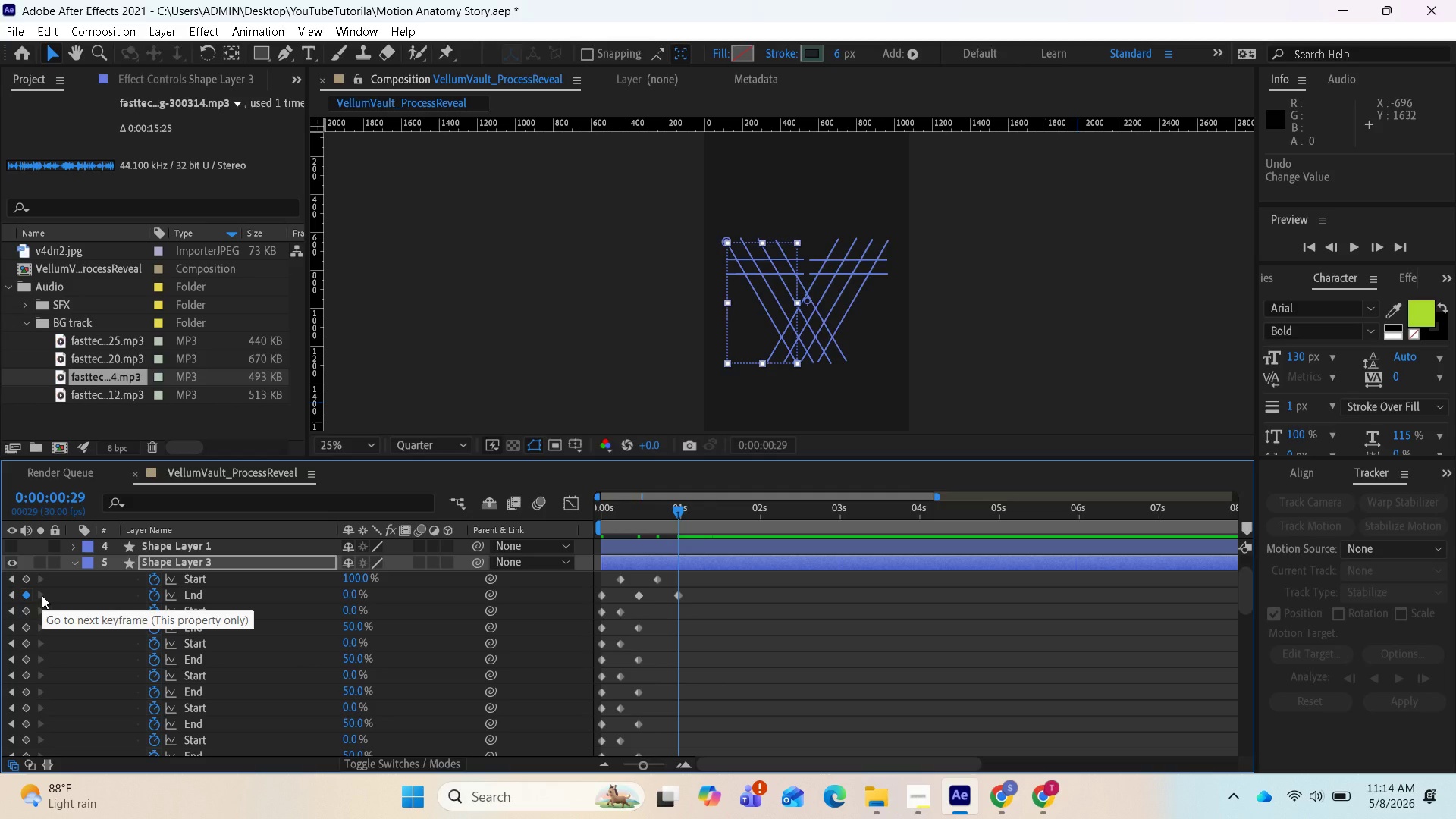 
wait(6.17)
 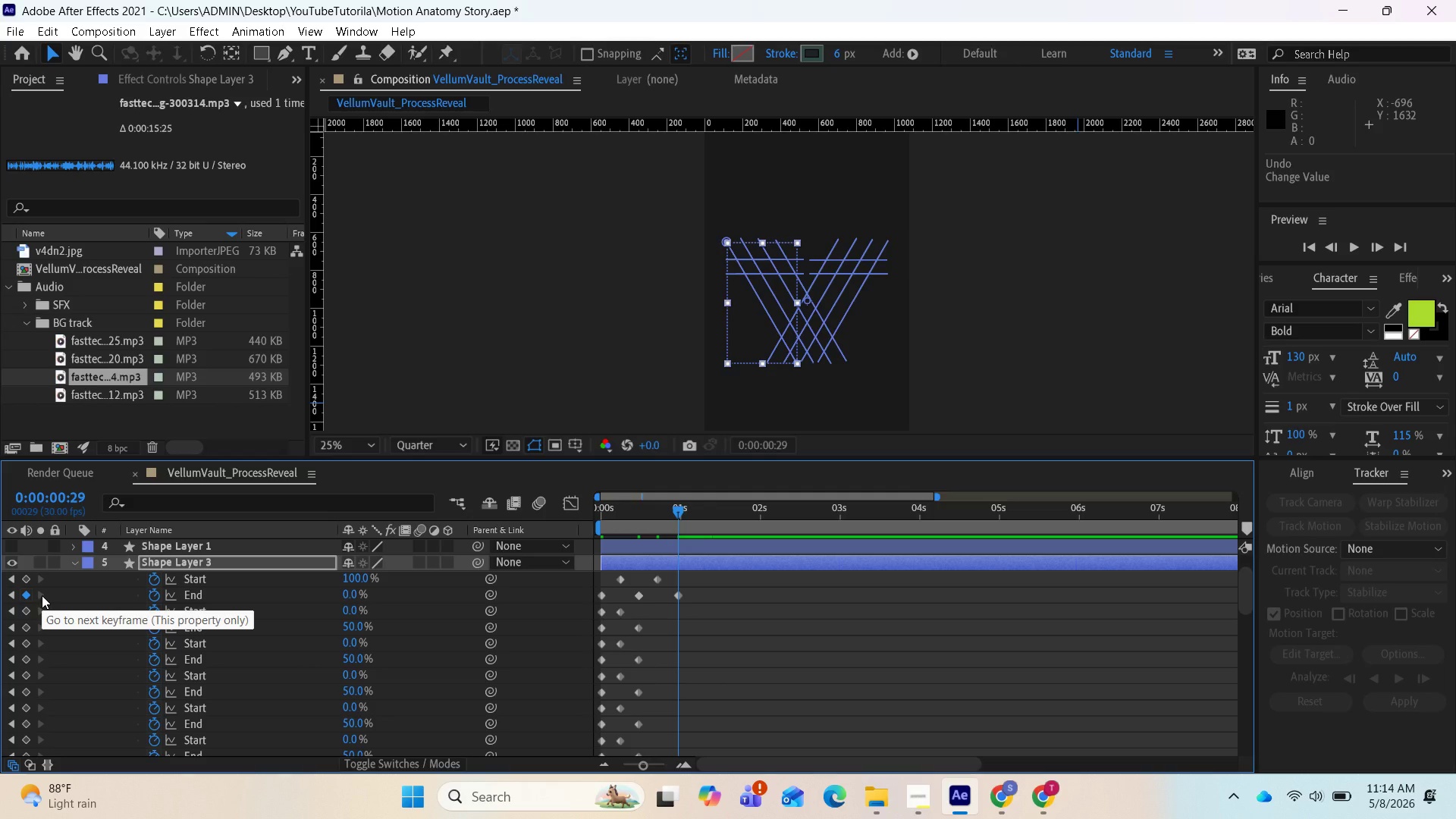 
left_click([10, 595])
 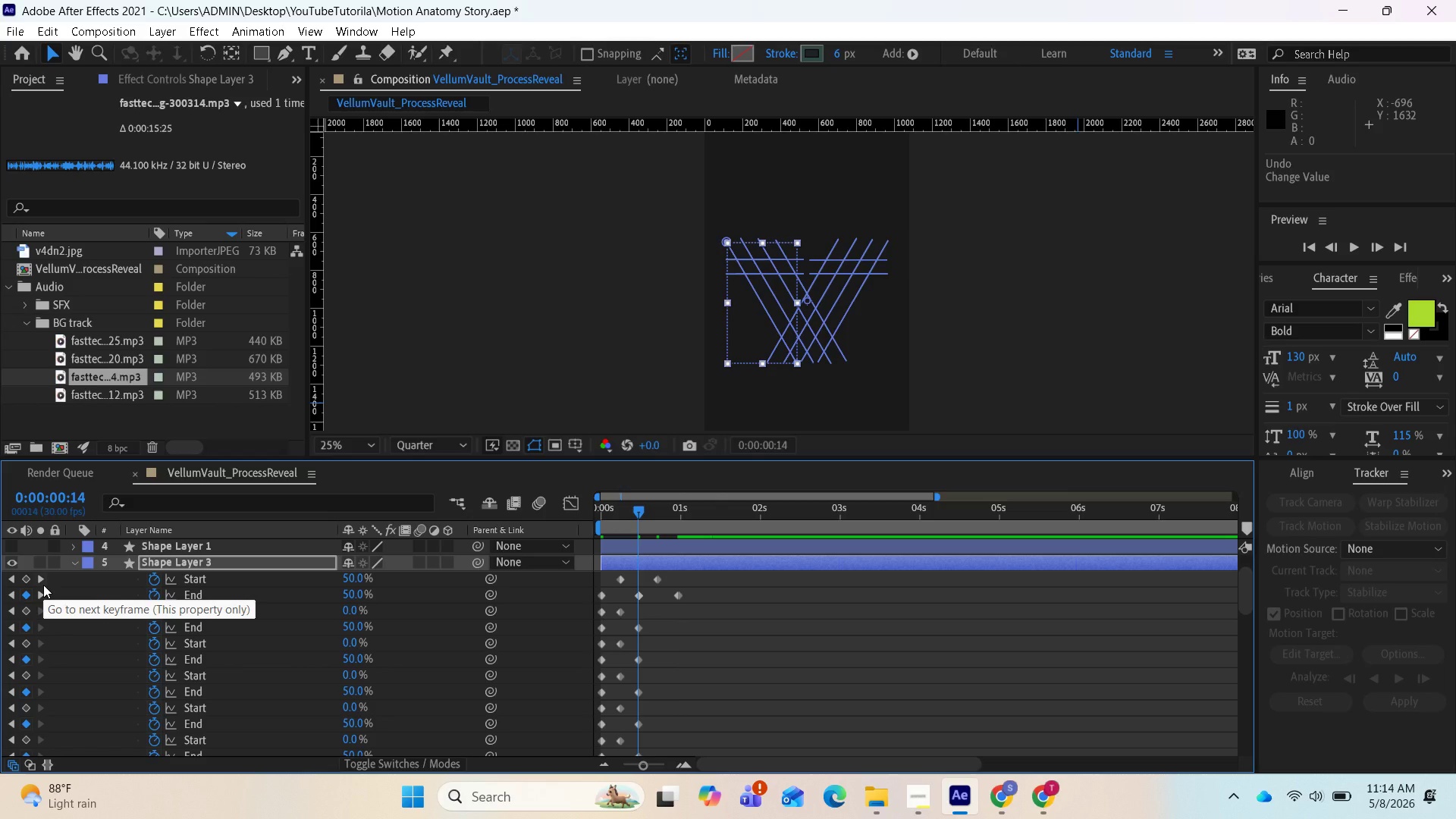 
mouse_move([33, 601])
 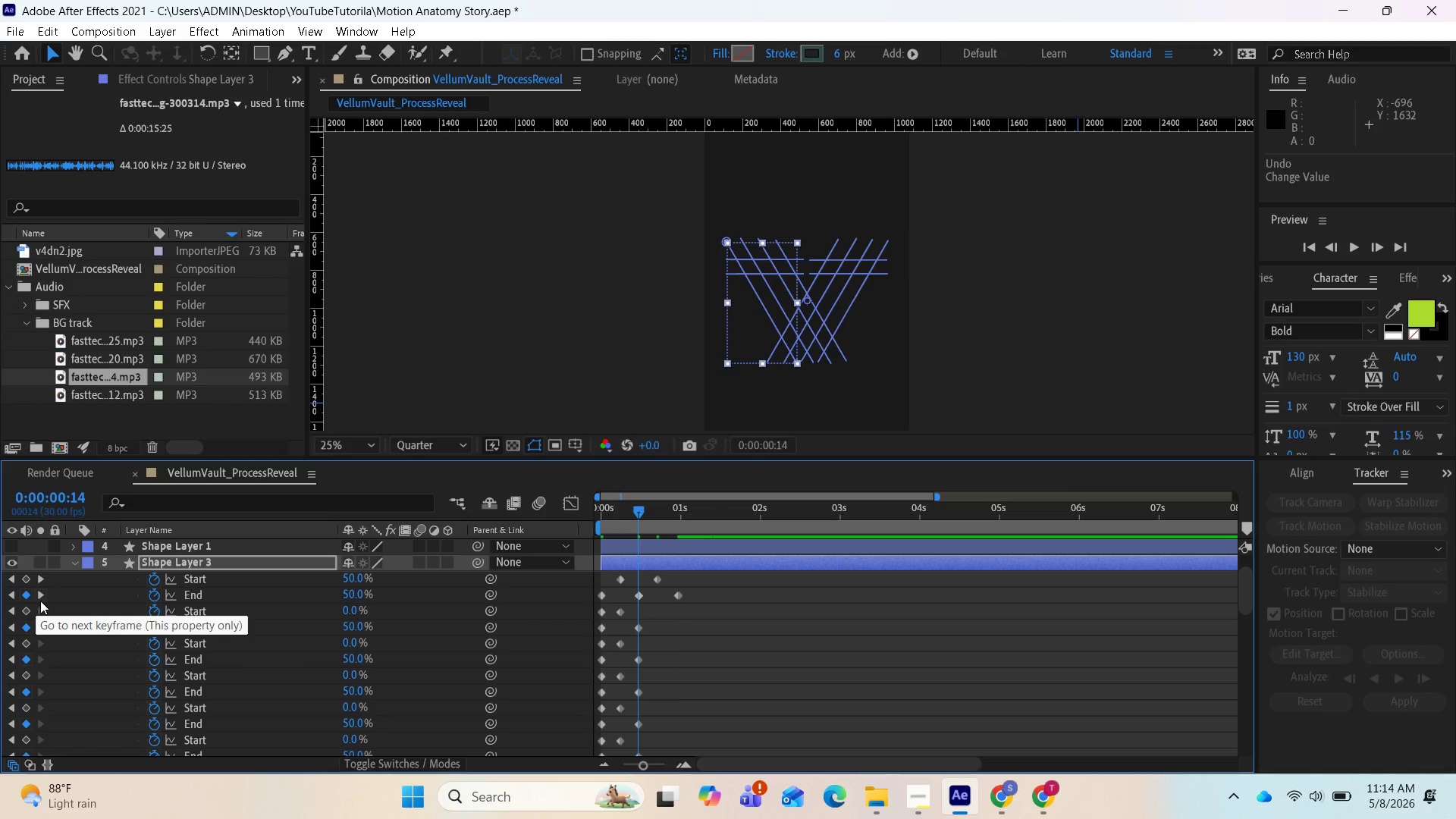 
mouse_move([17, 598])
 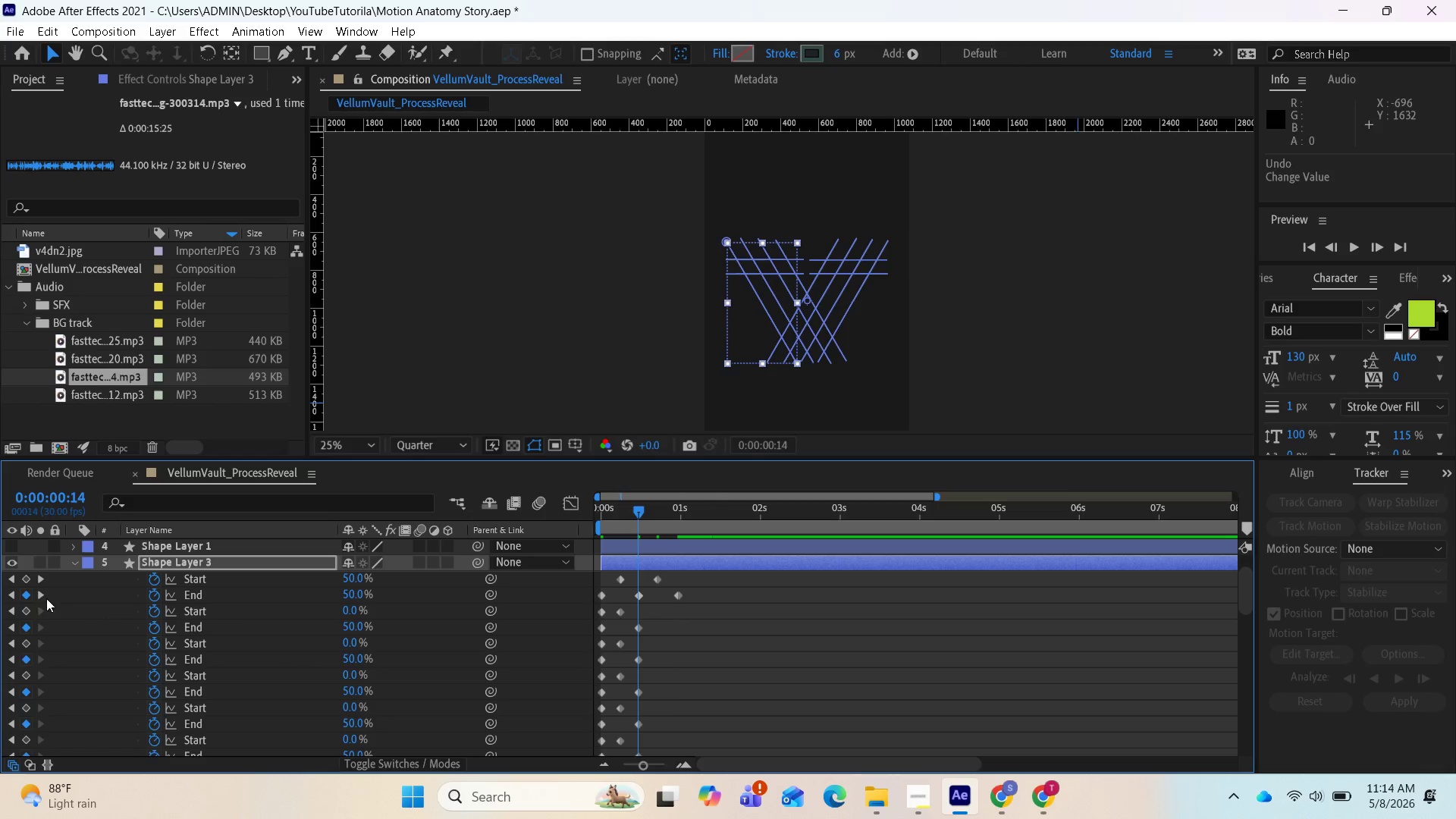 
mouse_move([33, 592])
 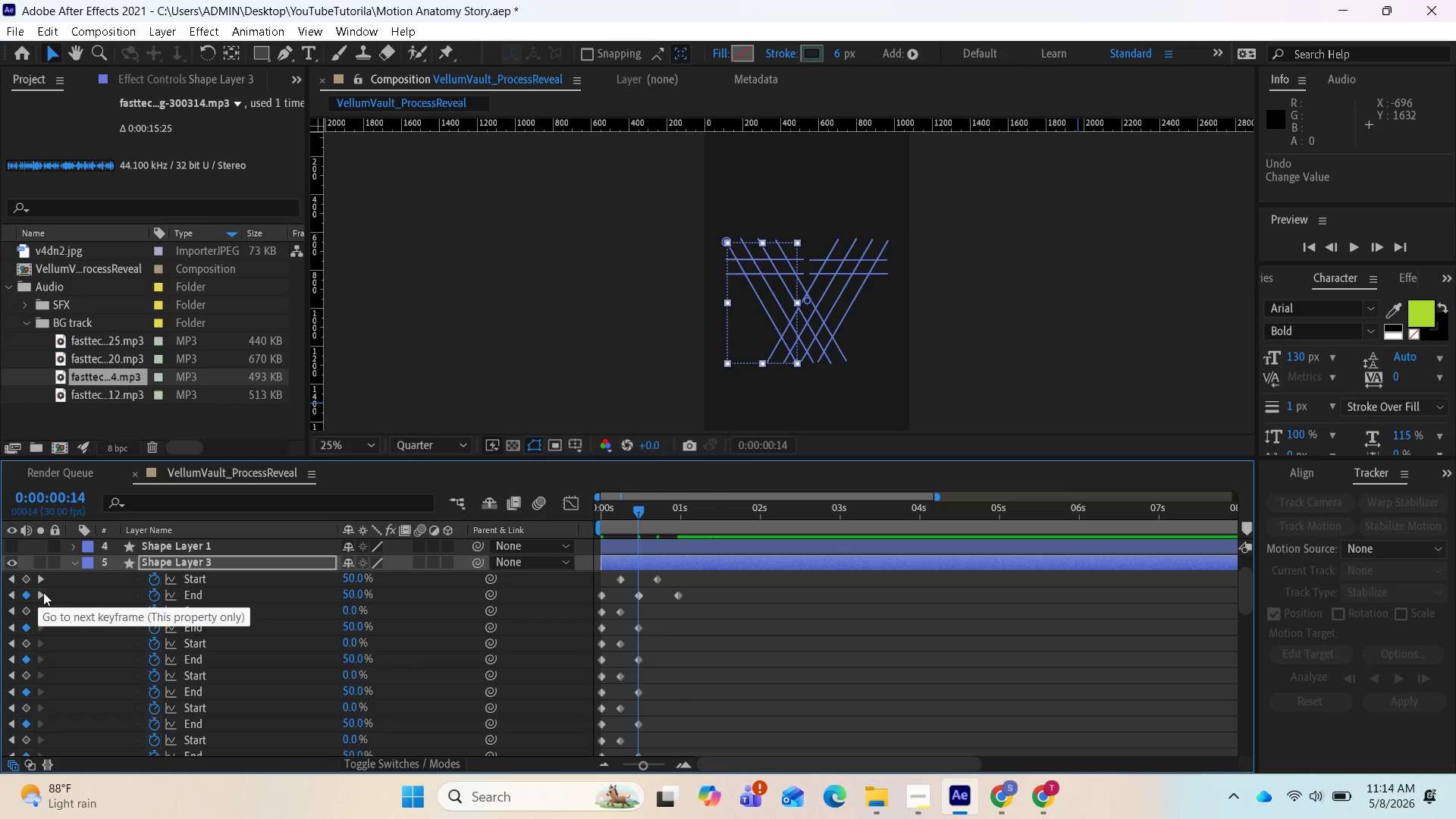 
left_click([43, 592])
 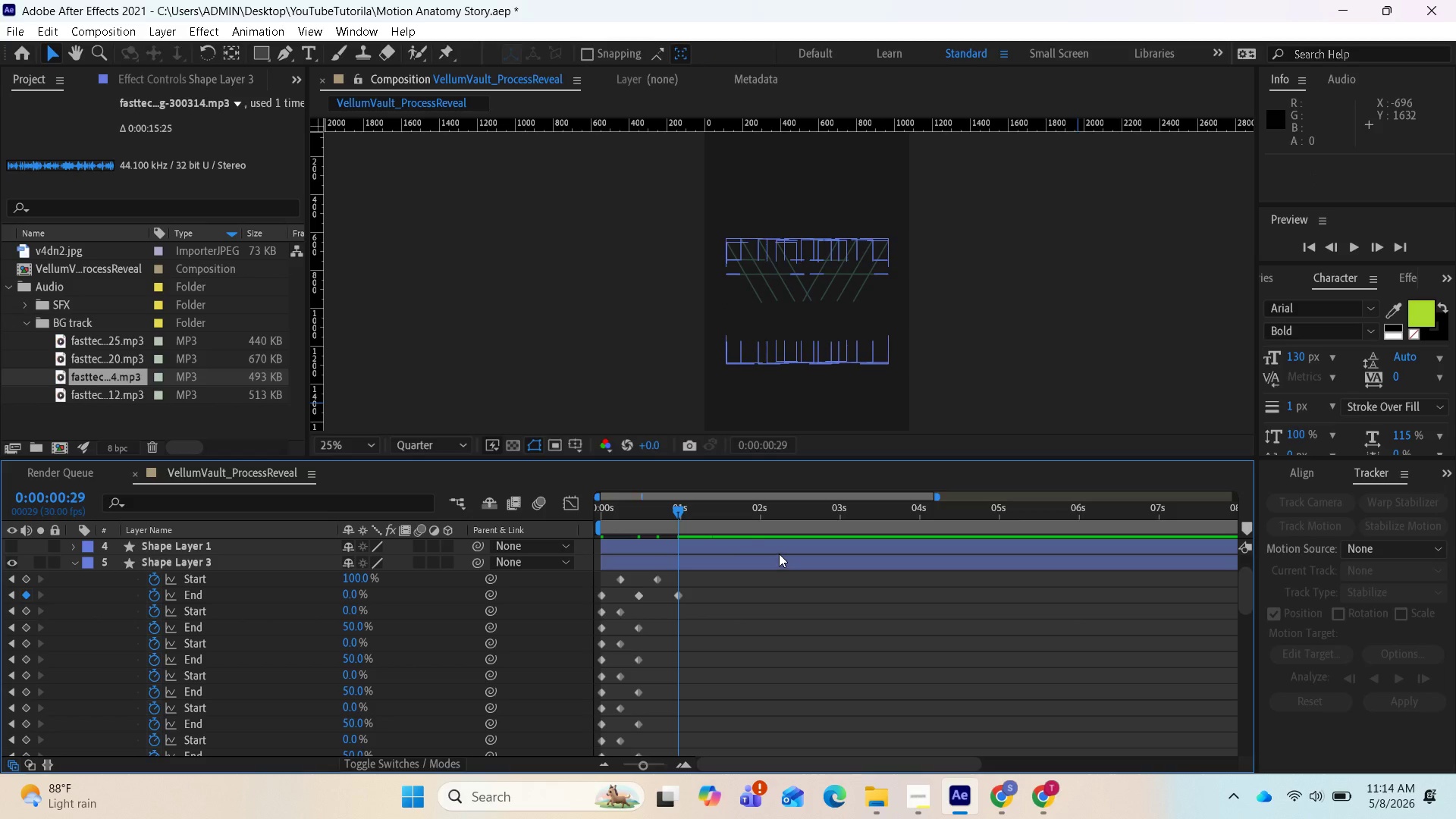 
wait(6.14)
 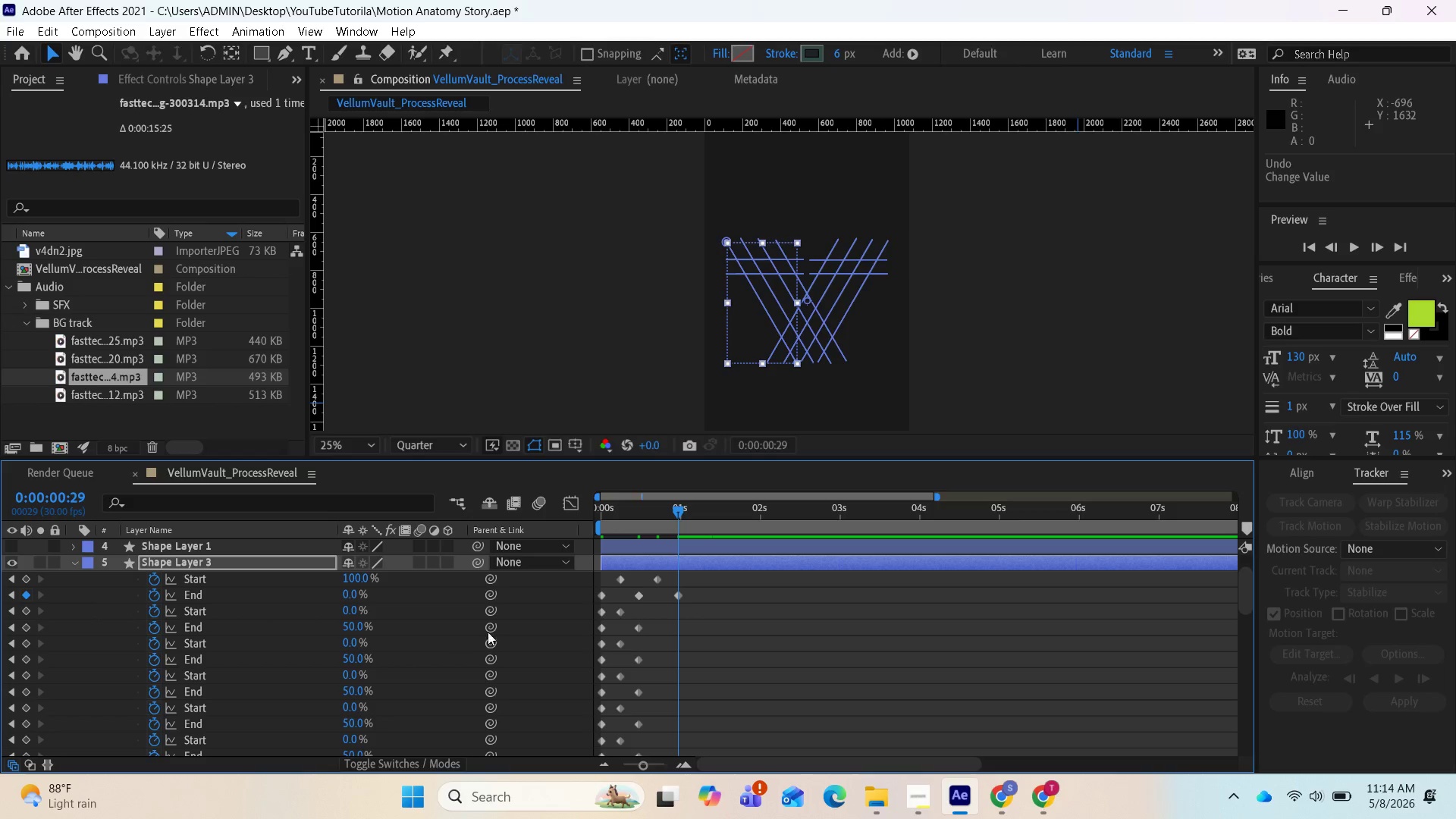 
left_click([692, 551])
 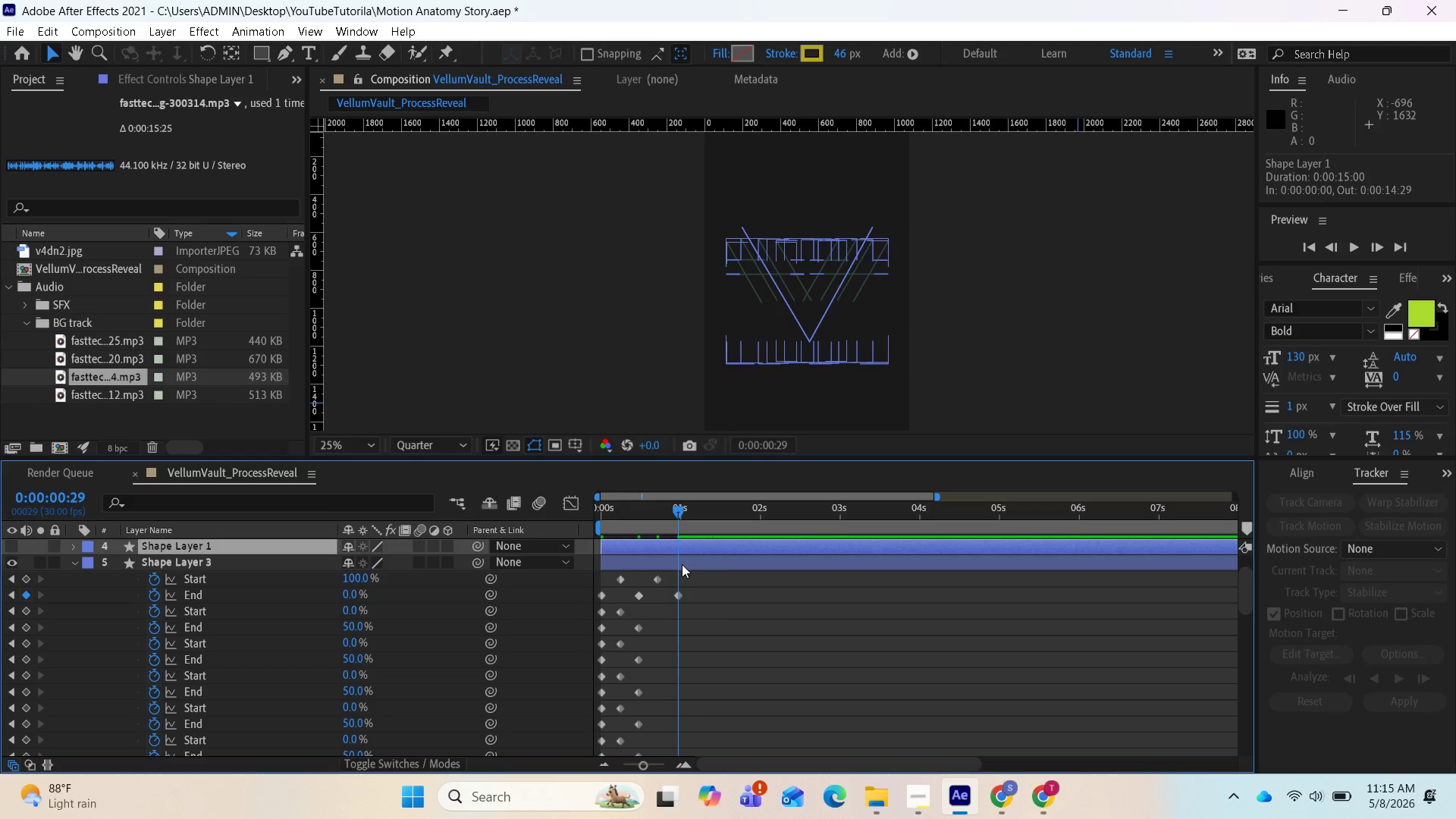 
wait(6.17)
 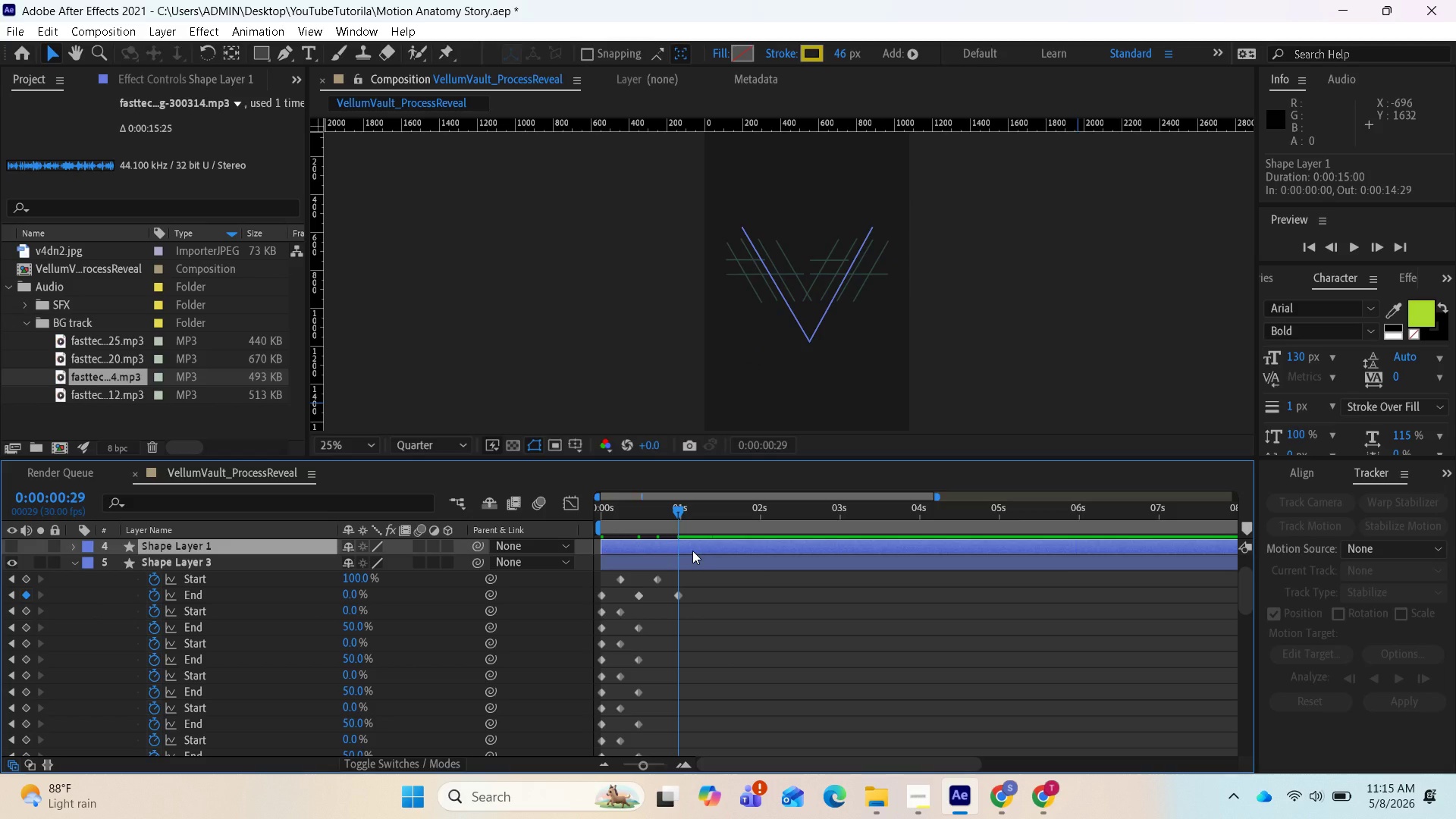 
left_click_drag(start_coordinate=[350, 592], to_coordinate=[444, 596])
 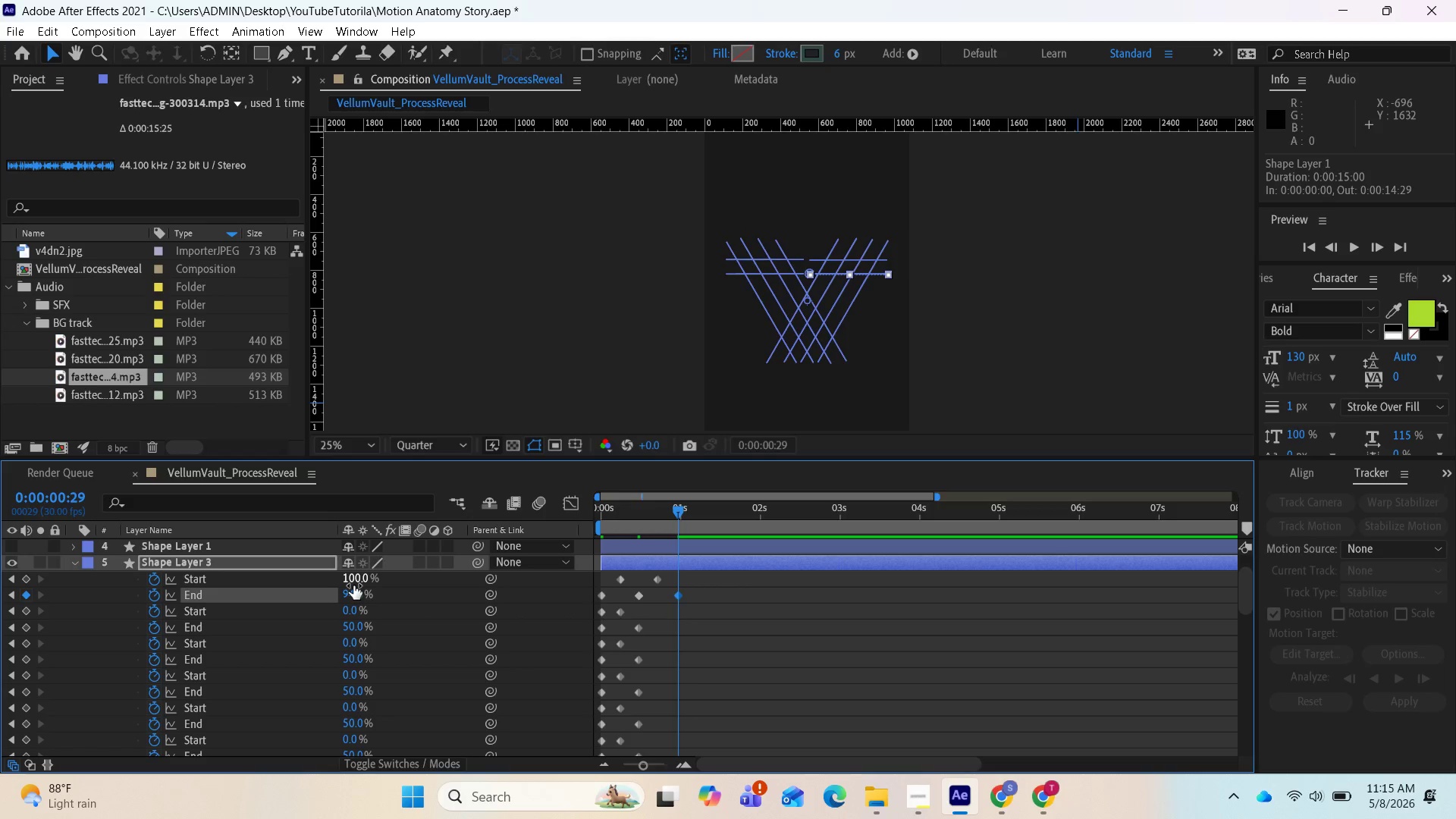 
left_click_drag(start_coordinate=[355, 592], to_coordinate=[428, 592])
 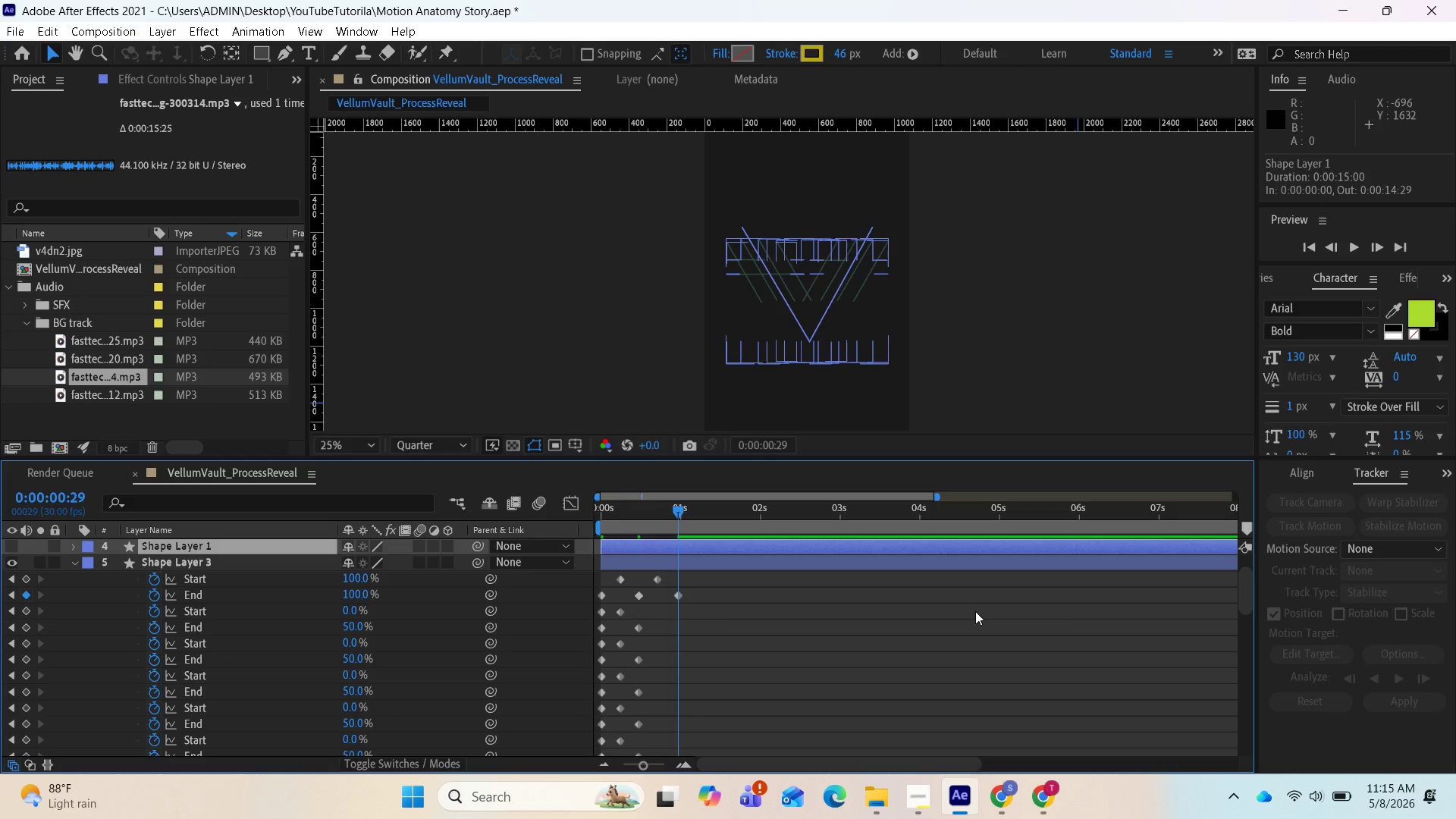 
wait(8.52)
 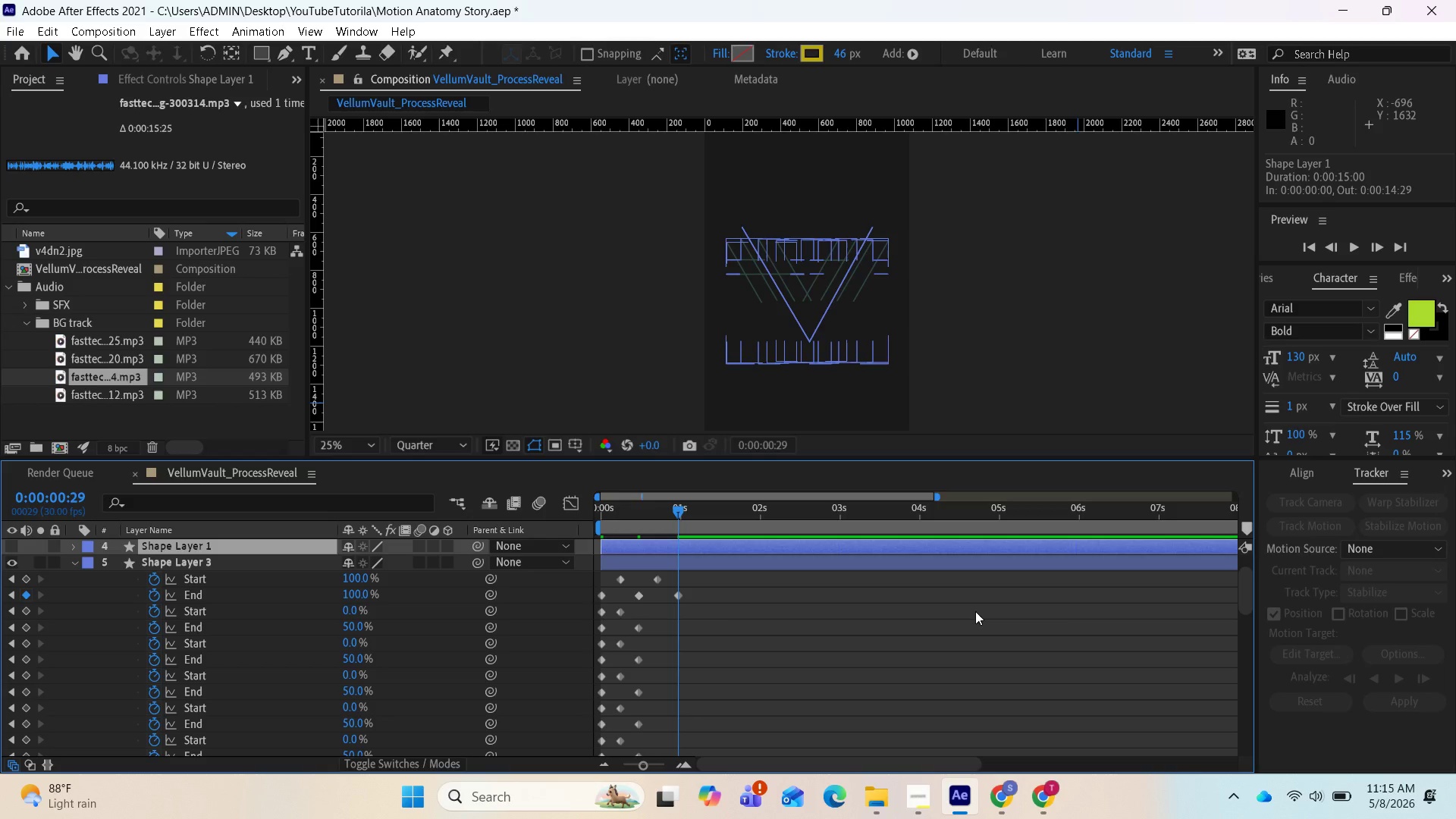 
left_click([360, 598])
 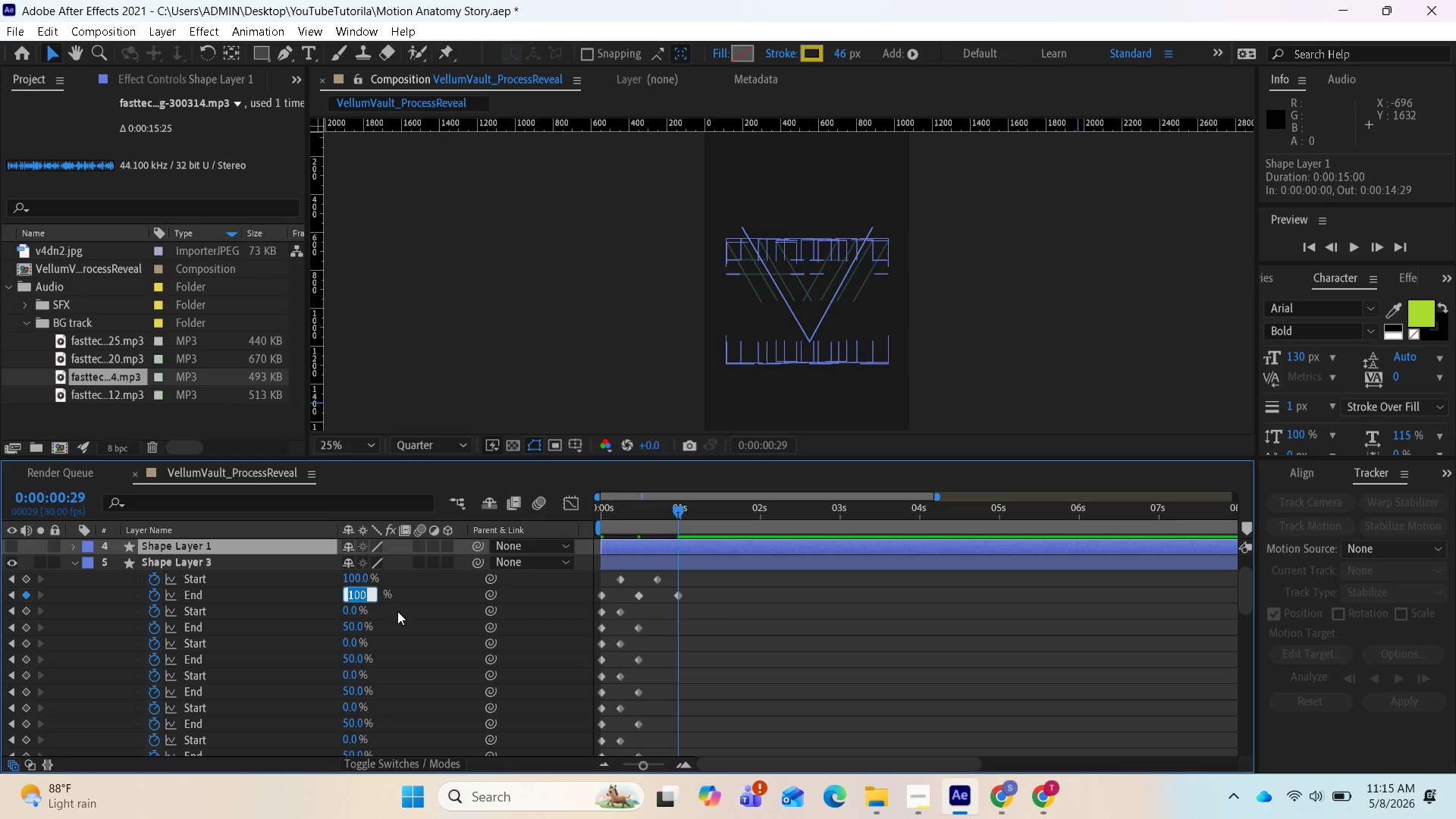 
key(0)
 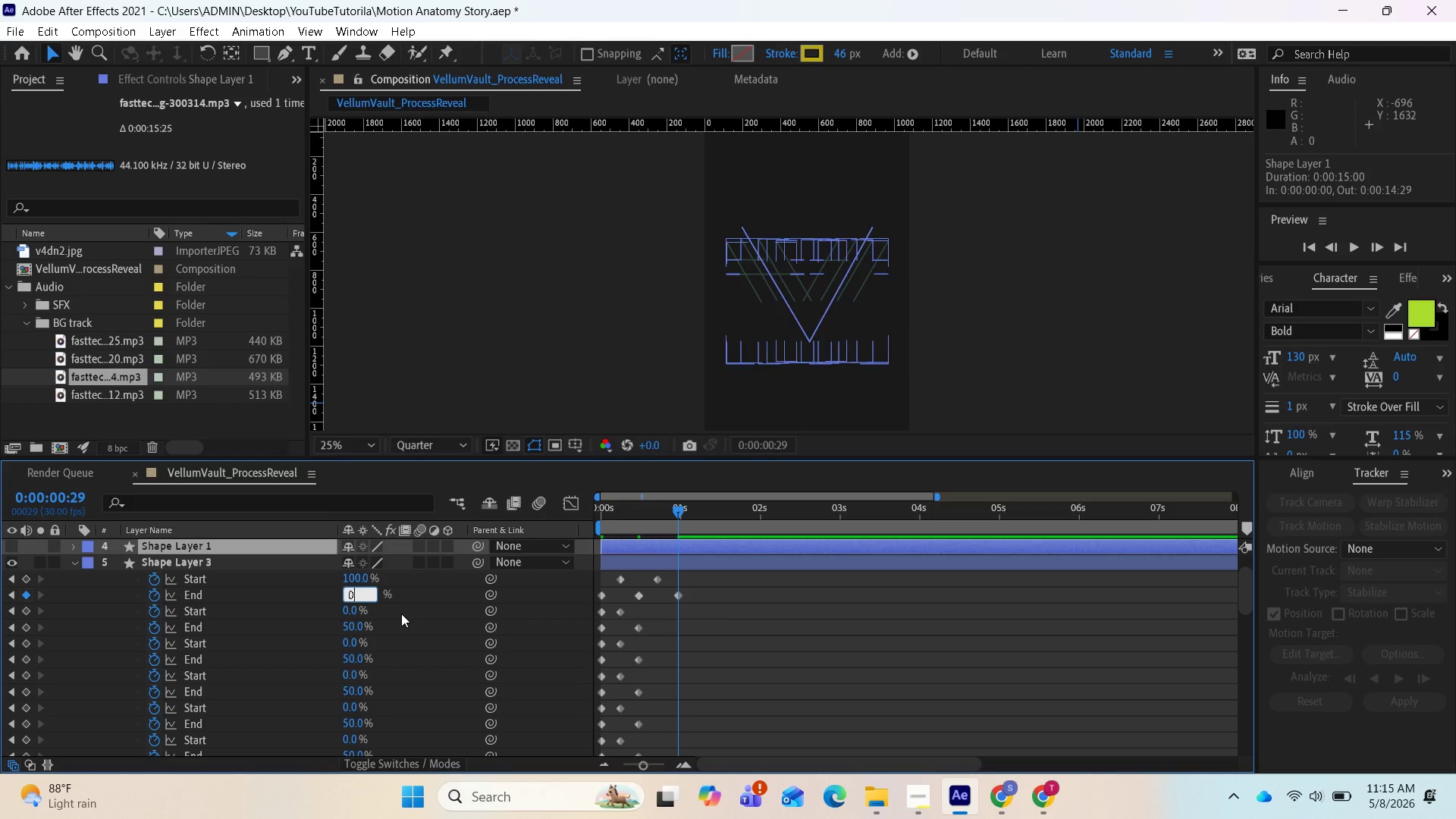 
key(Enter)
 